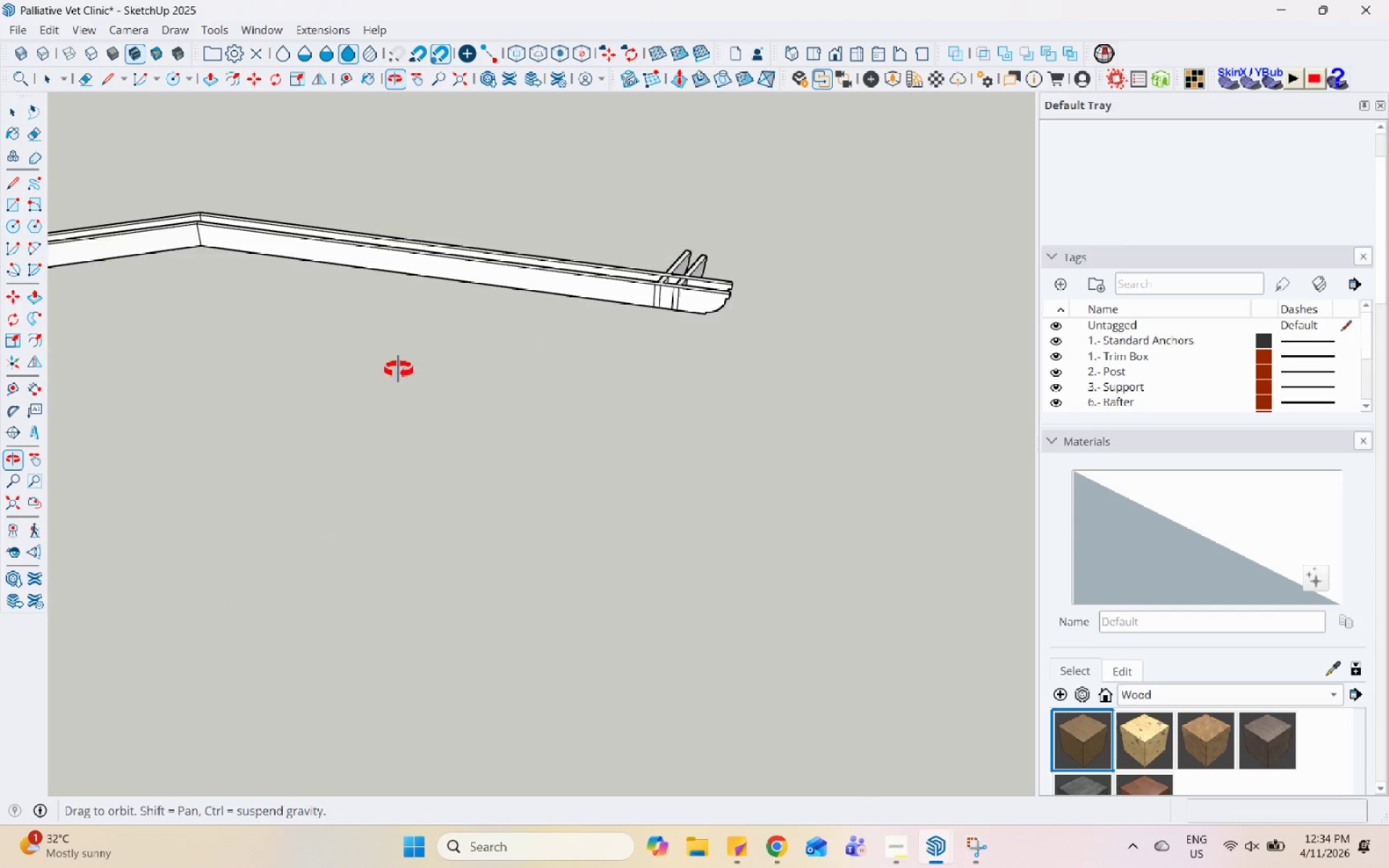 
scroll: coordinate [566, 380], scroll_direction: down, amount: 32.0
 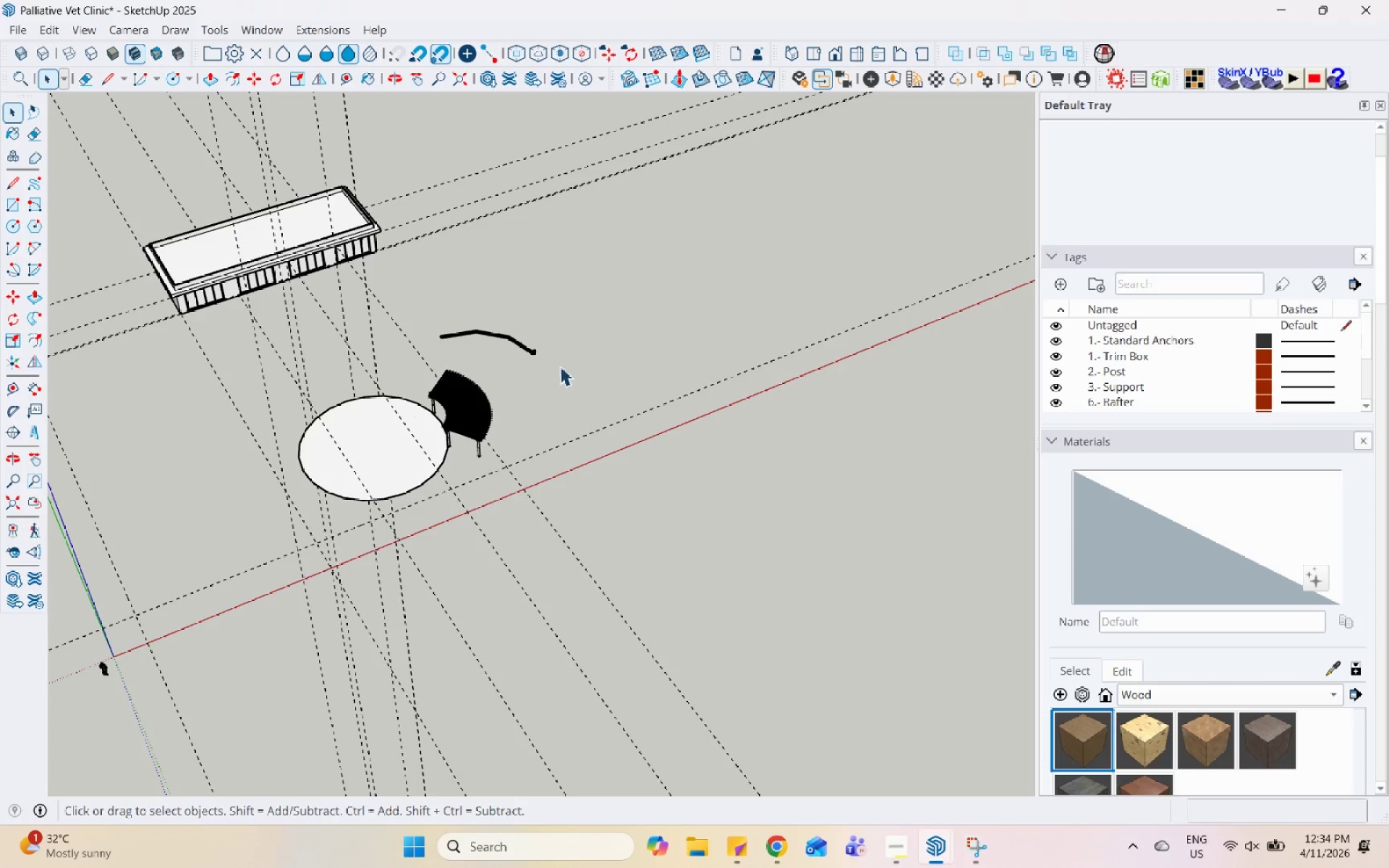 
key(Control+Z)
 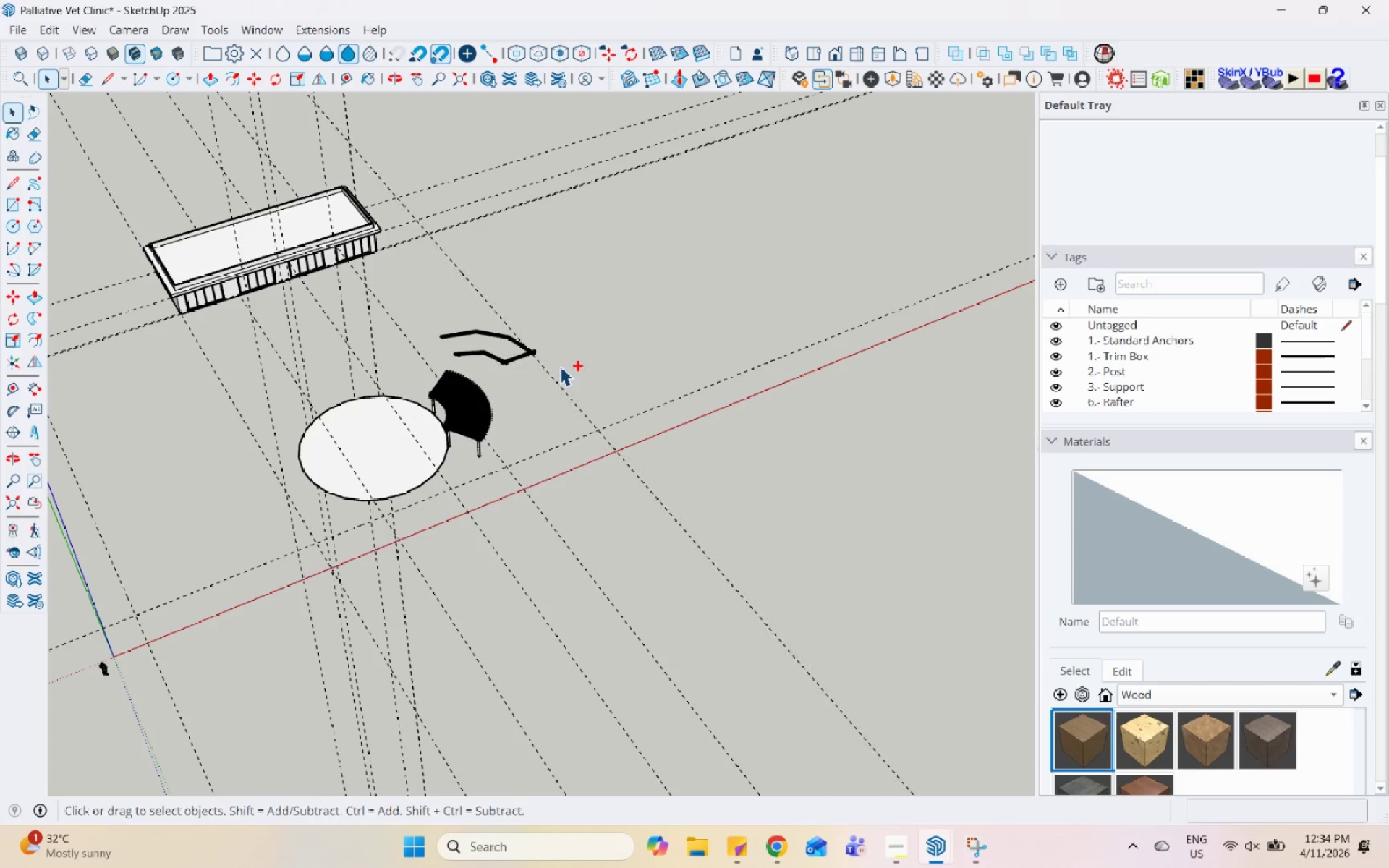 
key(Control+Z)
 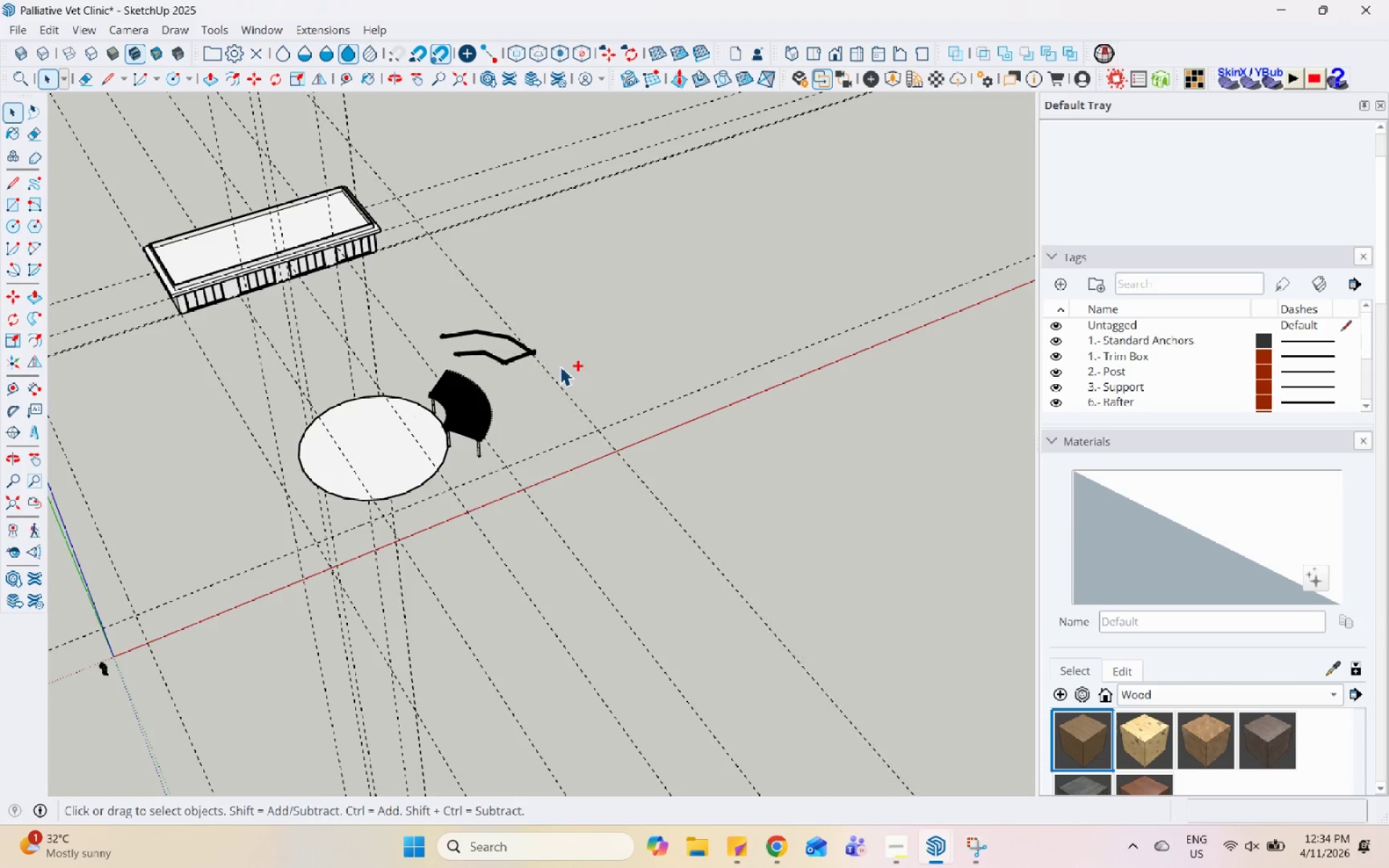 
key(Control+Z)
 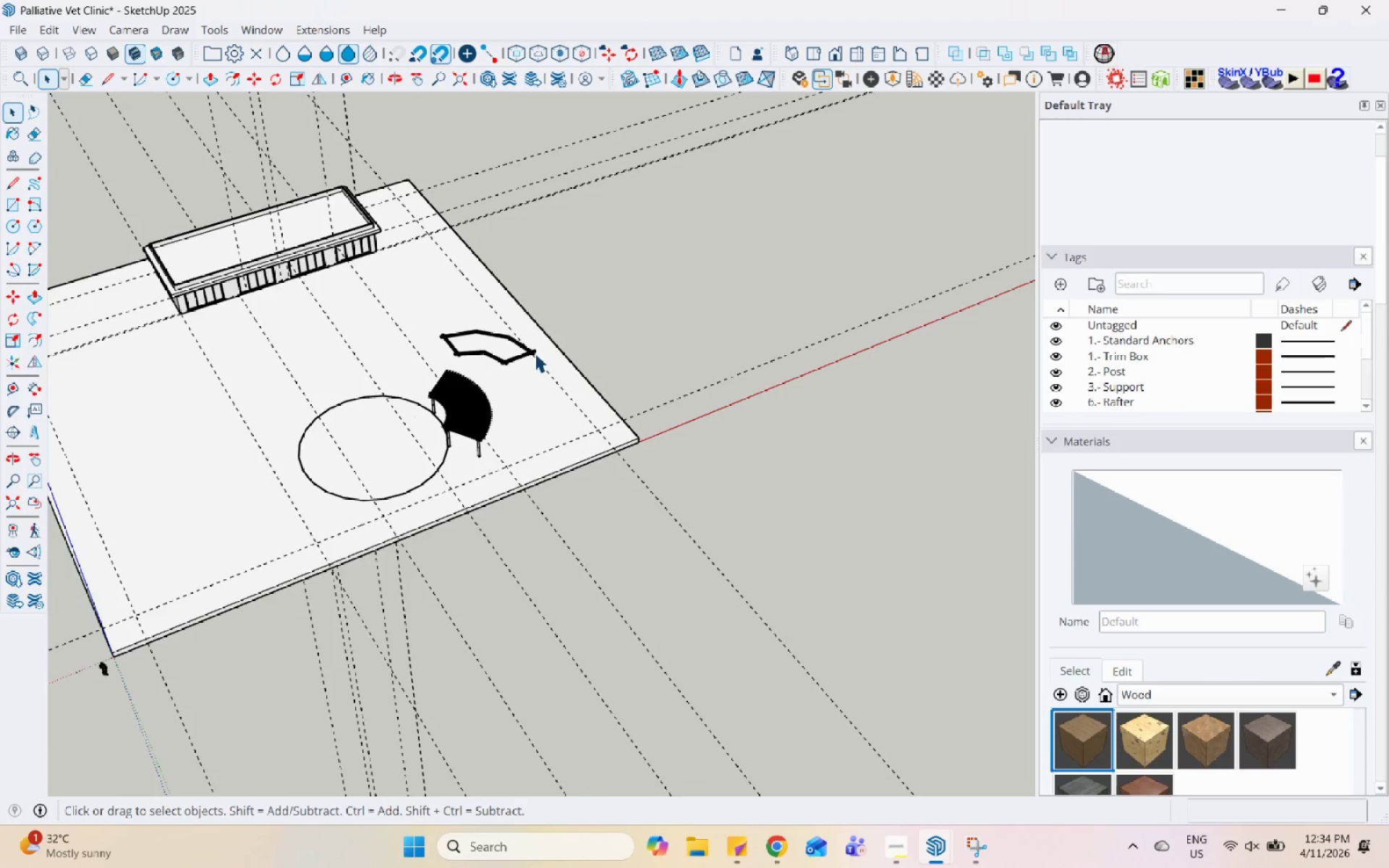 
left_click([490, 320])
 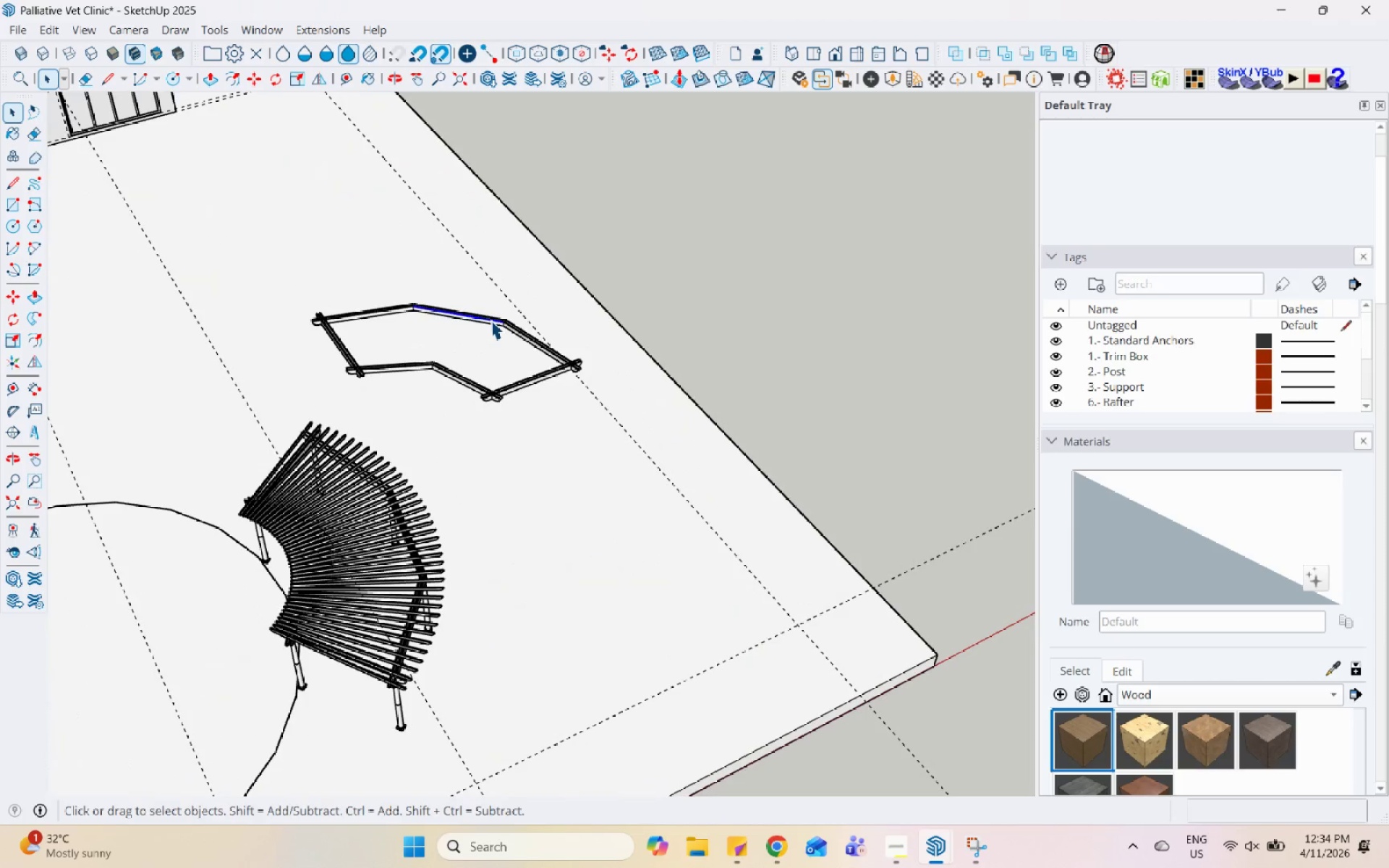 
scroll: coordinate [486, 338], scroll_direction: up, amount: 10.0
 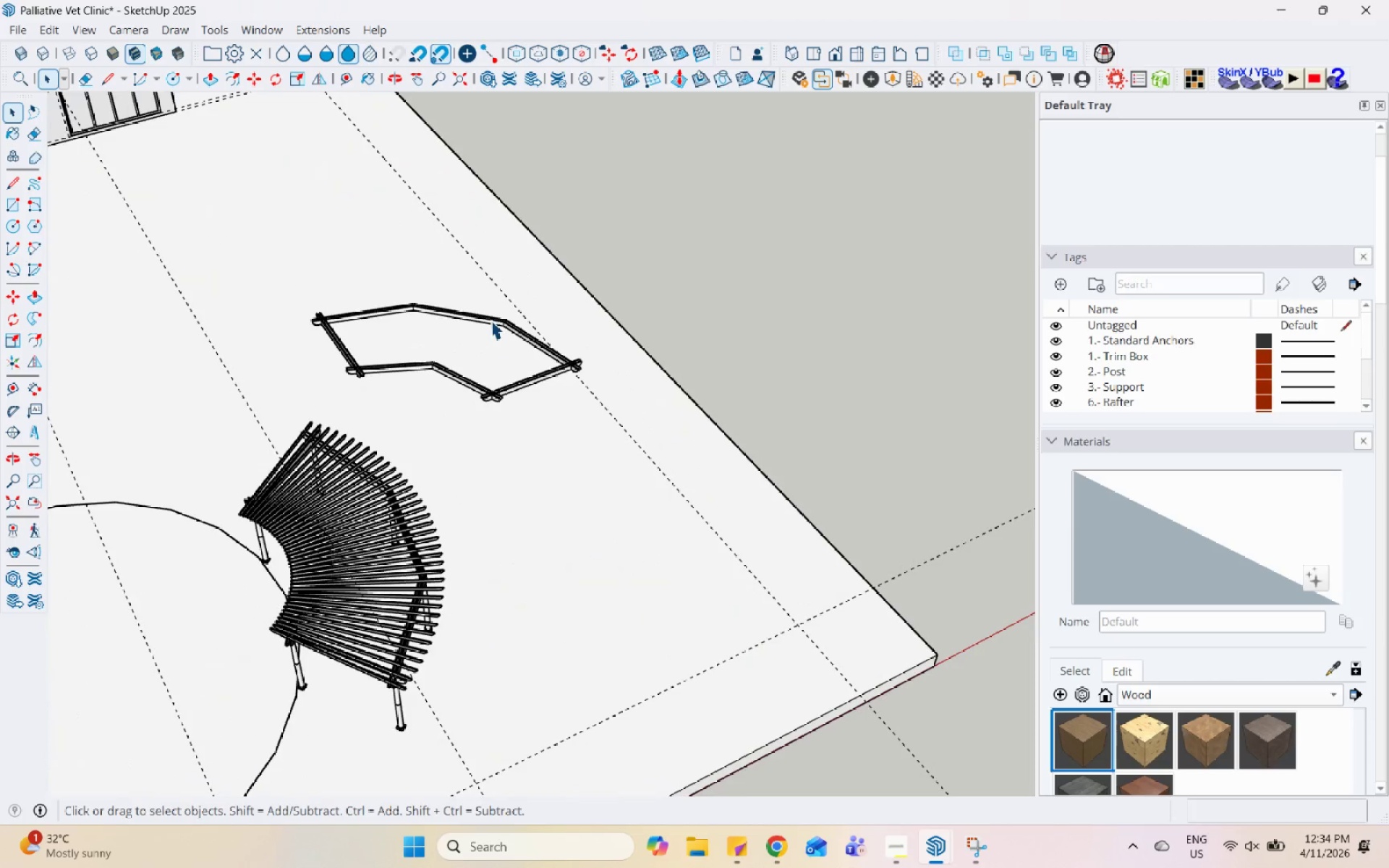 
double_click([490, 320])
 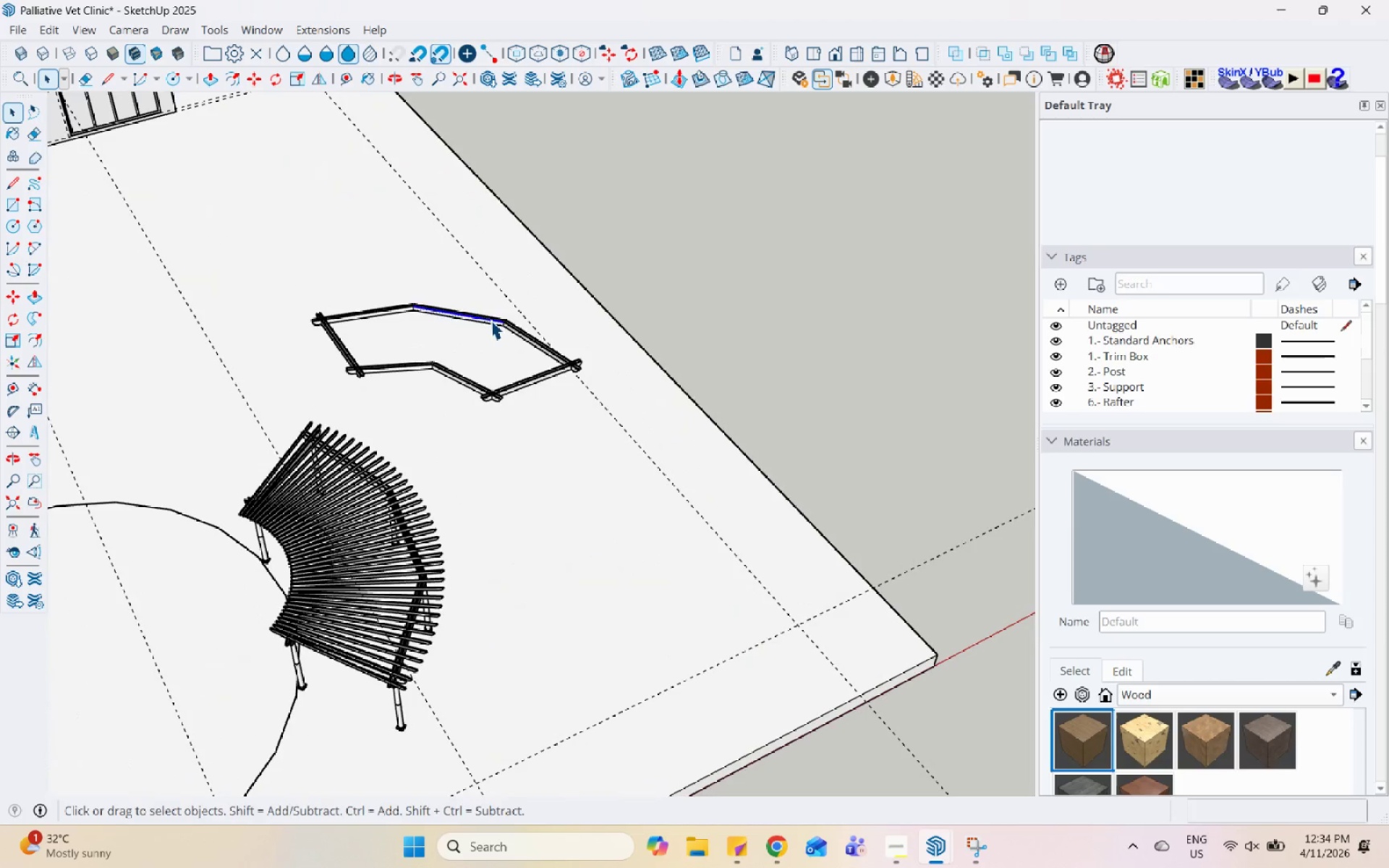 
triple_click([490, 320])
 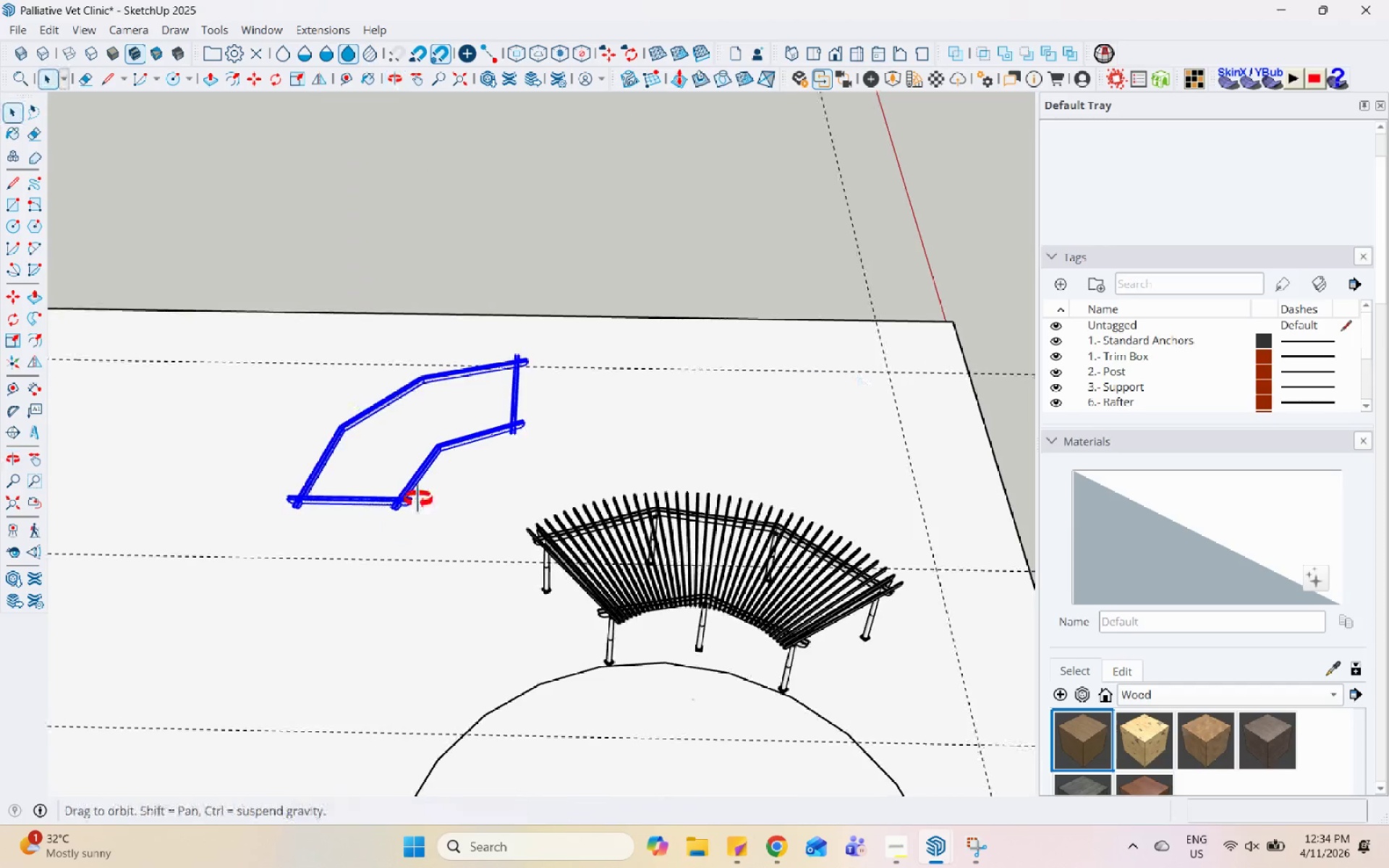 
left_click_drag(start_coordinate=[379, 523], to_coordinate=[352, 468])
 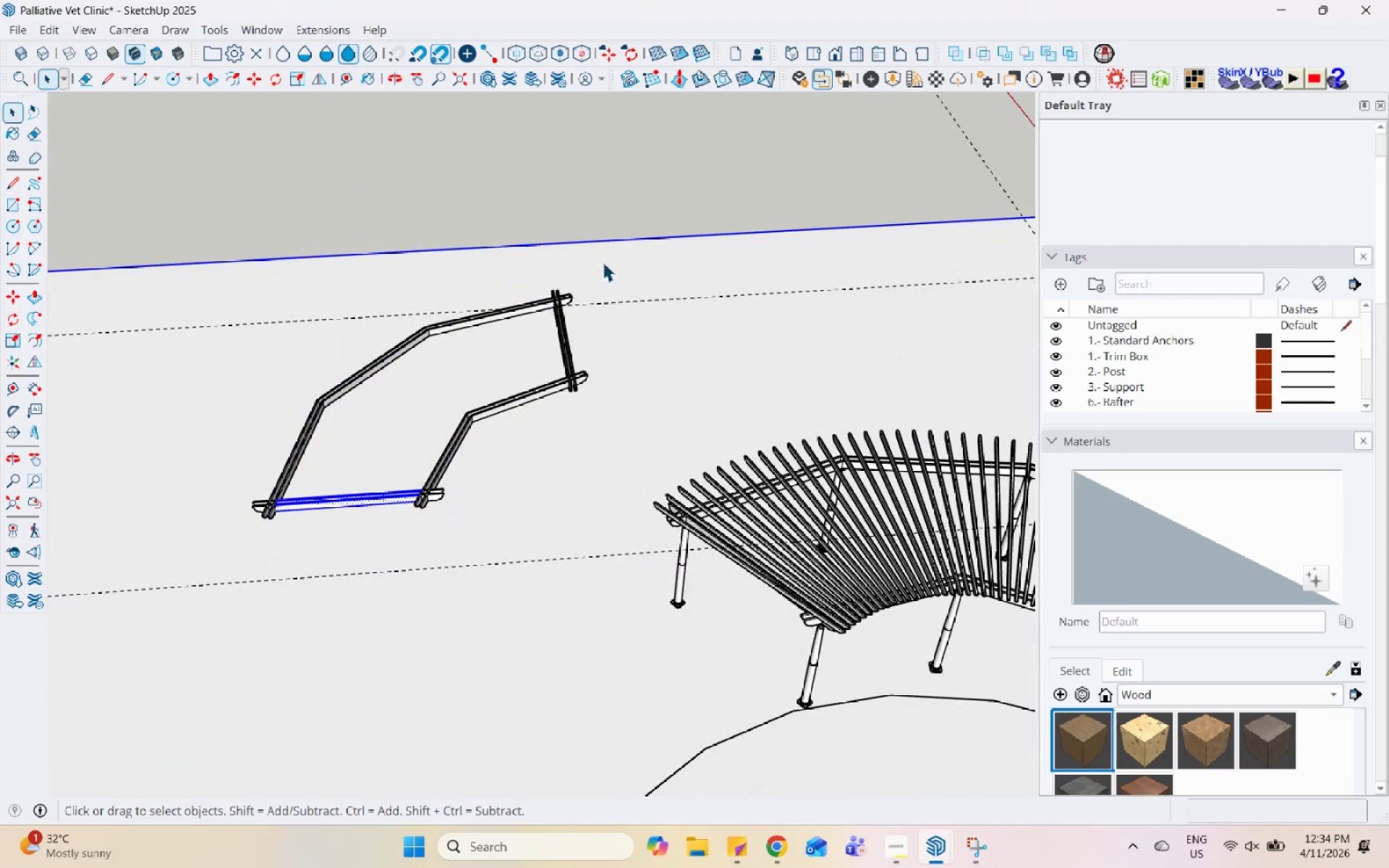 
scroll: coordinate [370, 541], scroll_direction: up, amount: 4.0
 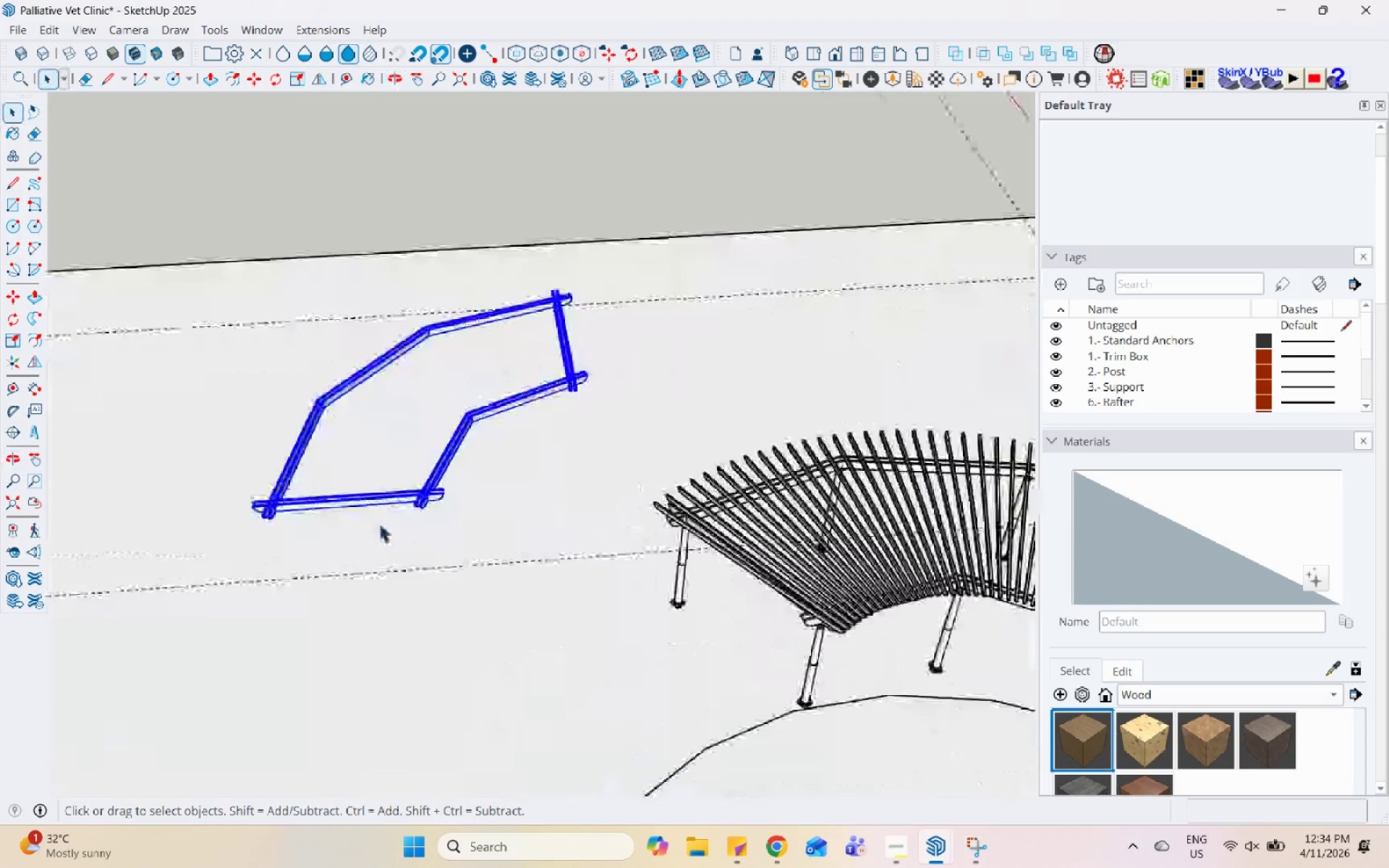 
key(Shift+ShiftLeft)
 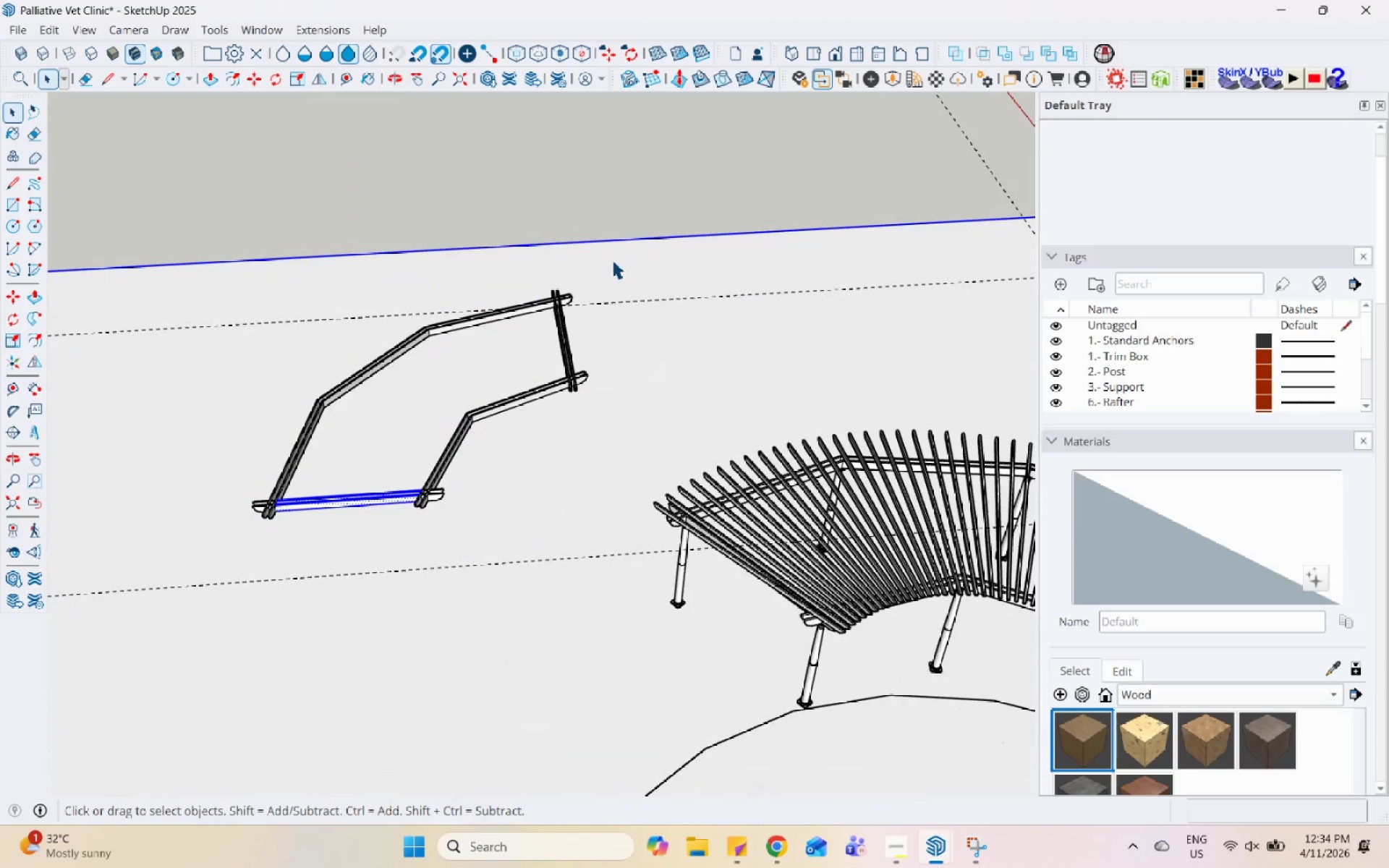 
right_click([612, 260])
 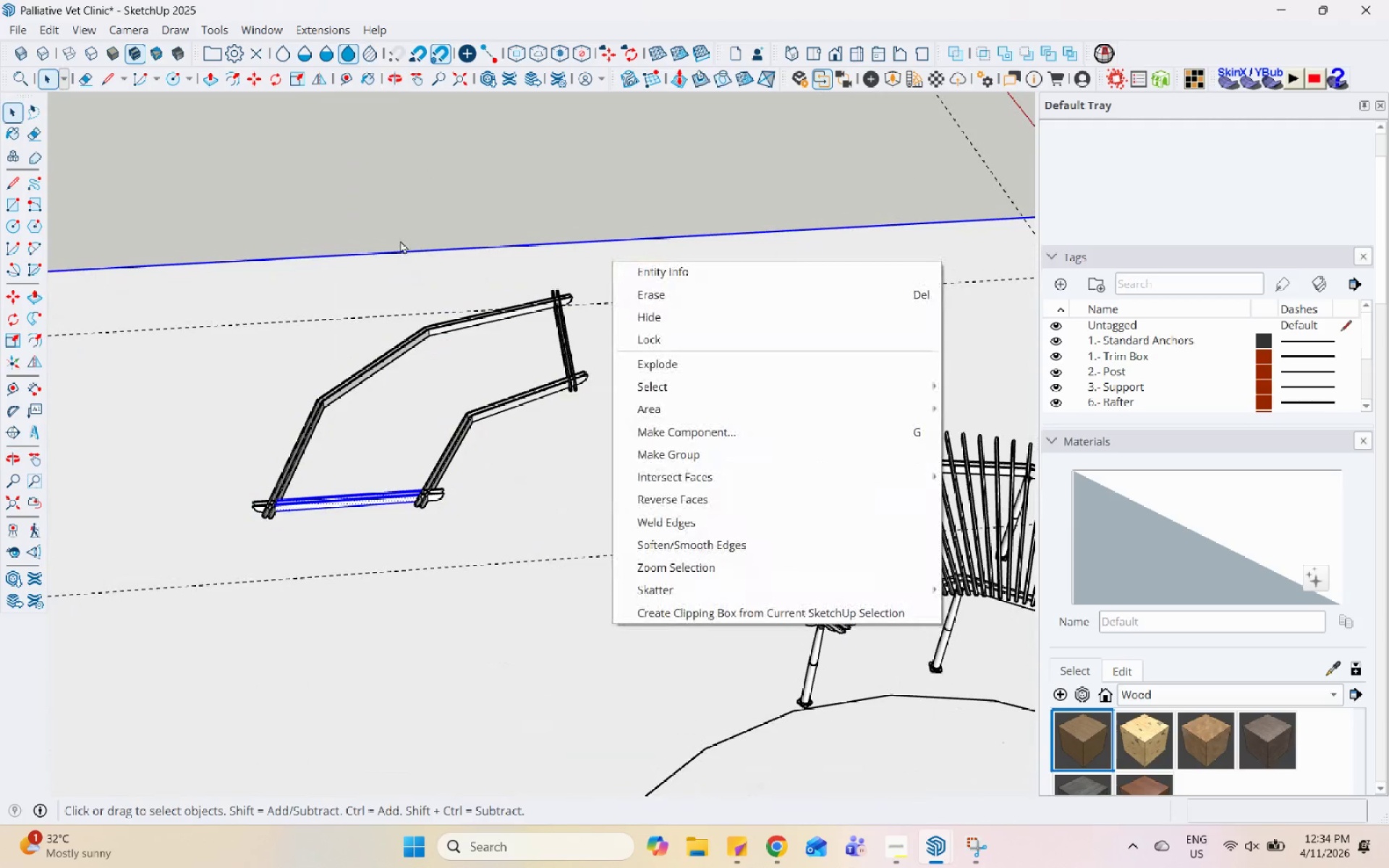 
left_click([335, 277])
 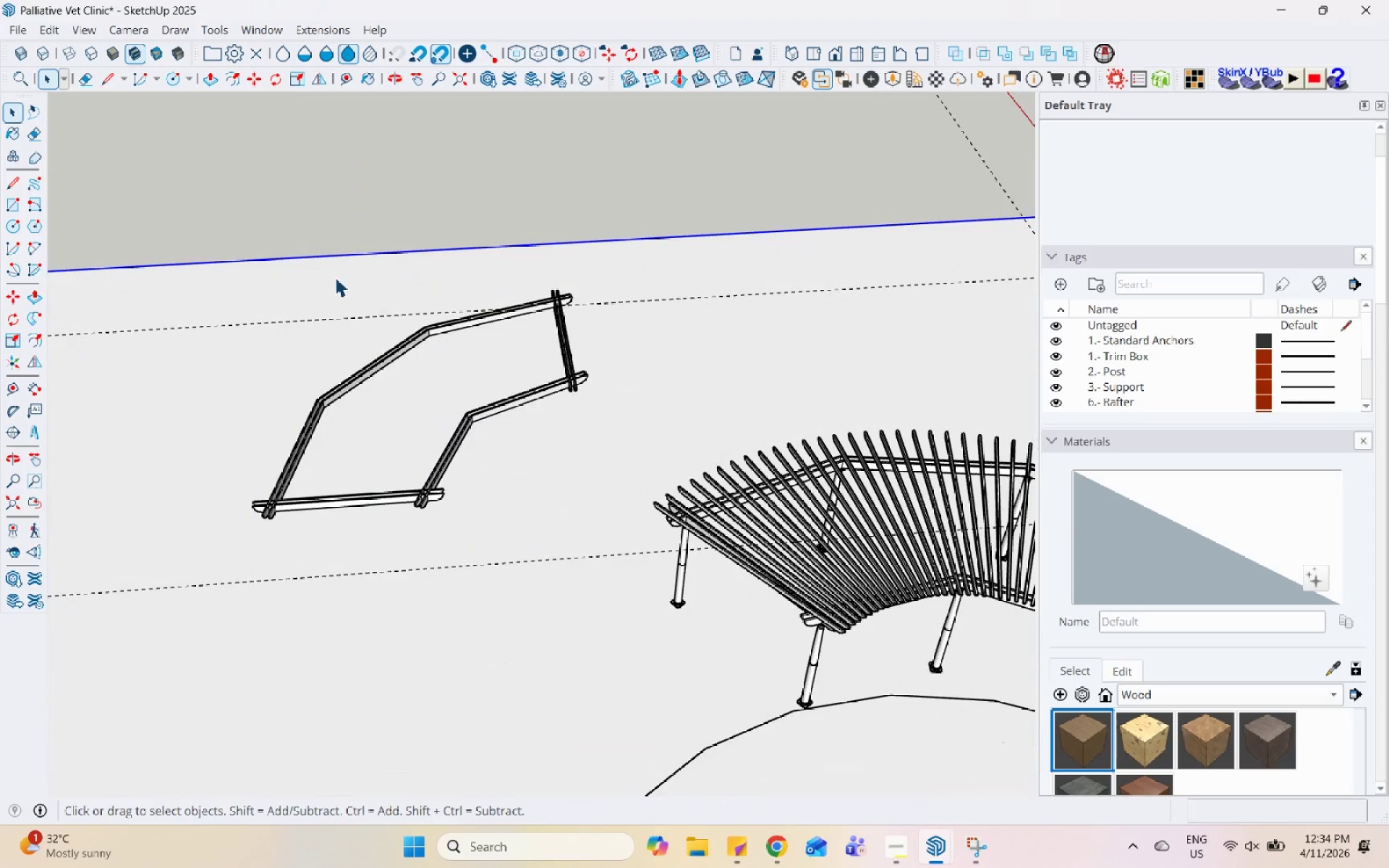 
right_click([335, 277])
 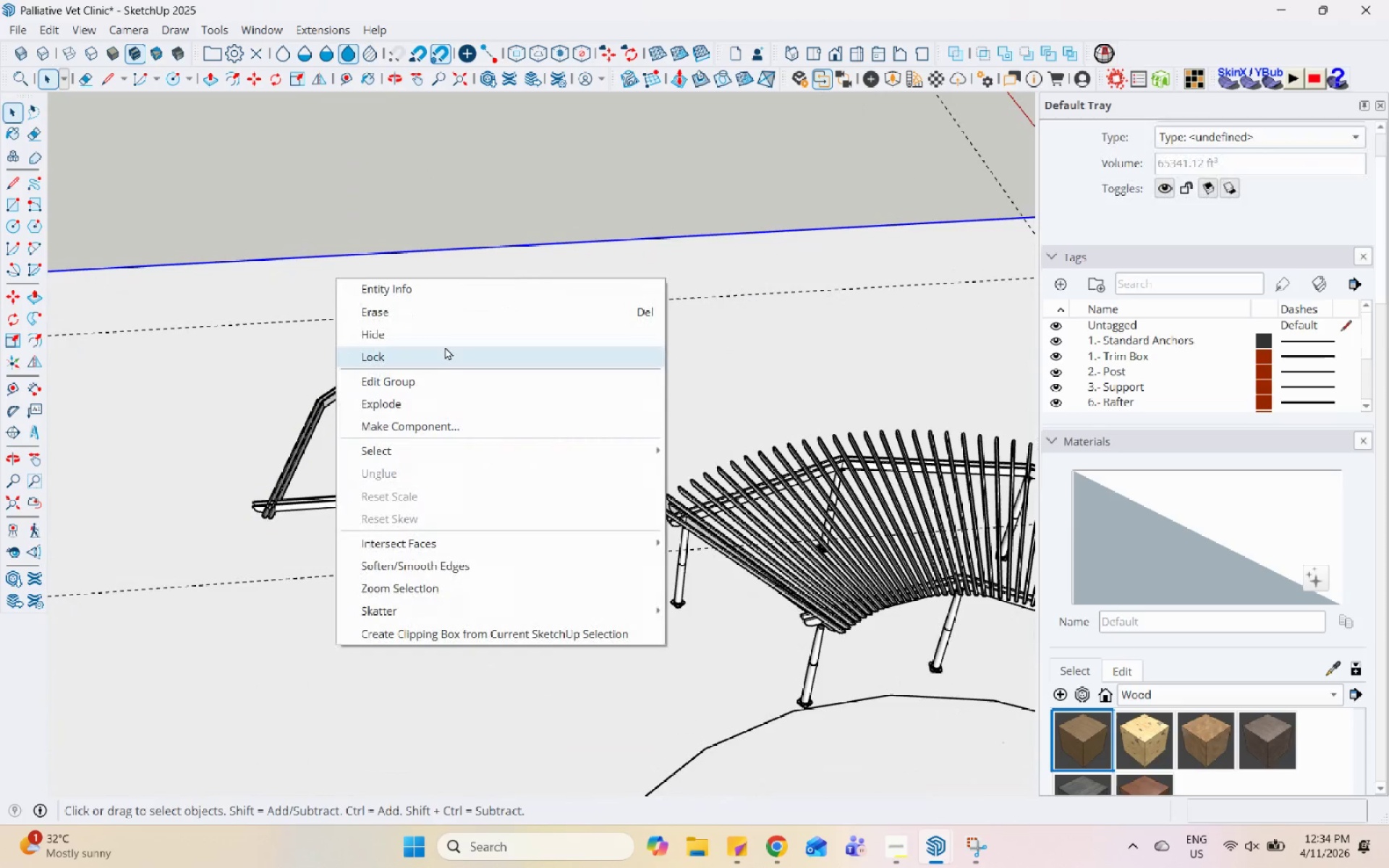 
left_click([445, 346])
 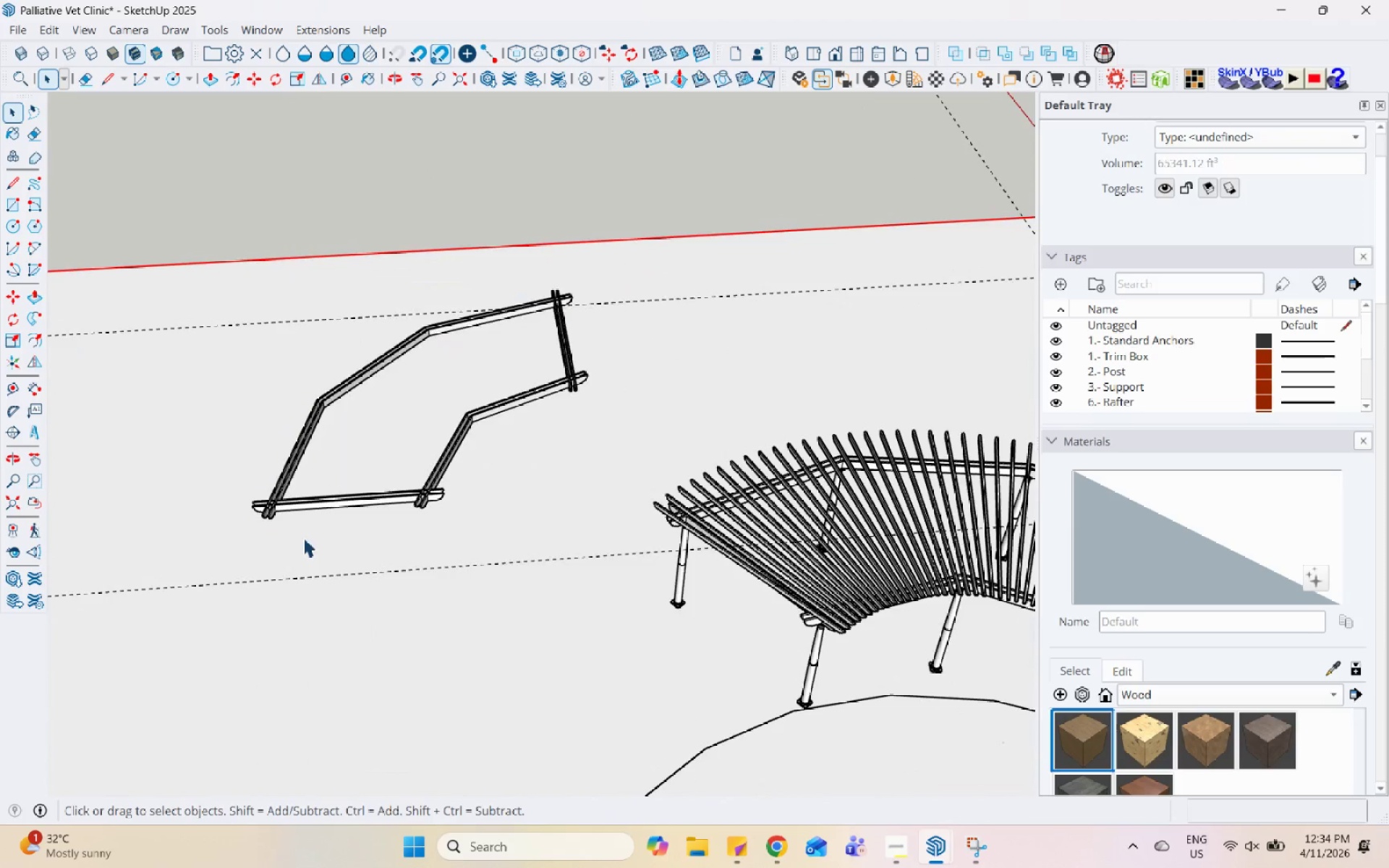 
left_click_drag(start_coordinate=[415, 500], to_coordinate=[341, 391])
 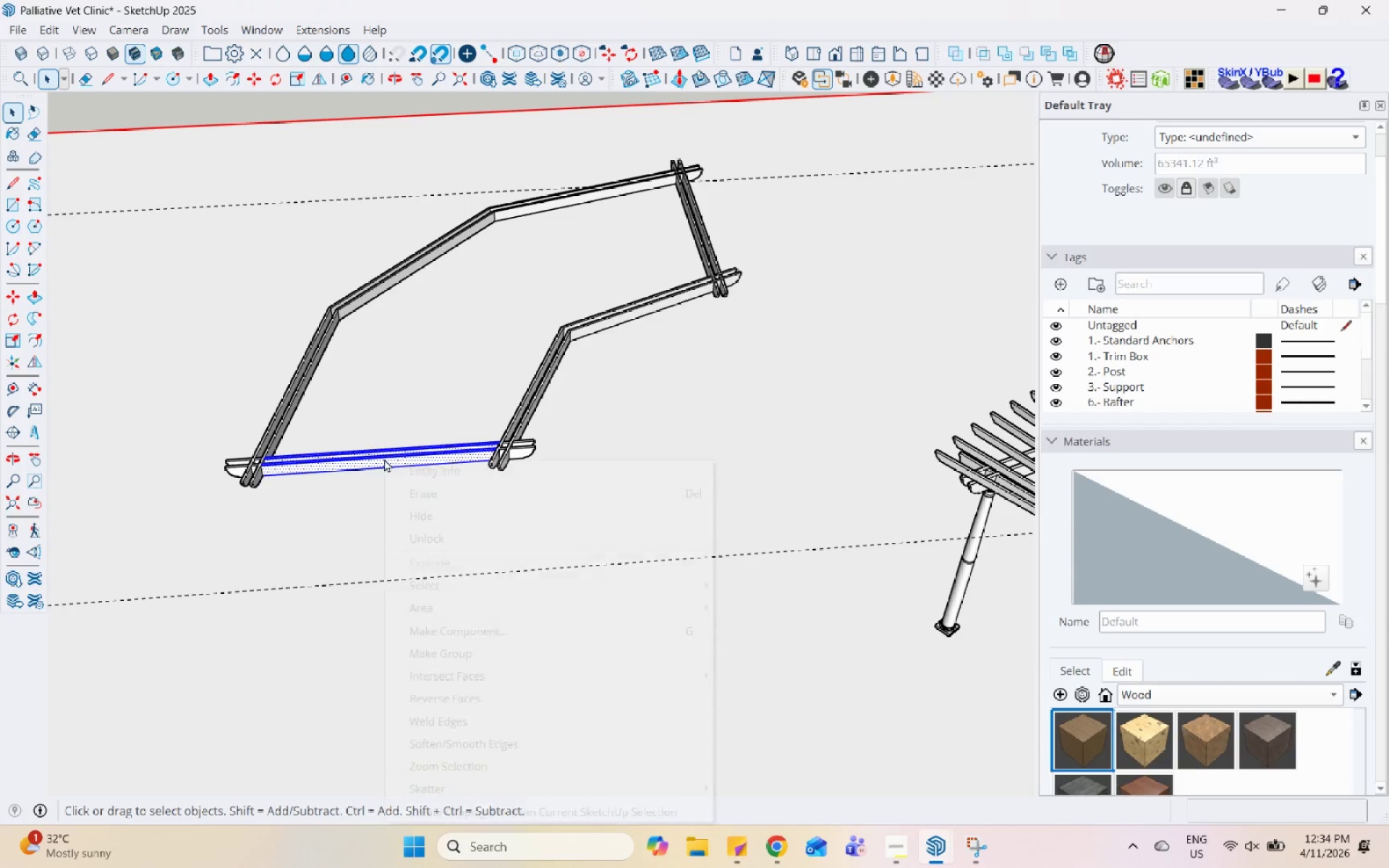 
scroll: coordinate [304, 557], scroll_direction: up, amount: 5.0
 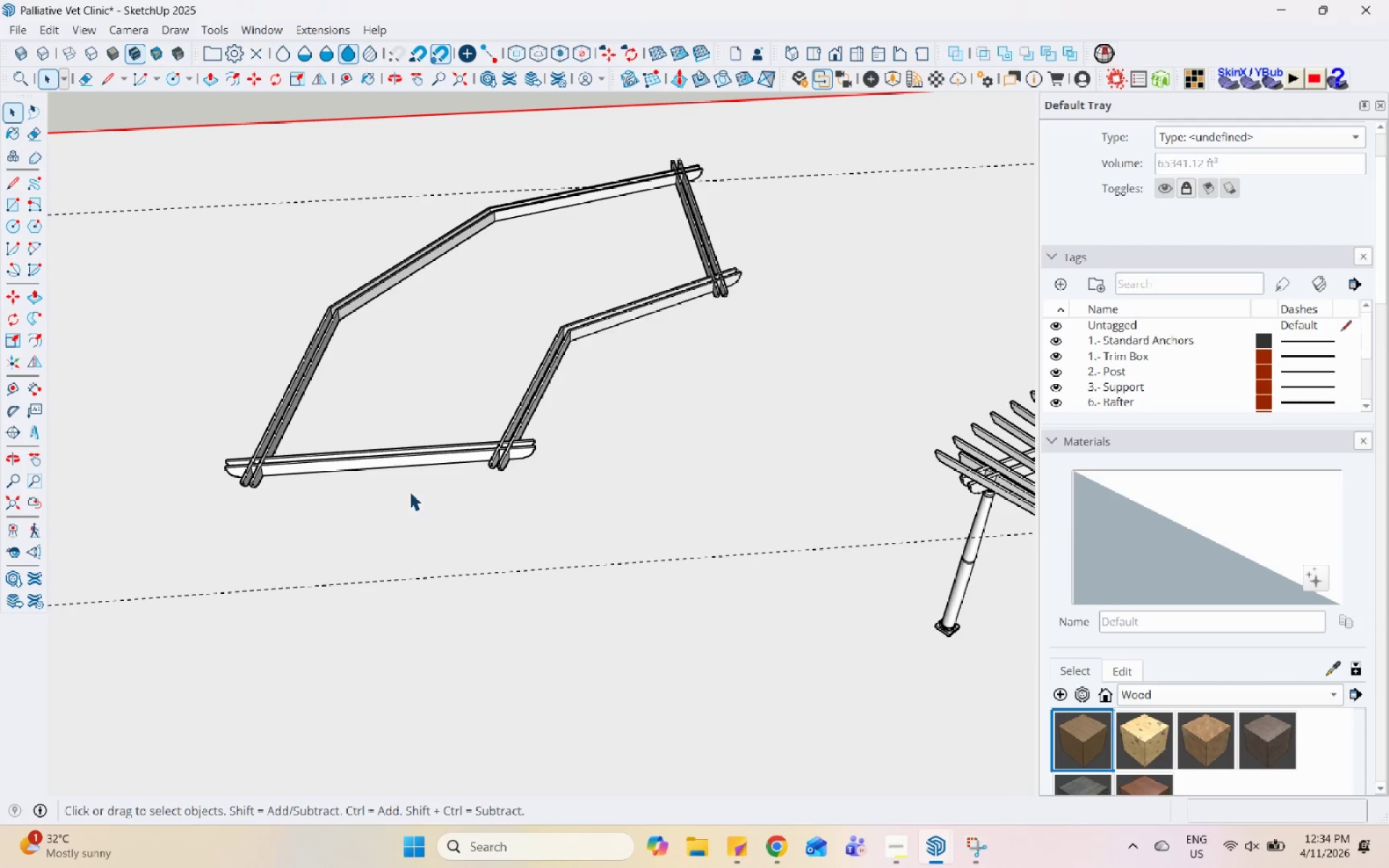 
right_click([384, 459])
 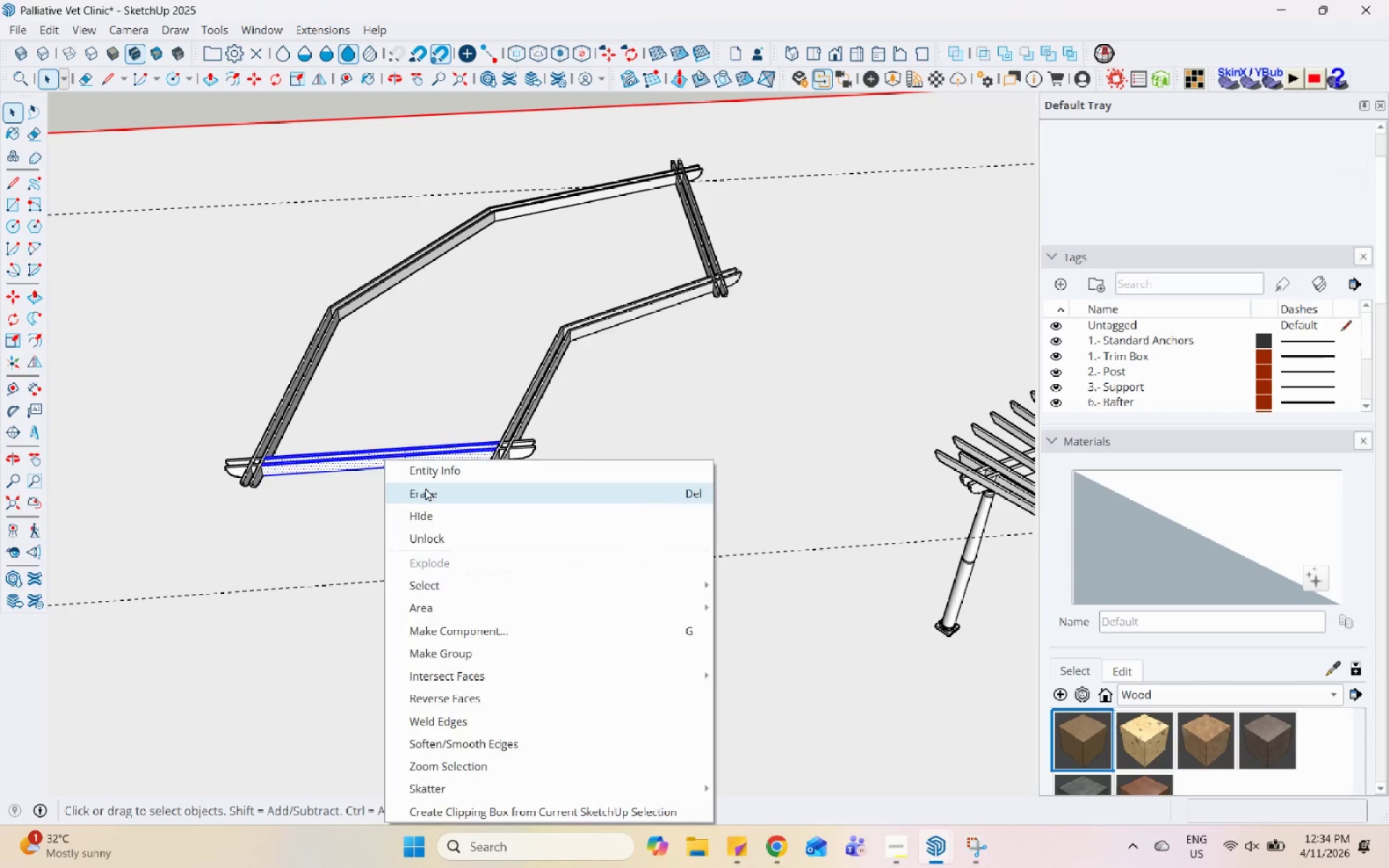 
left_click([425, 488])
 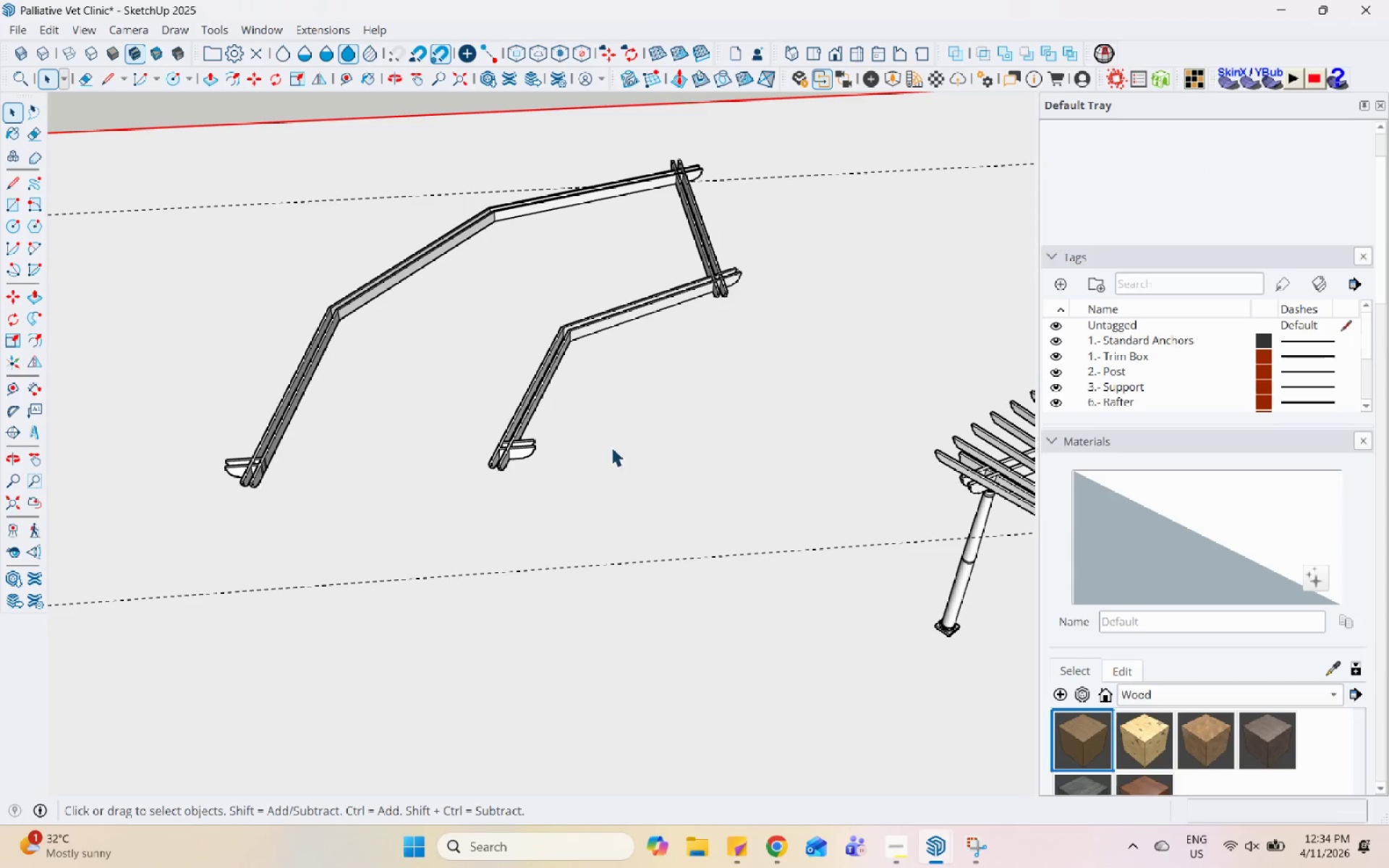 
left_click_drag(start_coordinate=[538, 470], to_coordinate=[498, 407])
 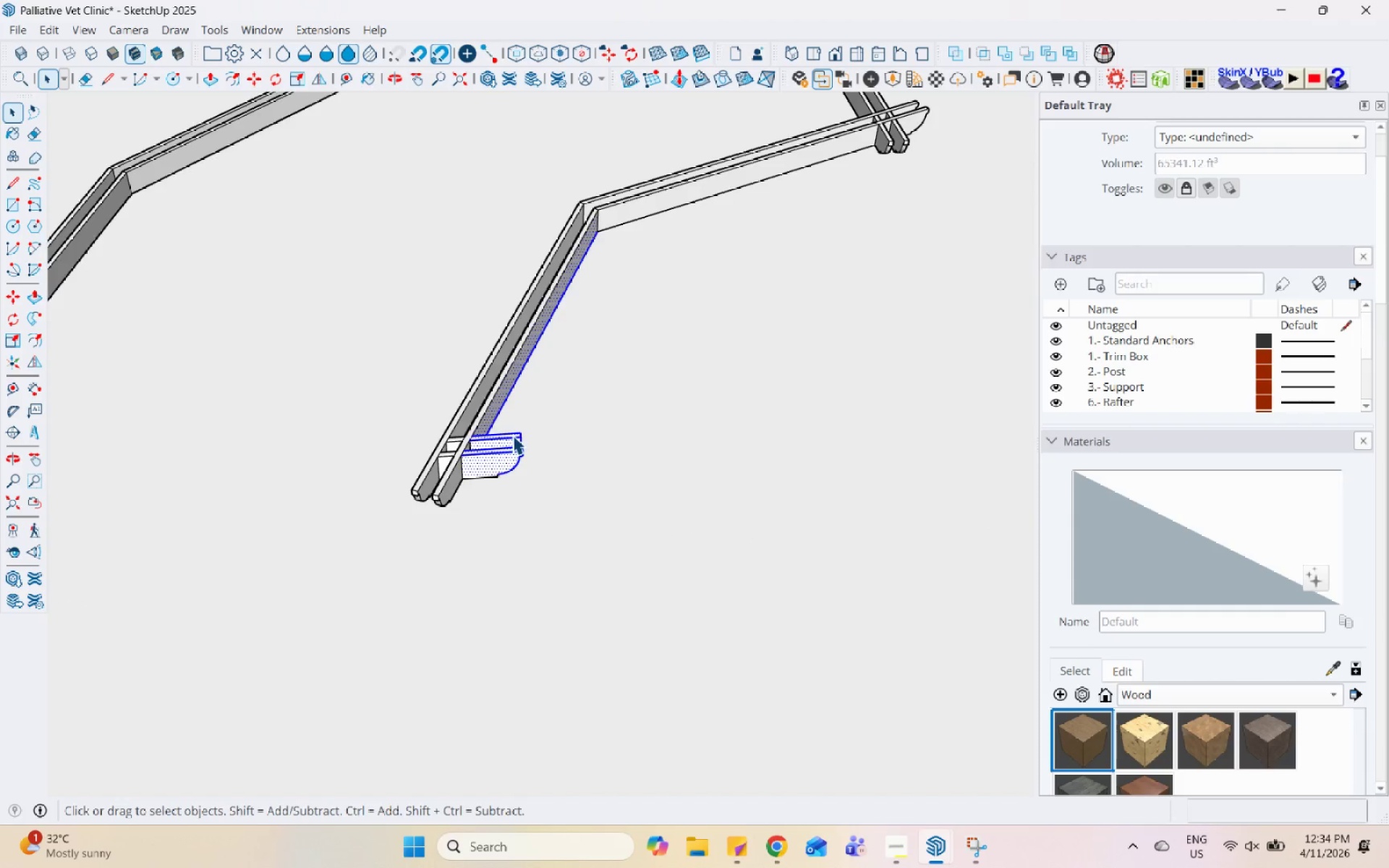 
scroll: coordinate [512, 435], scroll_direction: up, amount: 9.0
 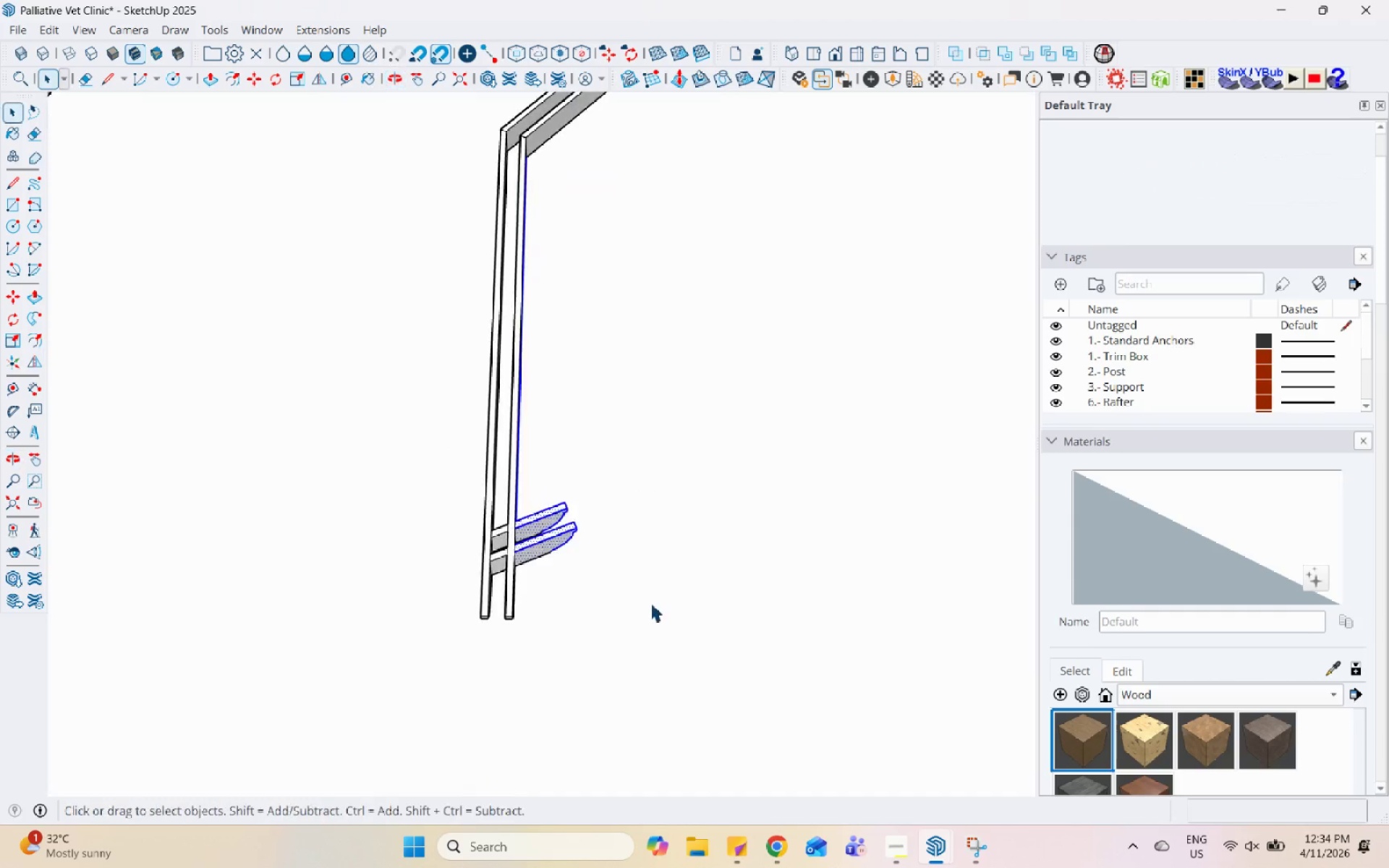 
left_click([650, 603])
 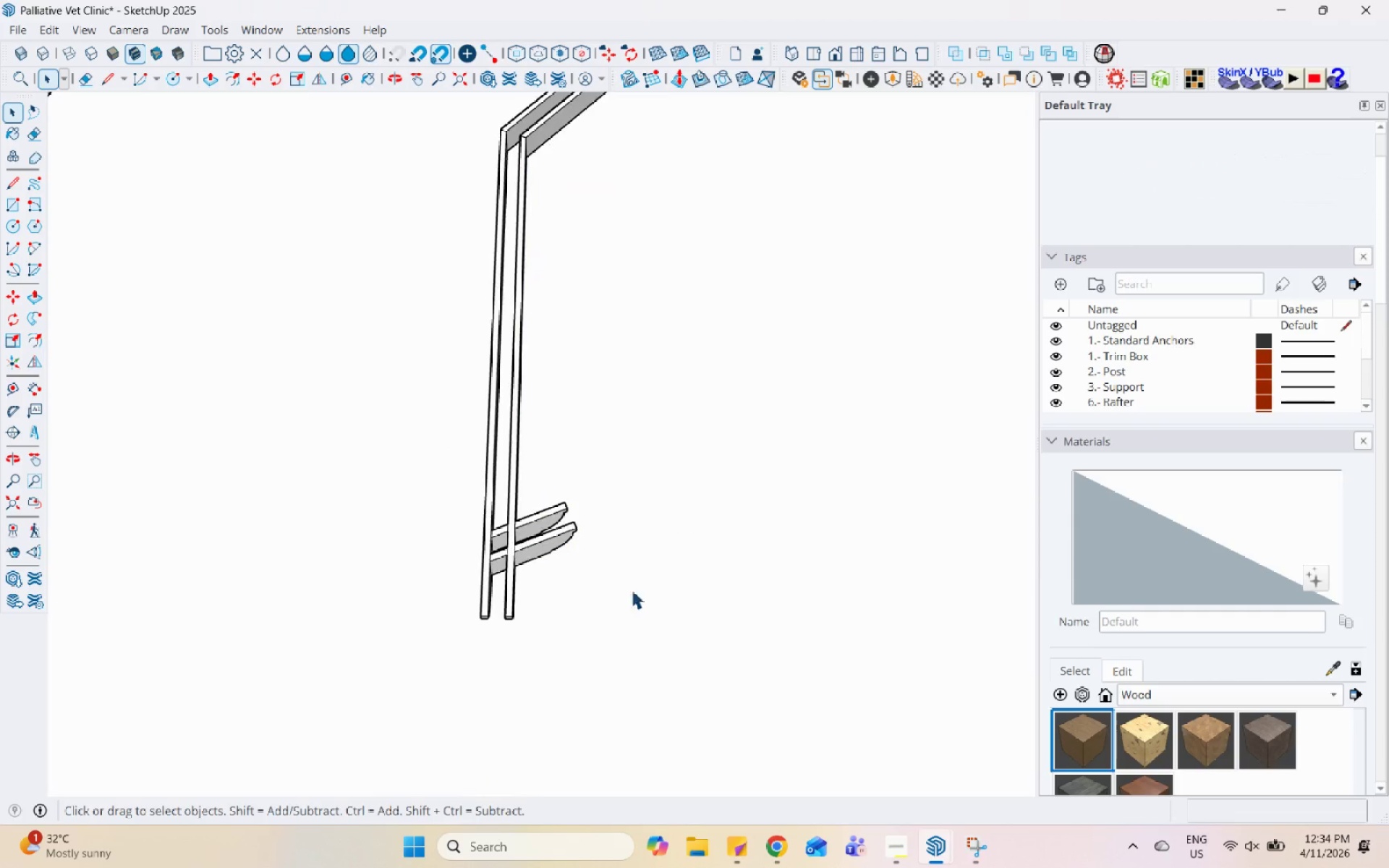 
left_click_drag(start_coordinate=[636, 594], to_coordinate=[527, 478])
 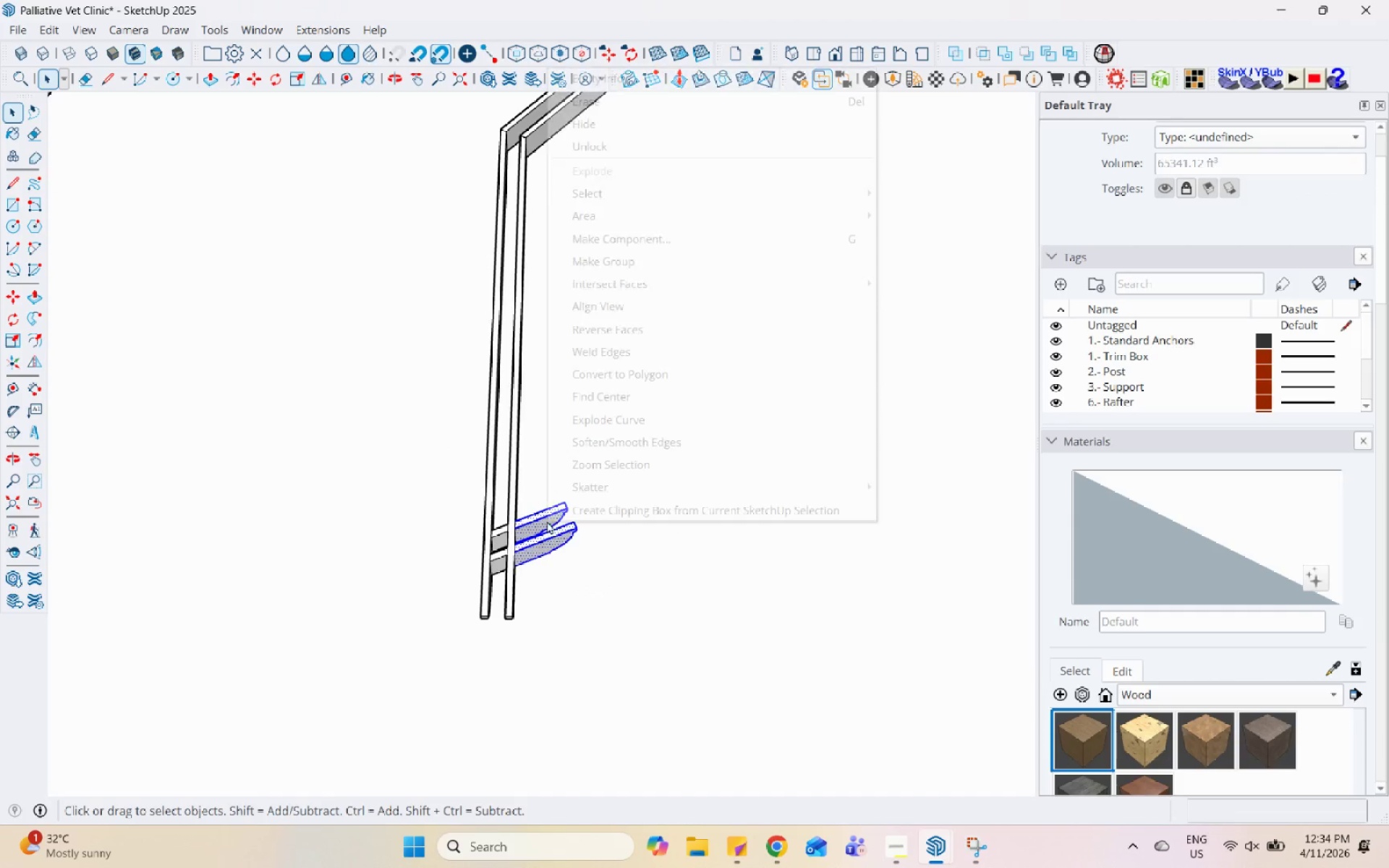 
right_click([547, 521])
 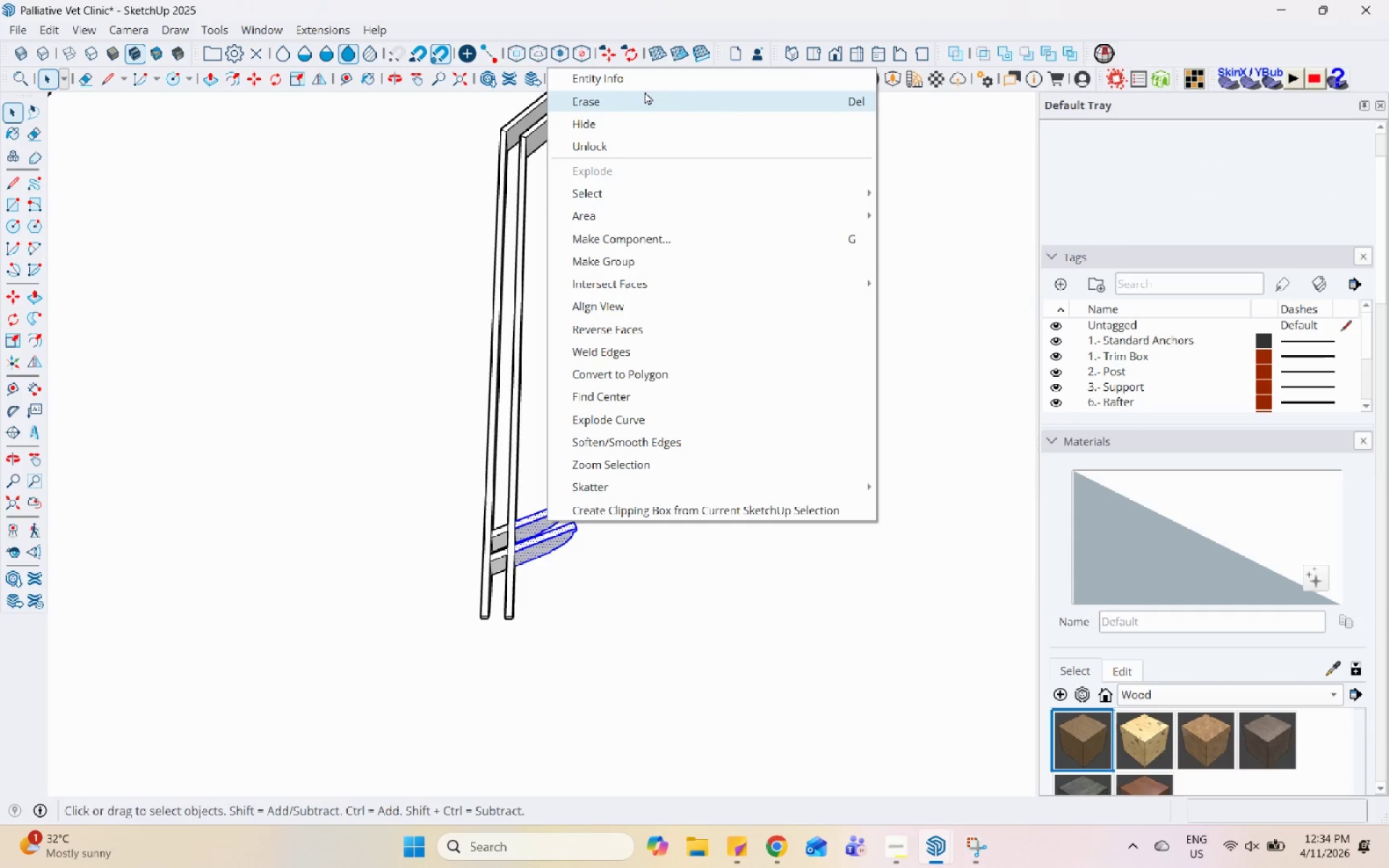 
left_click([645, 93])
 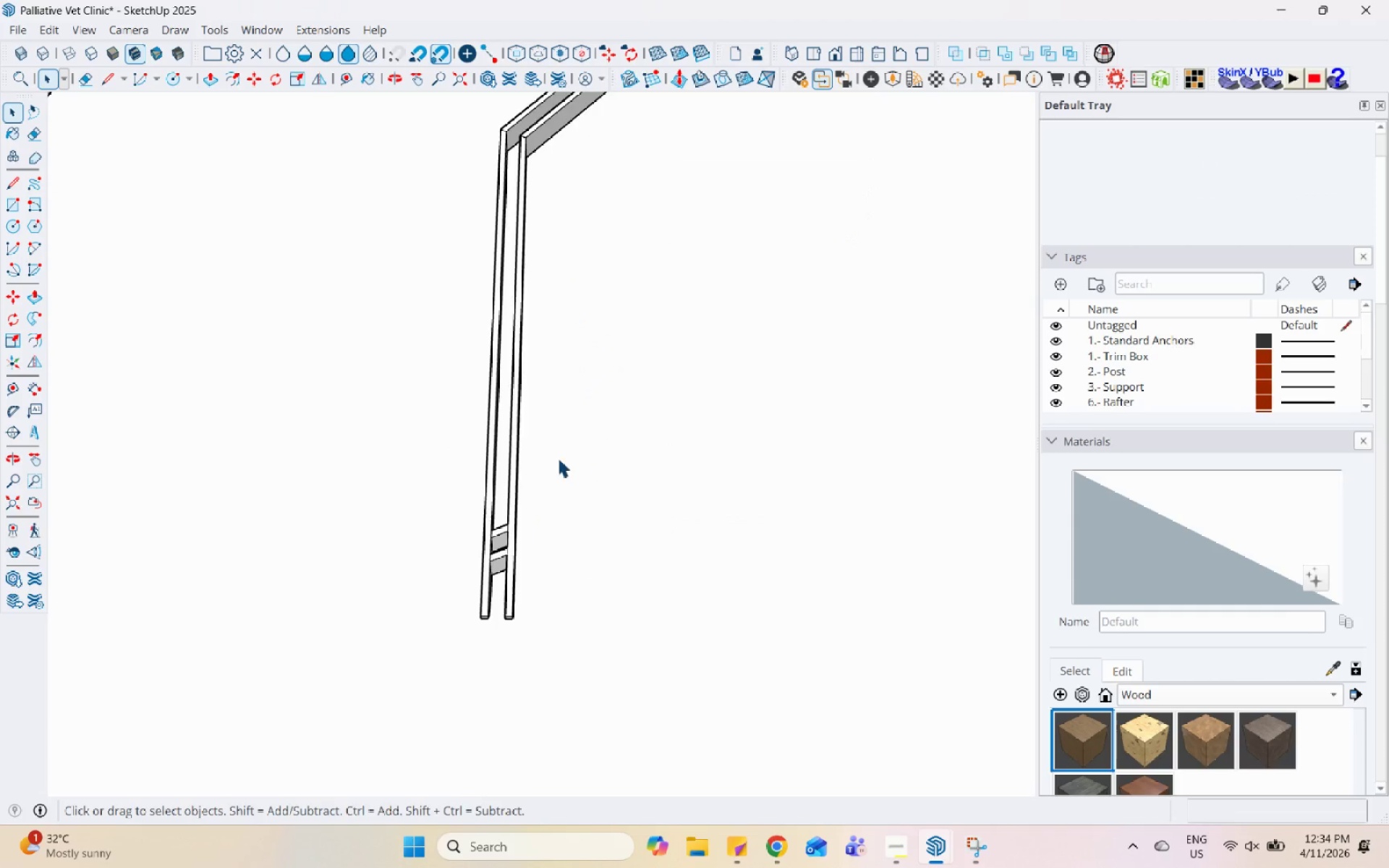 
left_click_drag(start_coordinate=[787, 605], to_coordinate=[459, 225])
 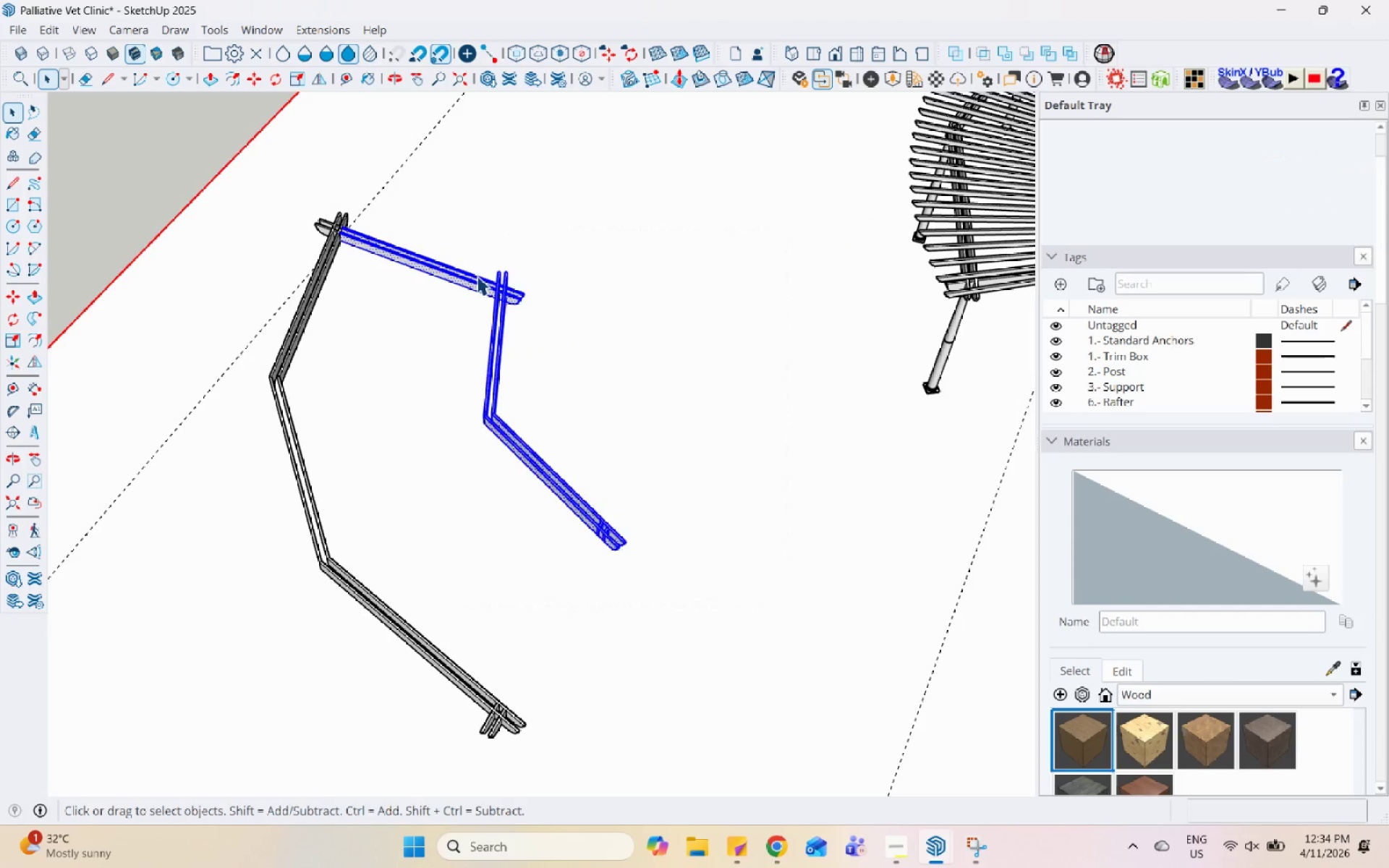 
scroll: coordinate [589, 556], scroll_direction: down, amount: 11.0
 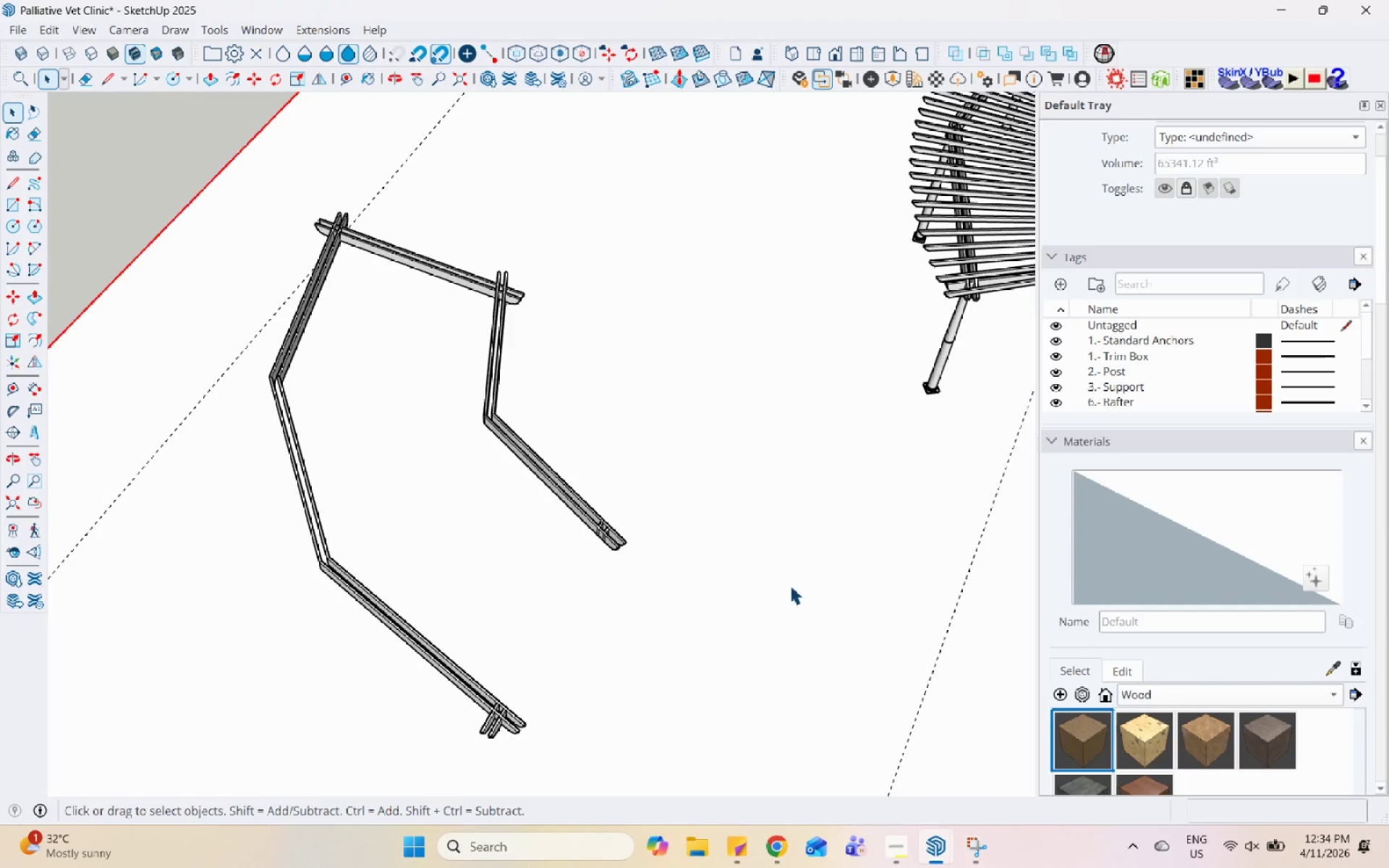 
right_click([477, 276])
 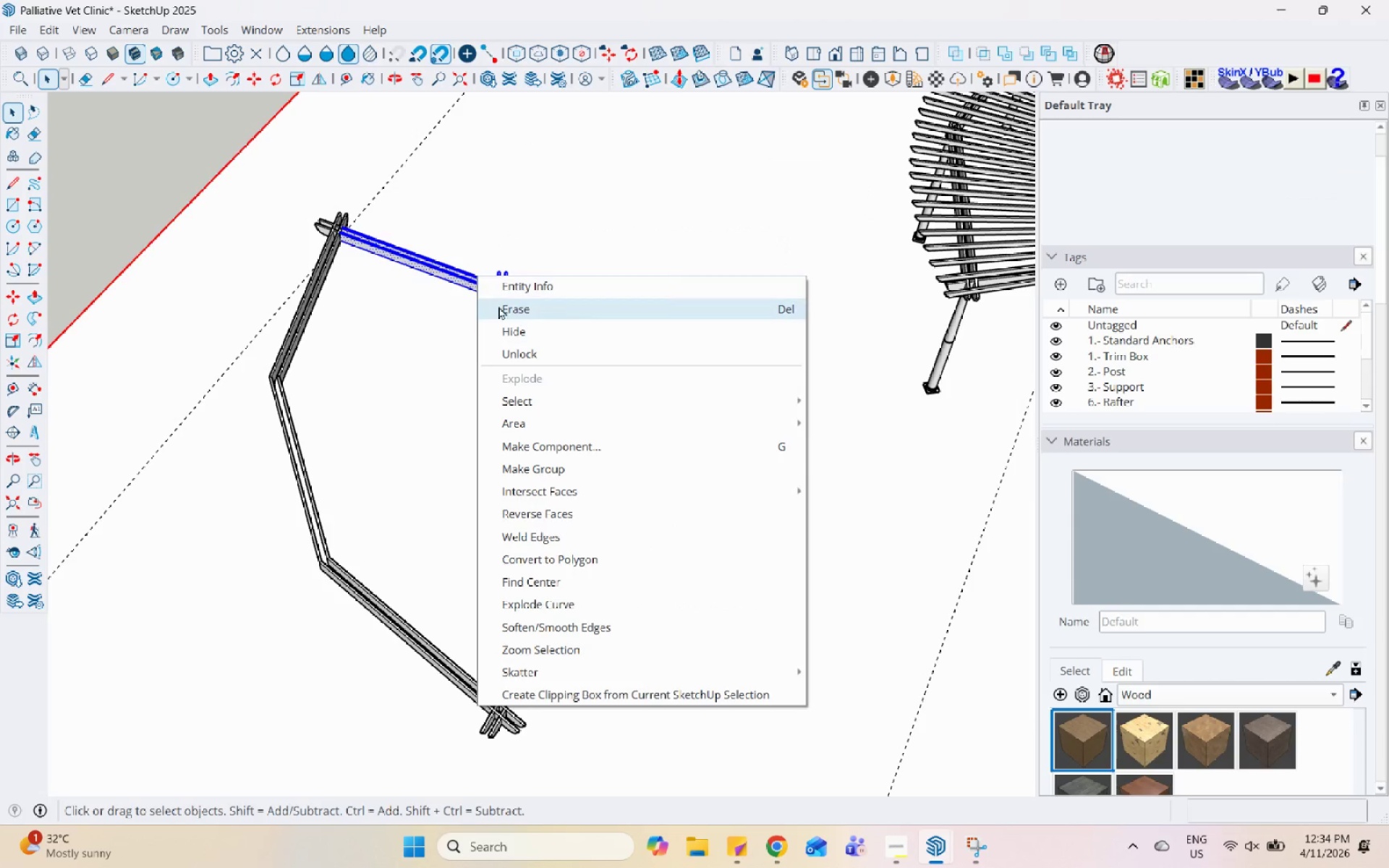 
left_click([498, 306])
 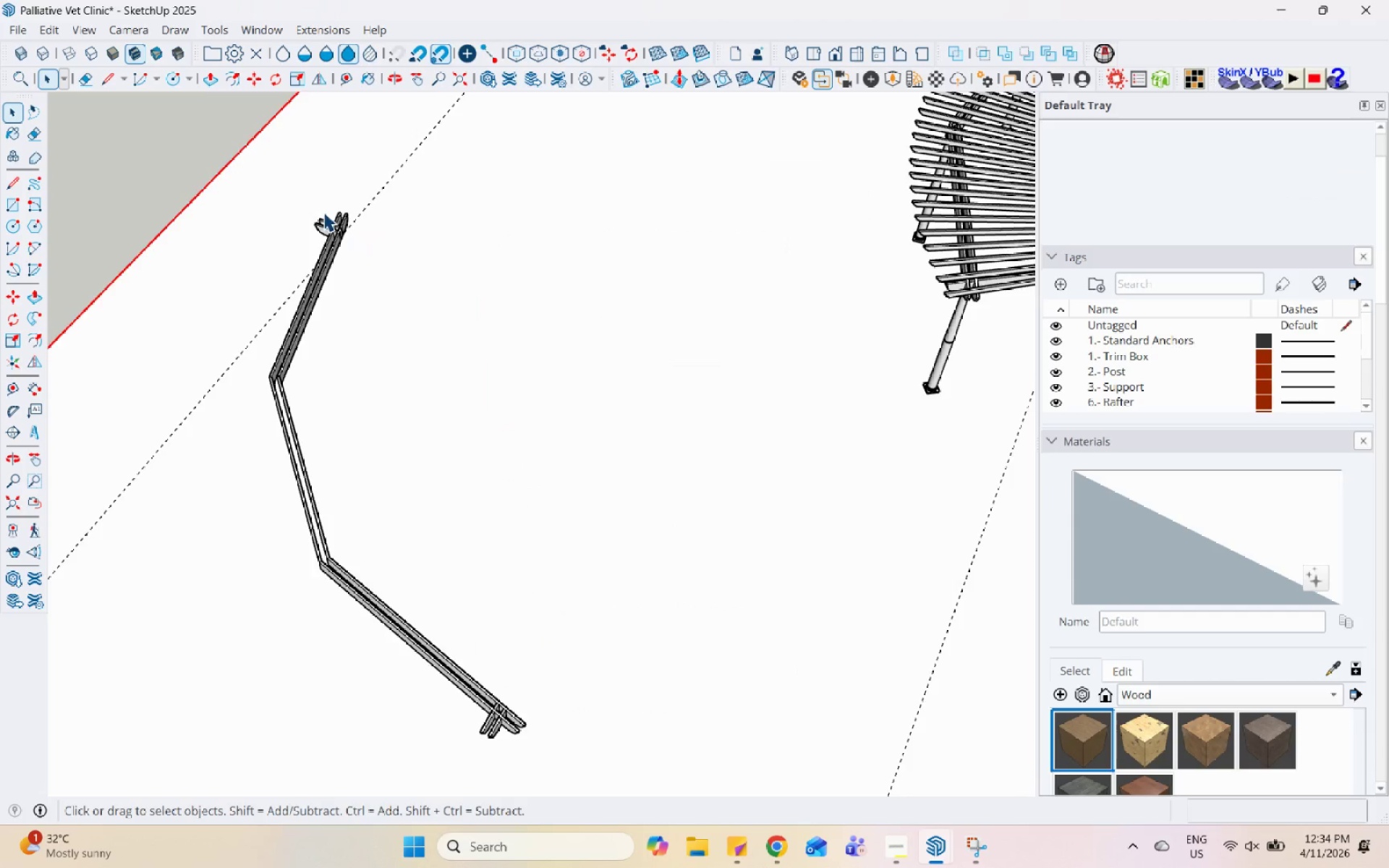 
scroll: coordinate [332, 233], scroll_direction: up, amount: 17.0
 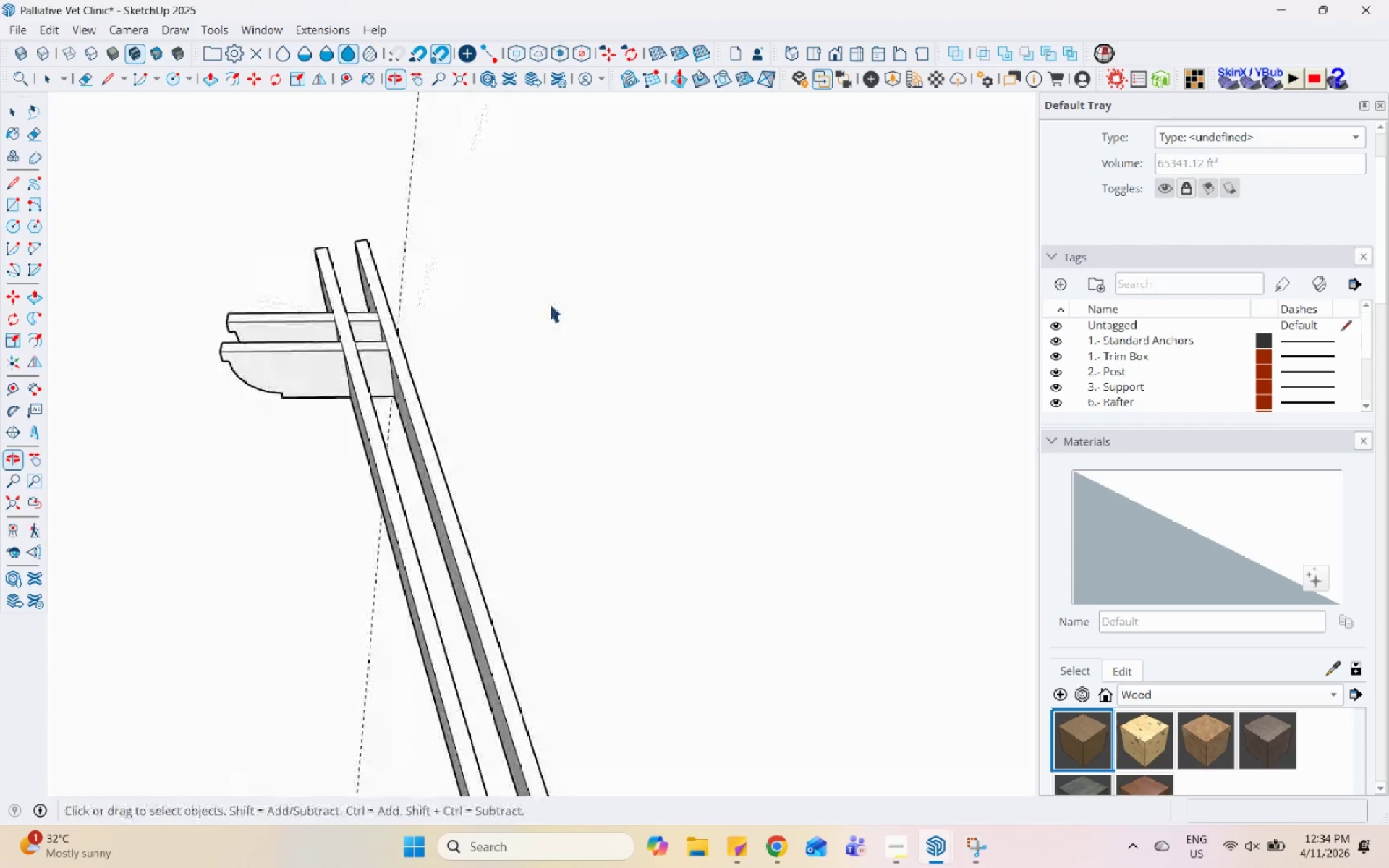 
left_click_drag(start_coordinate=[336, 428], to_coordinate=[208, 320])
 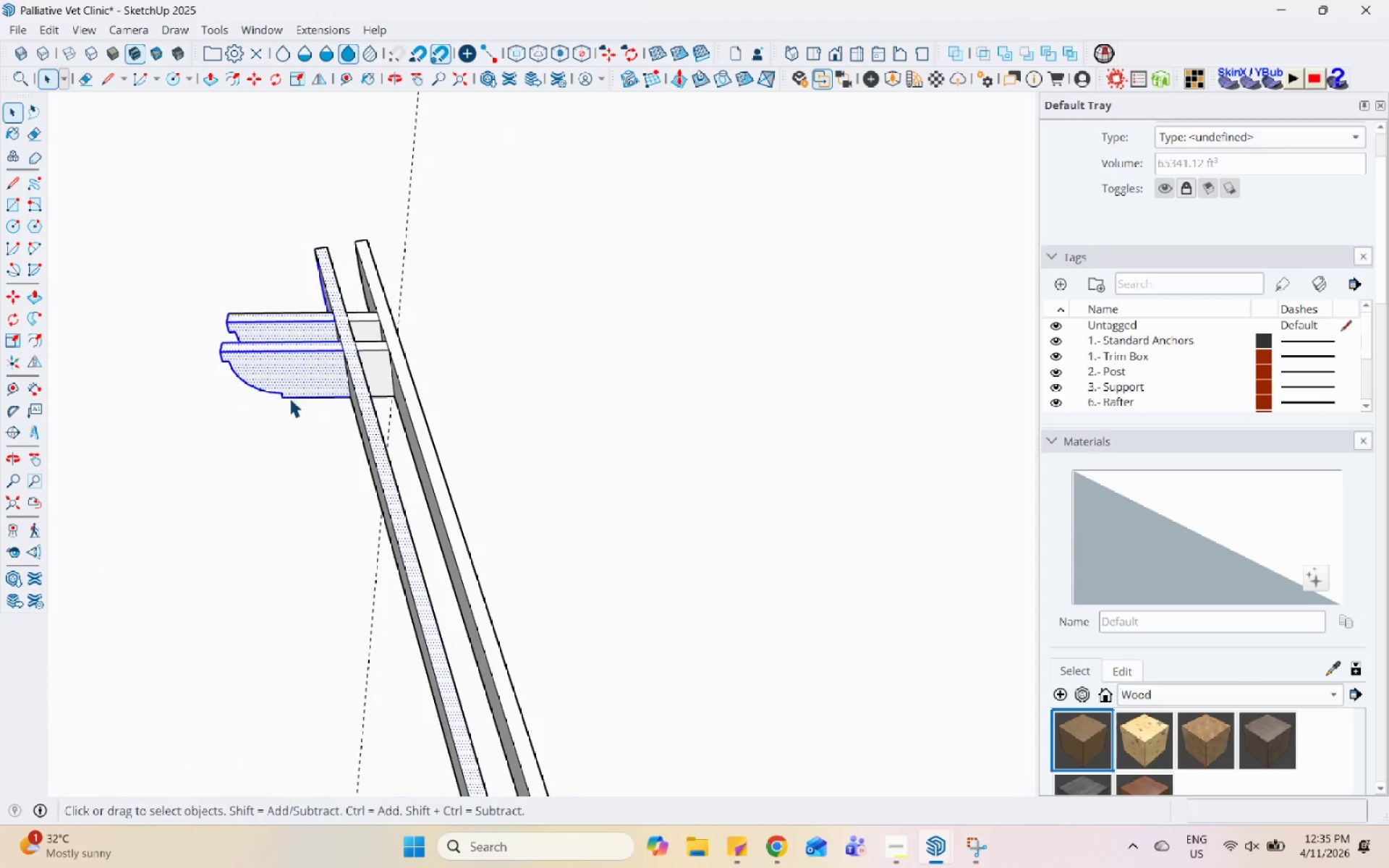 
left_click([289, 398])
 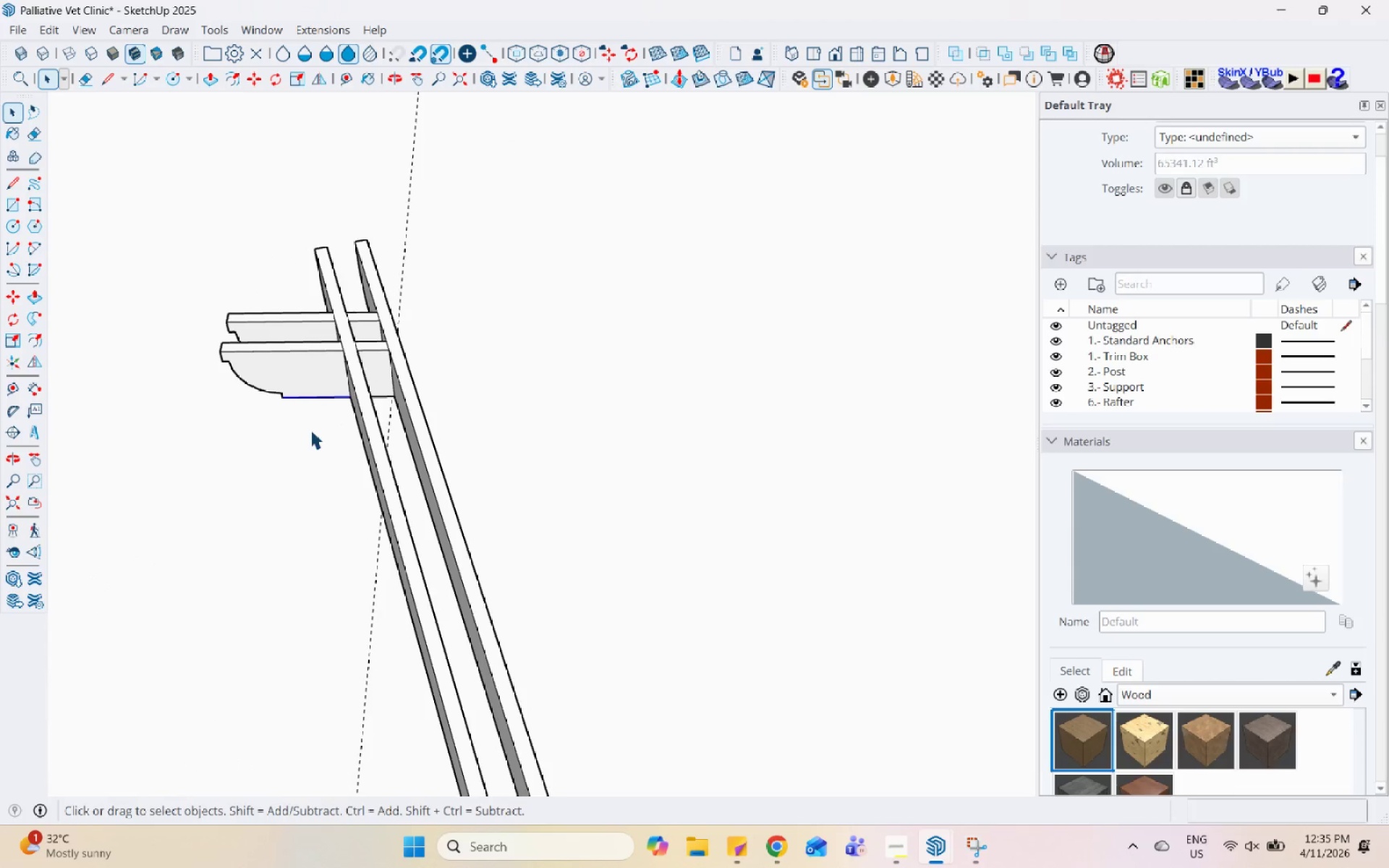 
left_click_drag(start_coordinate=[310, 430], to_coordinate=[188, 246])
 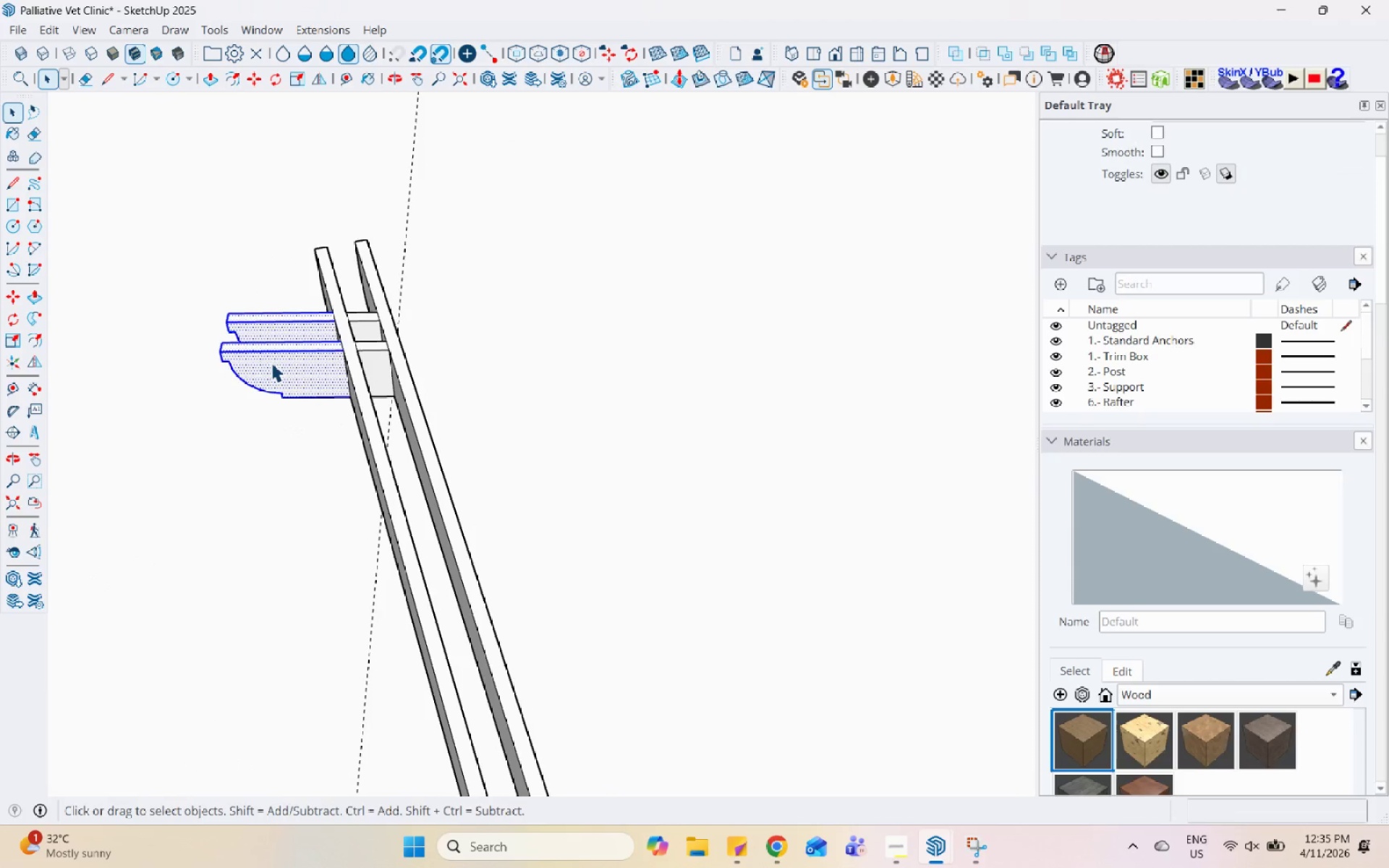 
right_click([271, 362])
 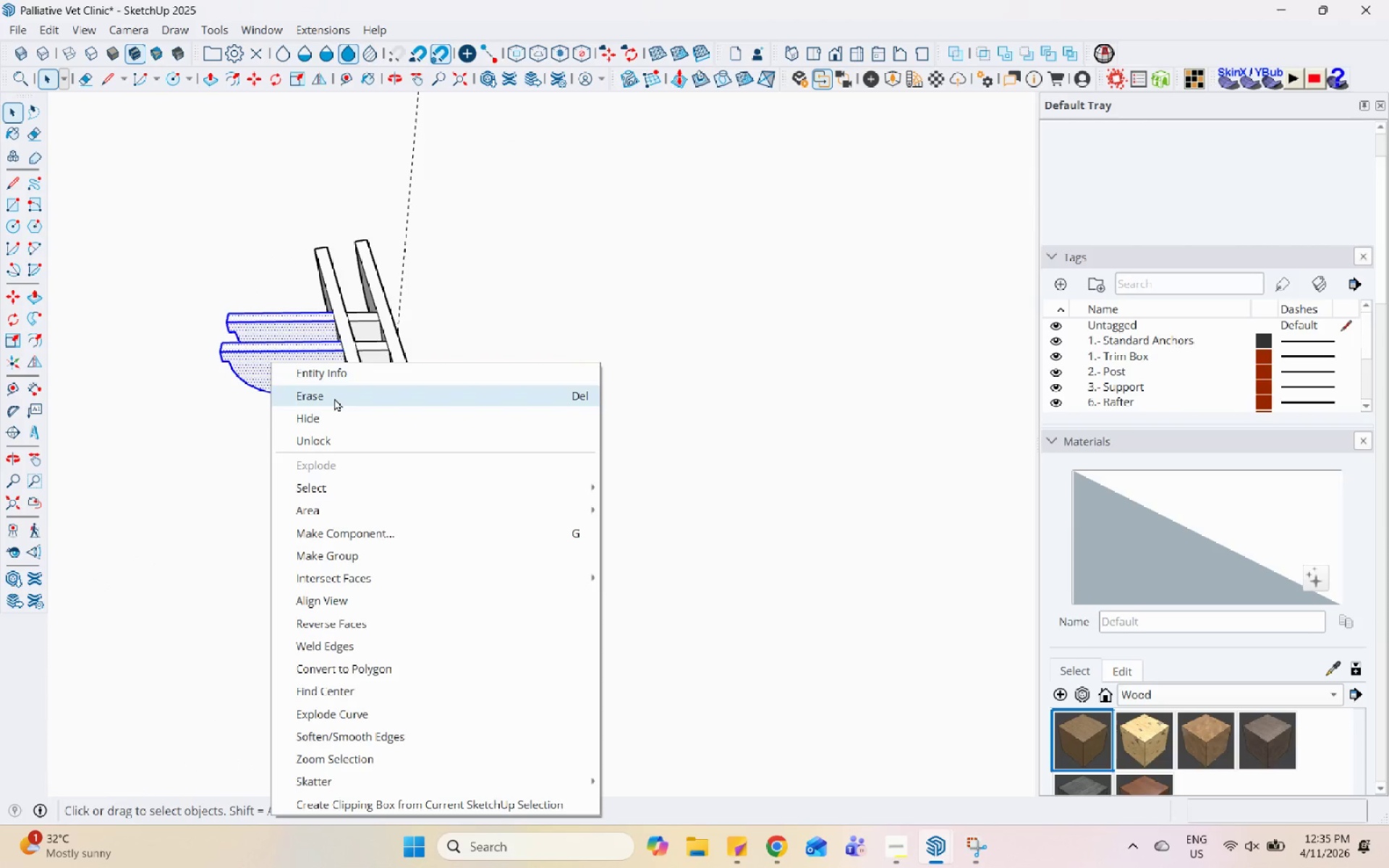 
left_click([334, 398])
 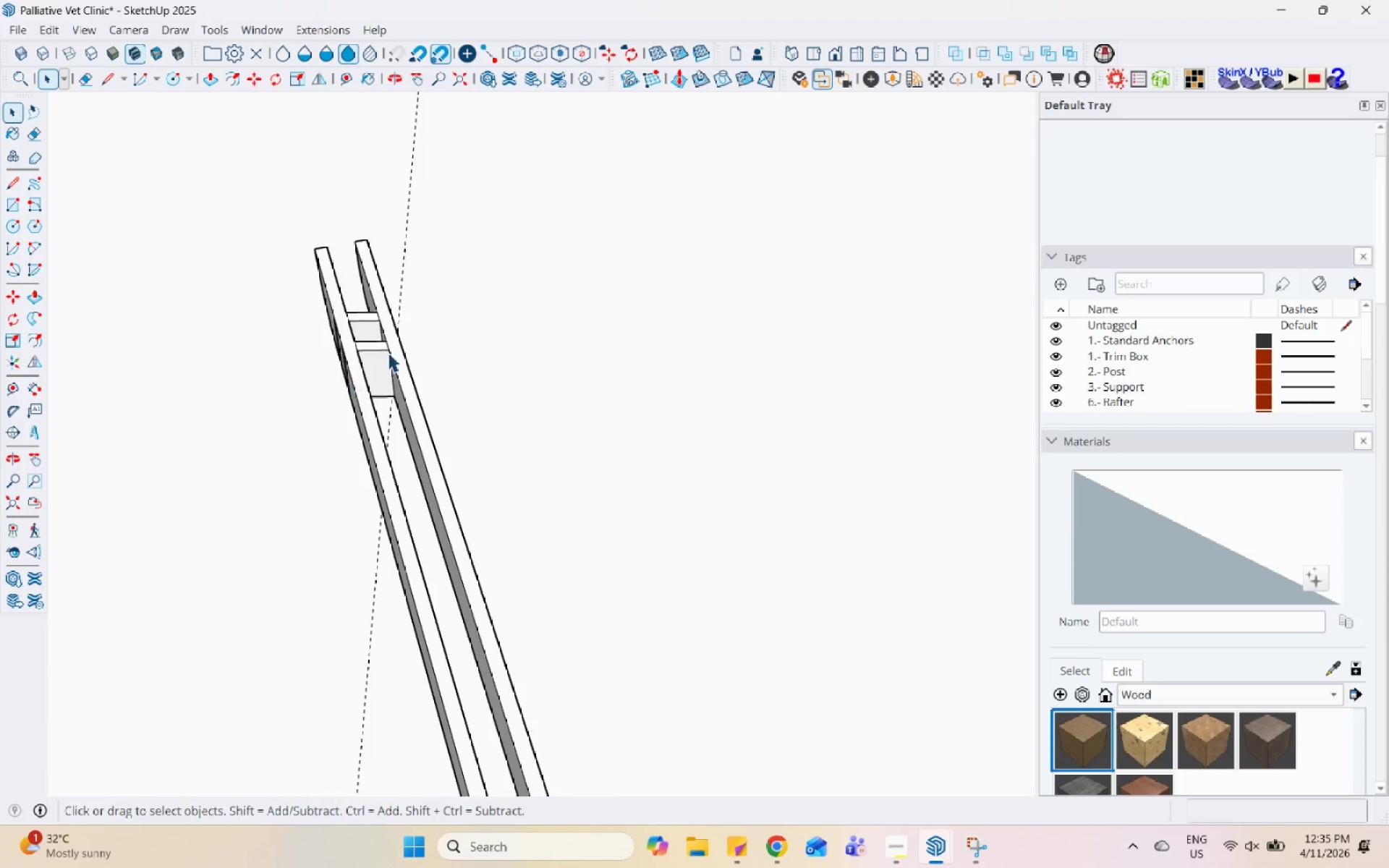 
left_click([371, 354])
 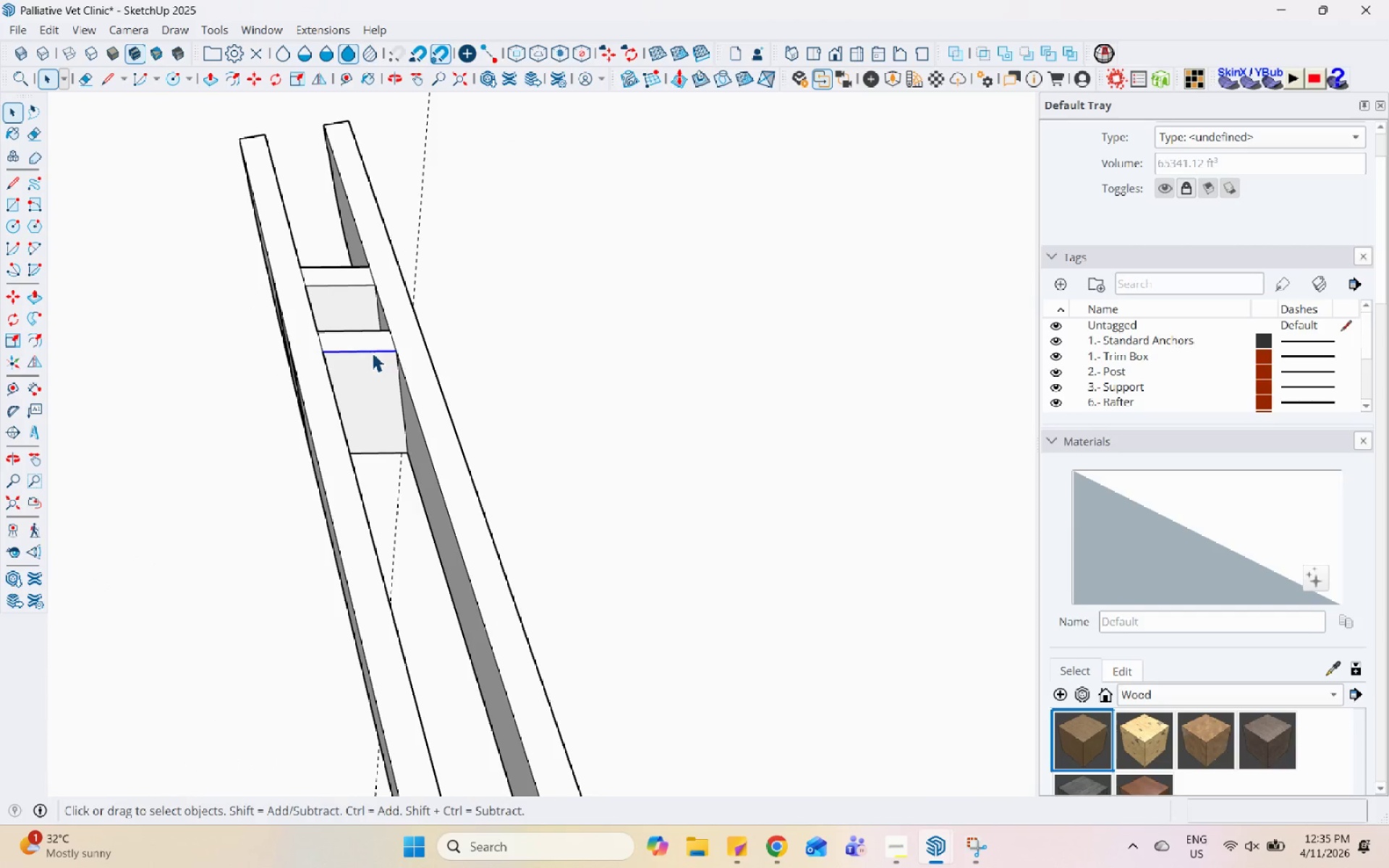 
scroll: coordinate [377, 345], scroll_direction: up, amount: 7.0
 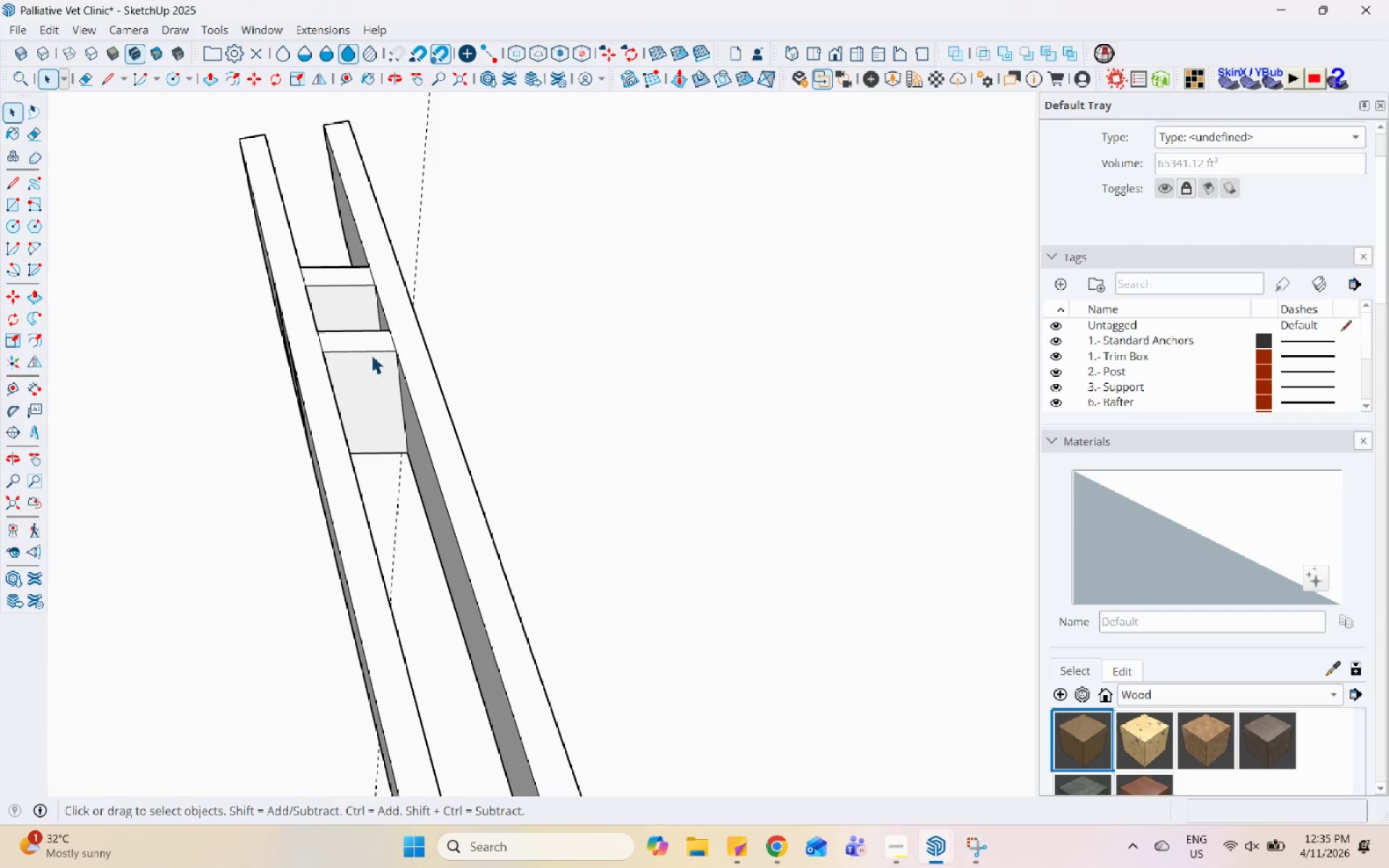 
right_click([372, 352])
 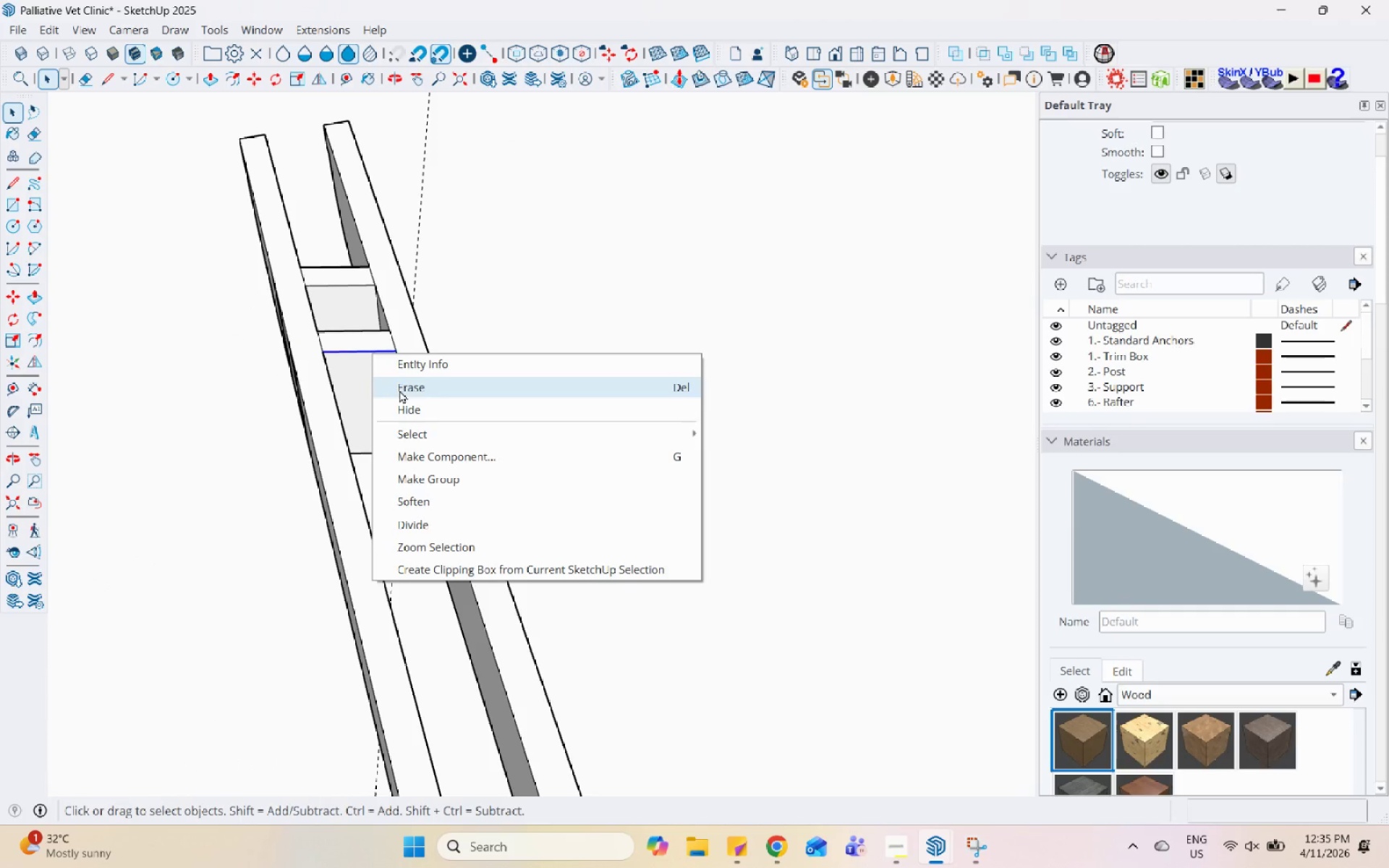 
left_click([399, 390])
 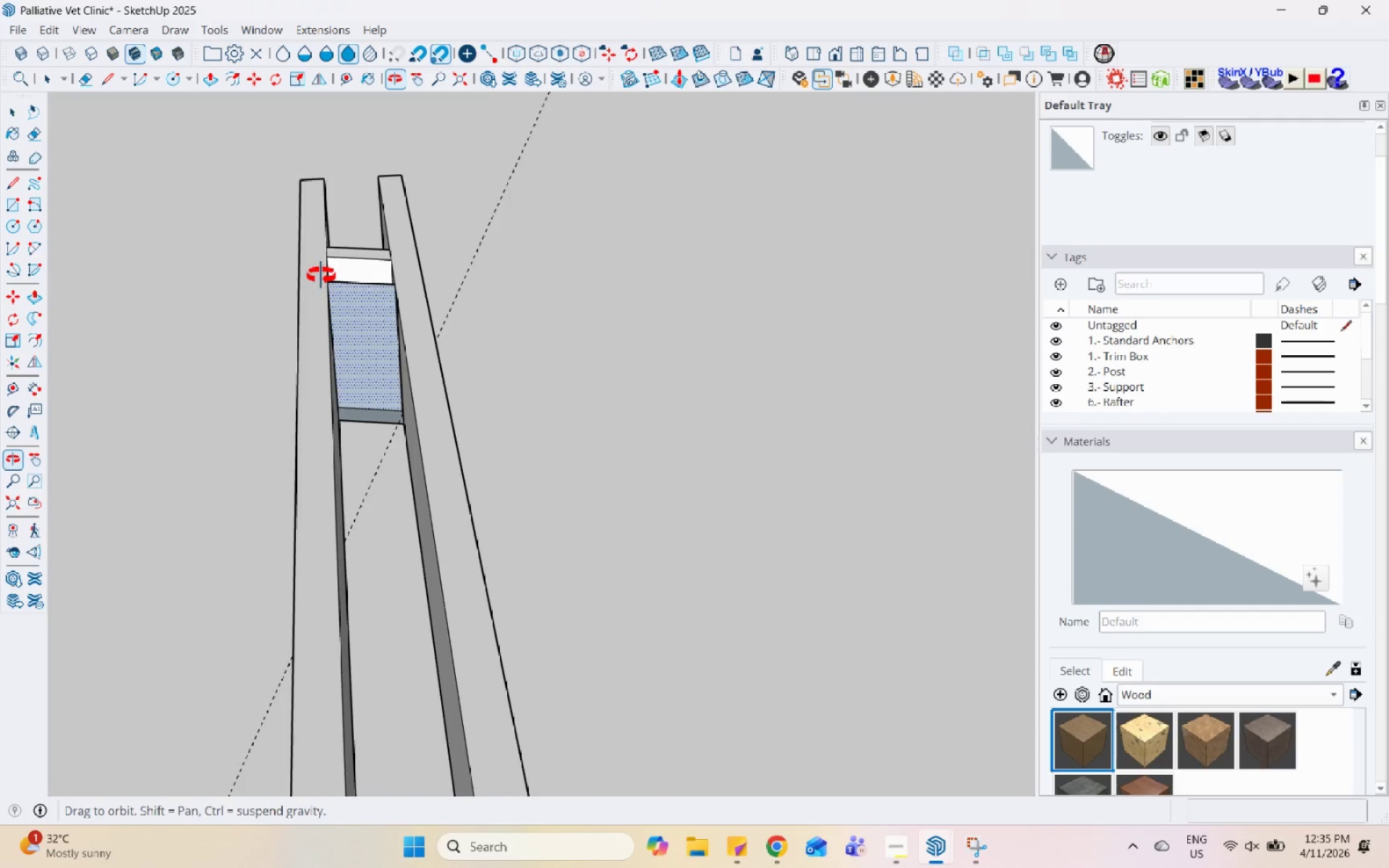 
left_click_drag(start_coordinate=[370, 459], to_coordinate=[353, 239])
 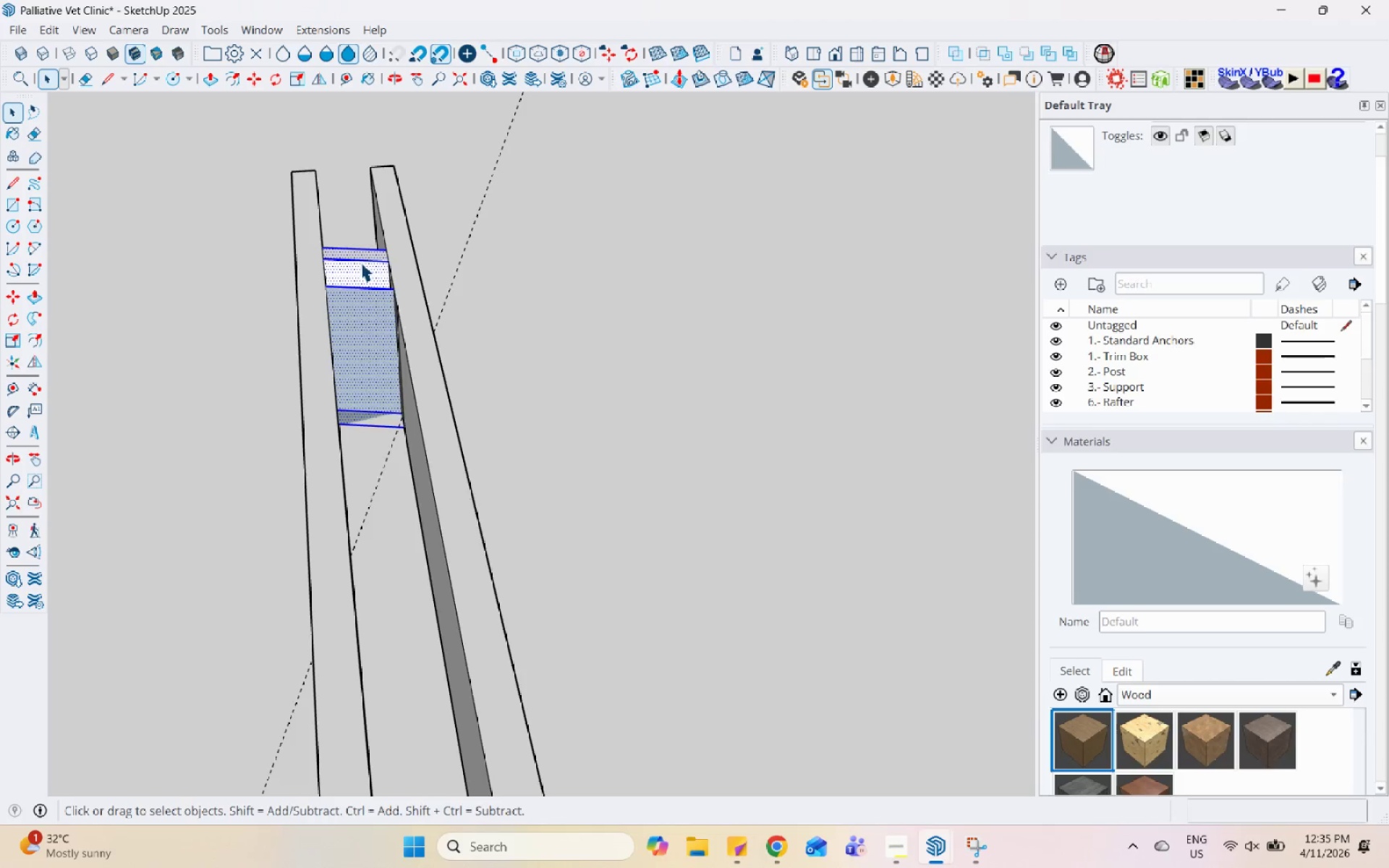 
right_click([360, 262])
 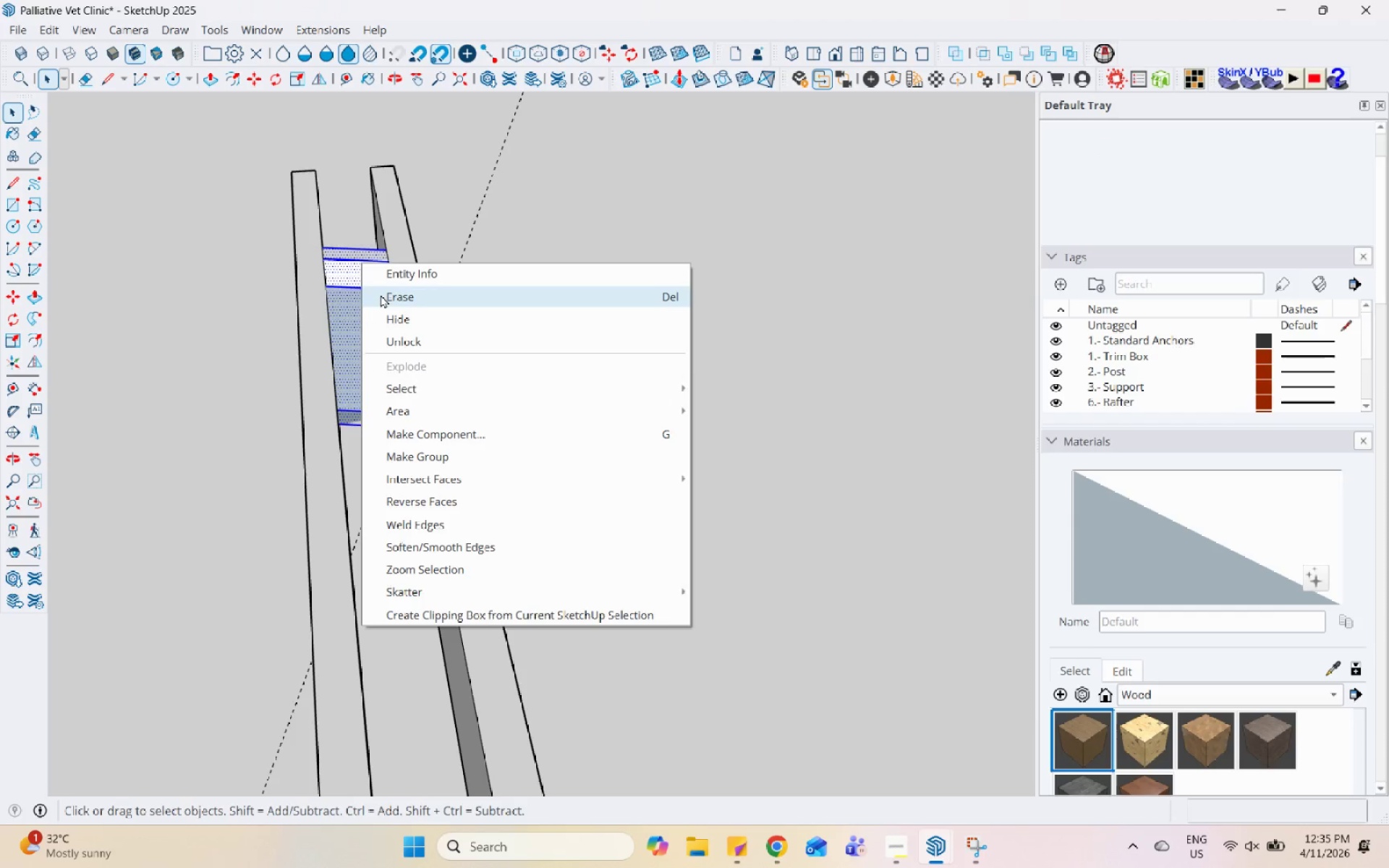 
left_click([381, 294])
 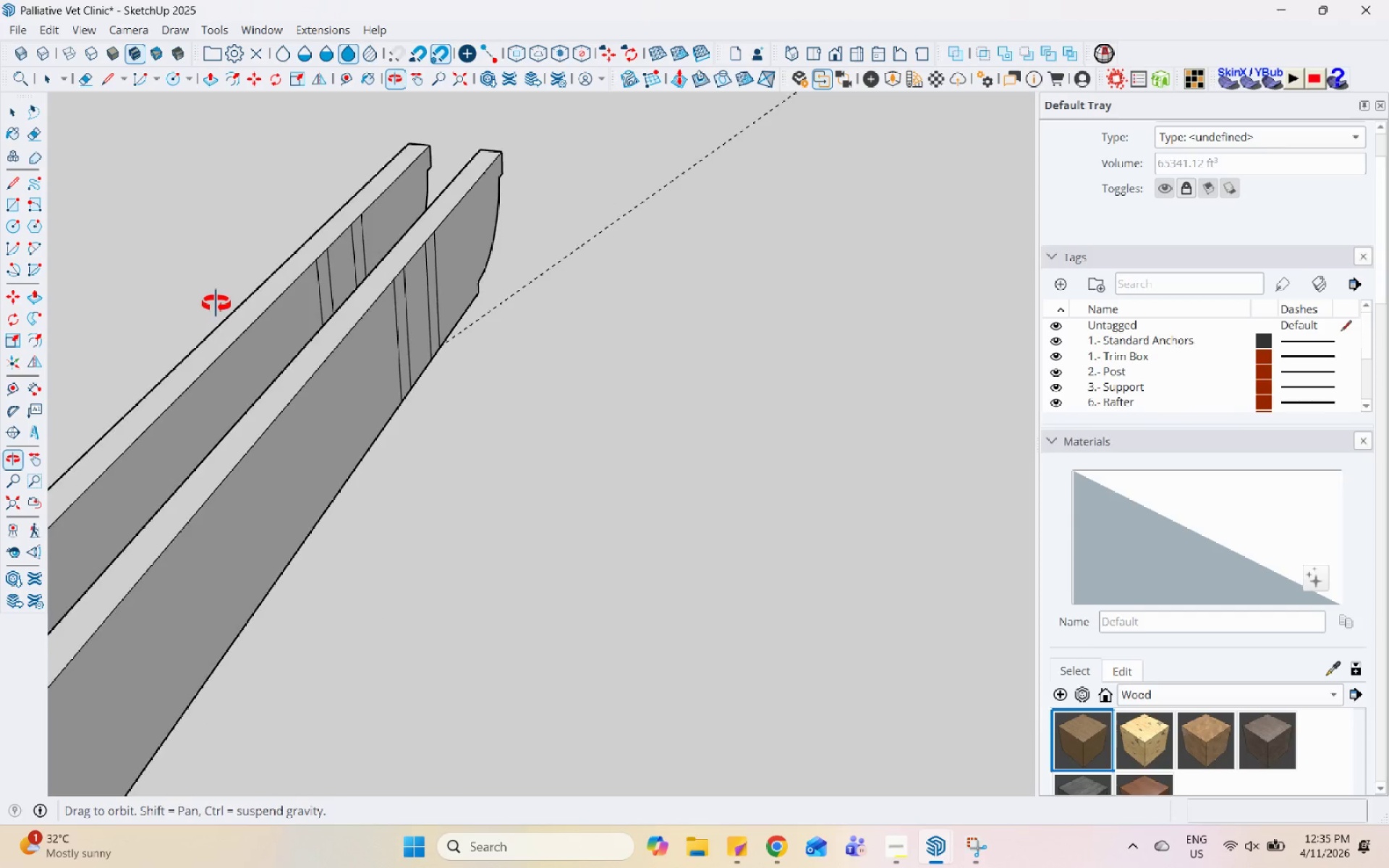 
scroll: coordinate [646, 299], scroll_direction: down, amount: 10.0
 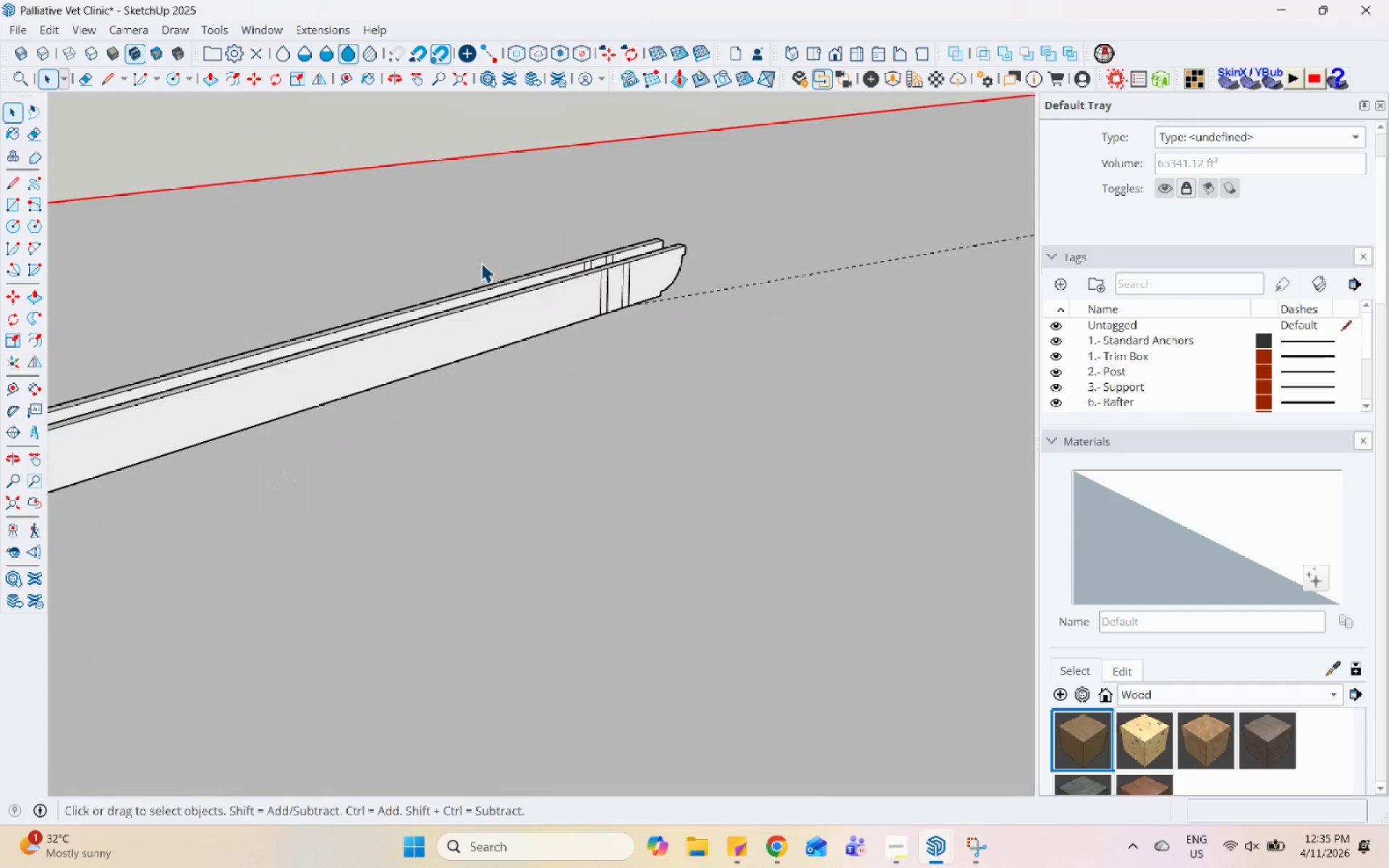 
scroll: coordinate [645, 300], scroll_direction: up, amount: 4.0
 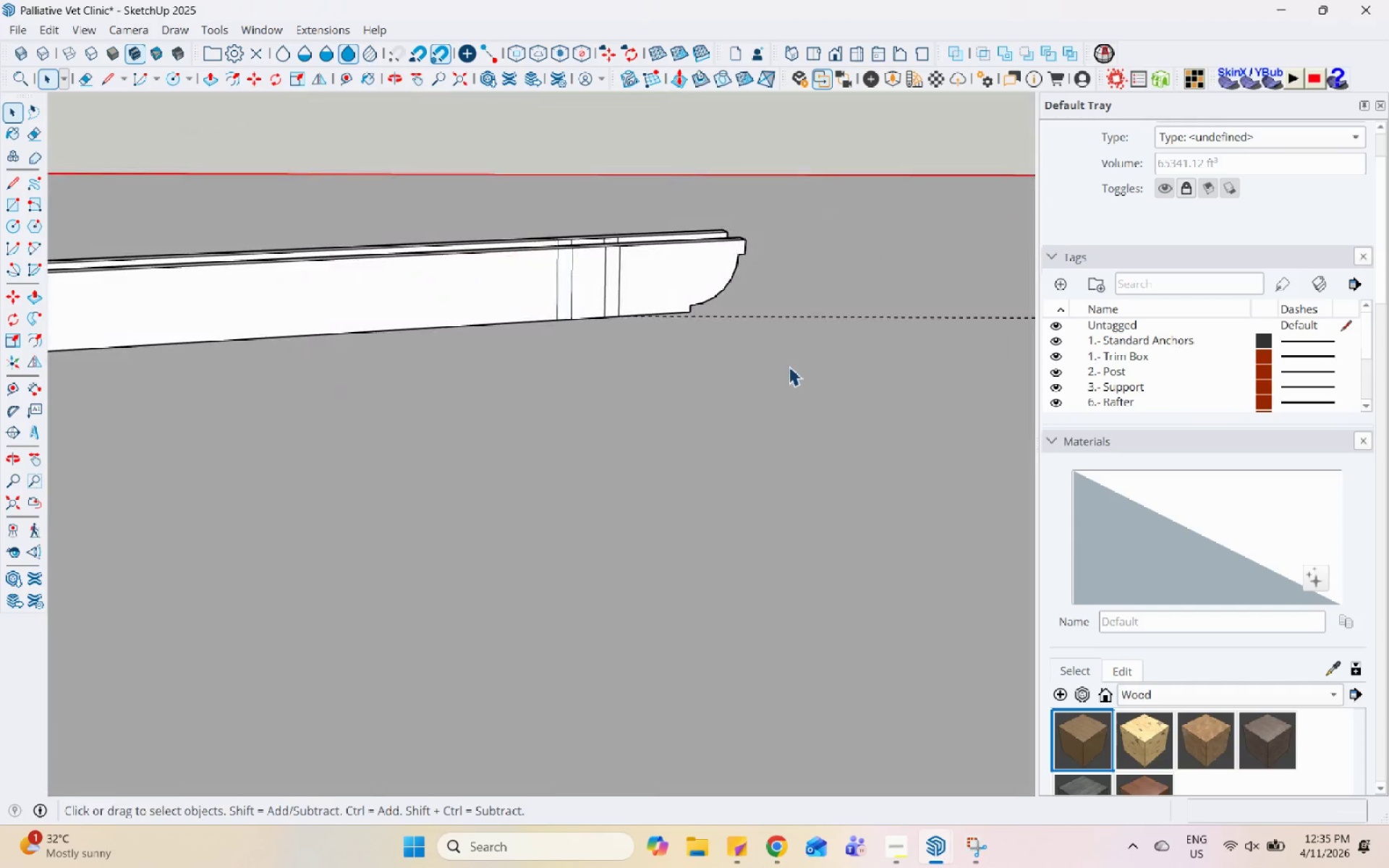 
left_click_drag(start_coordinate=[789, 365], to_coordinate=[578, 158])
 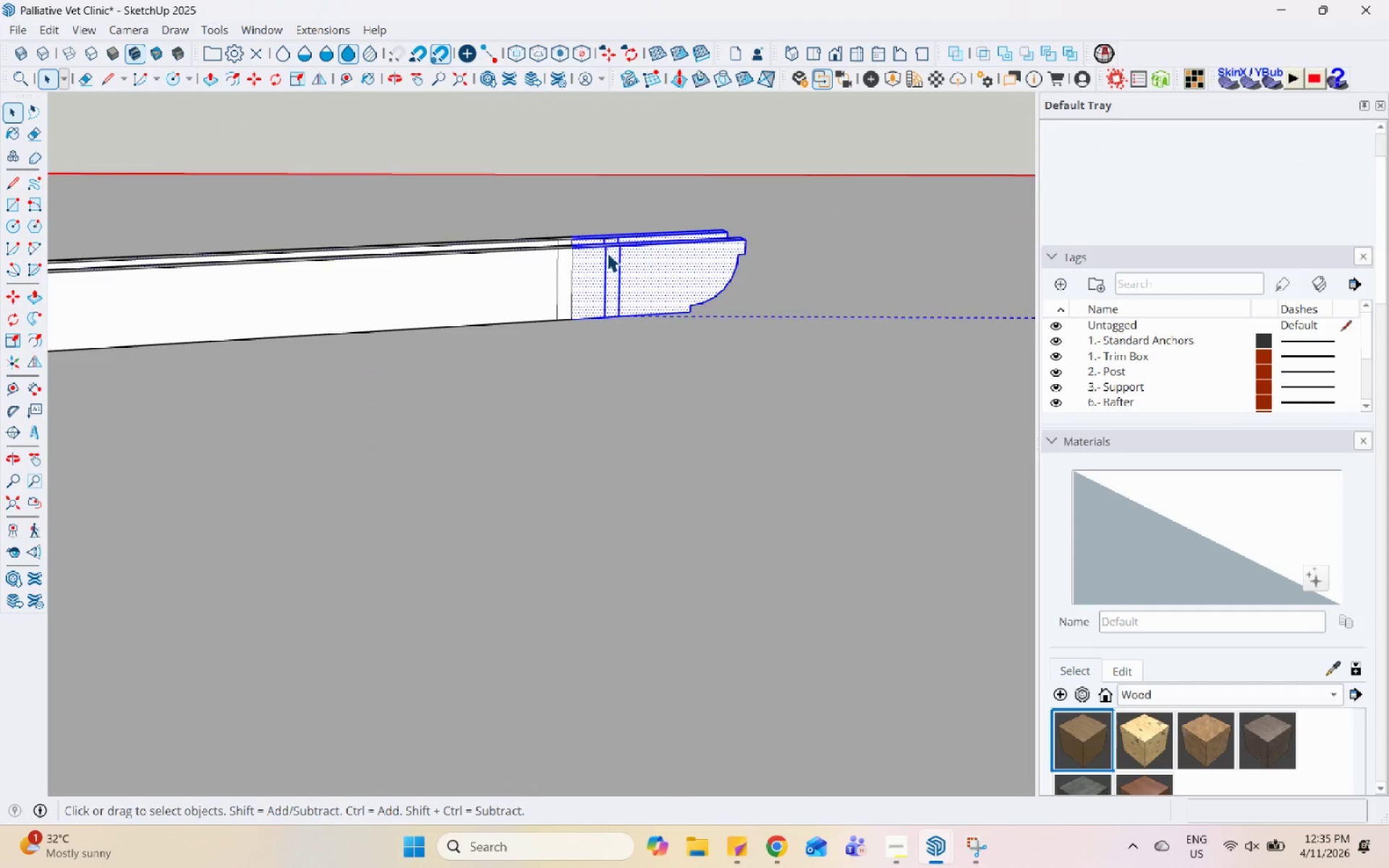 
right_click([607, 252])
 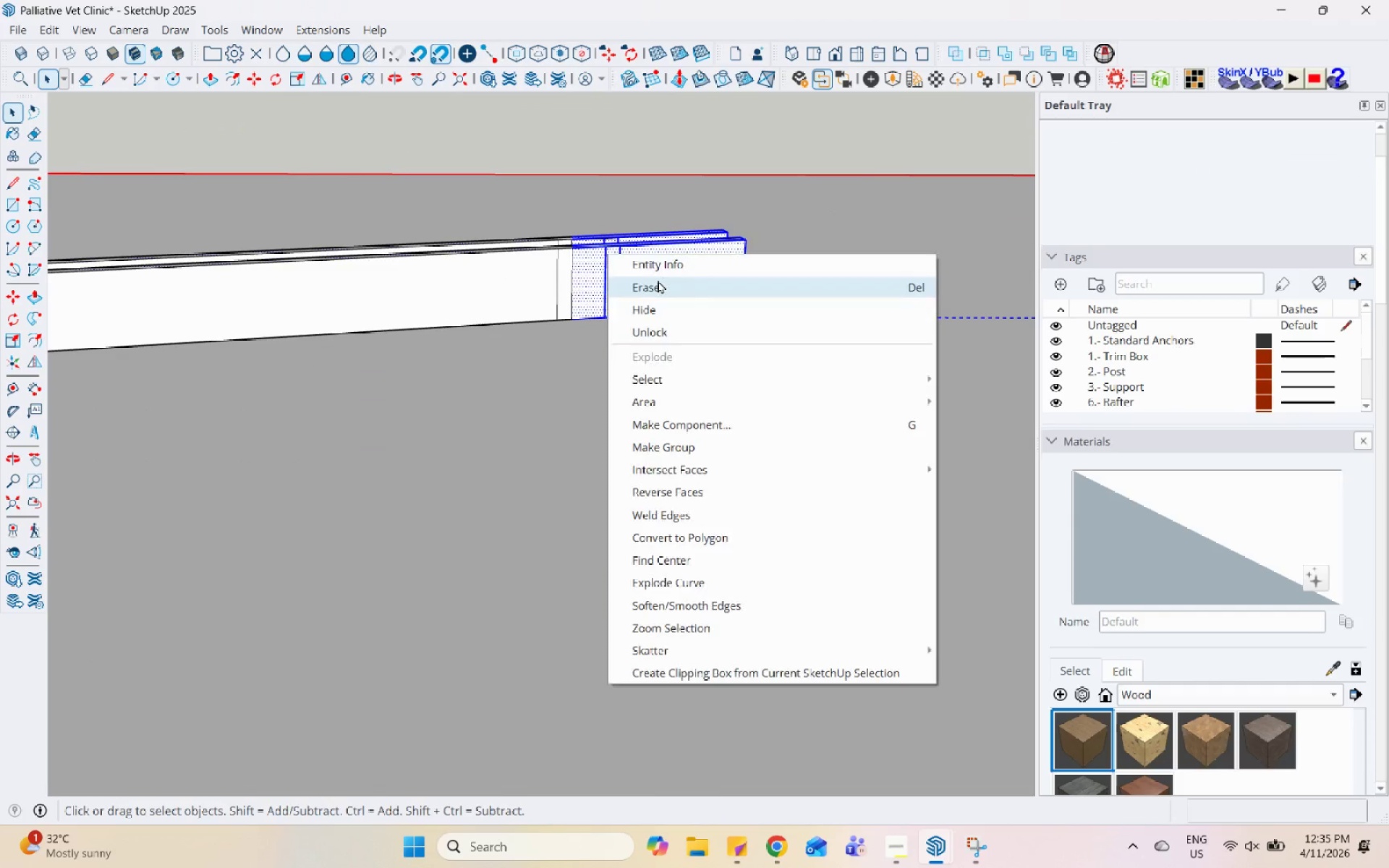 
left_click([658, 280])
 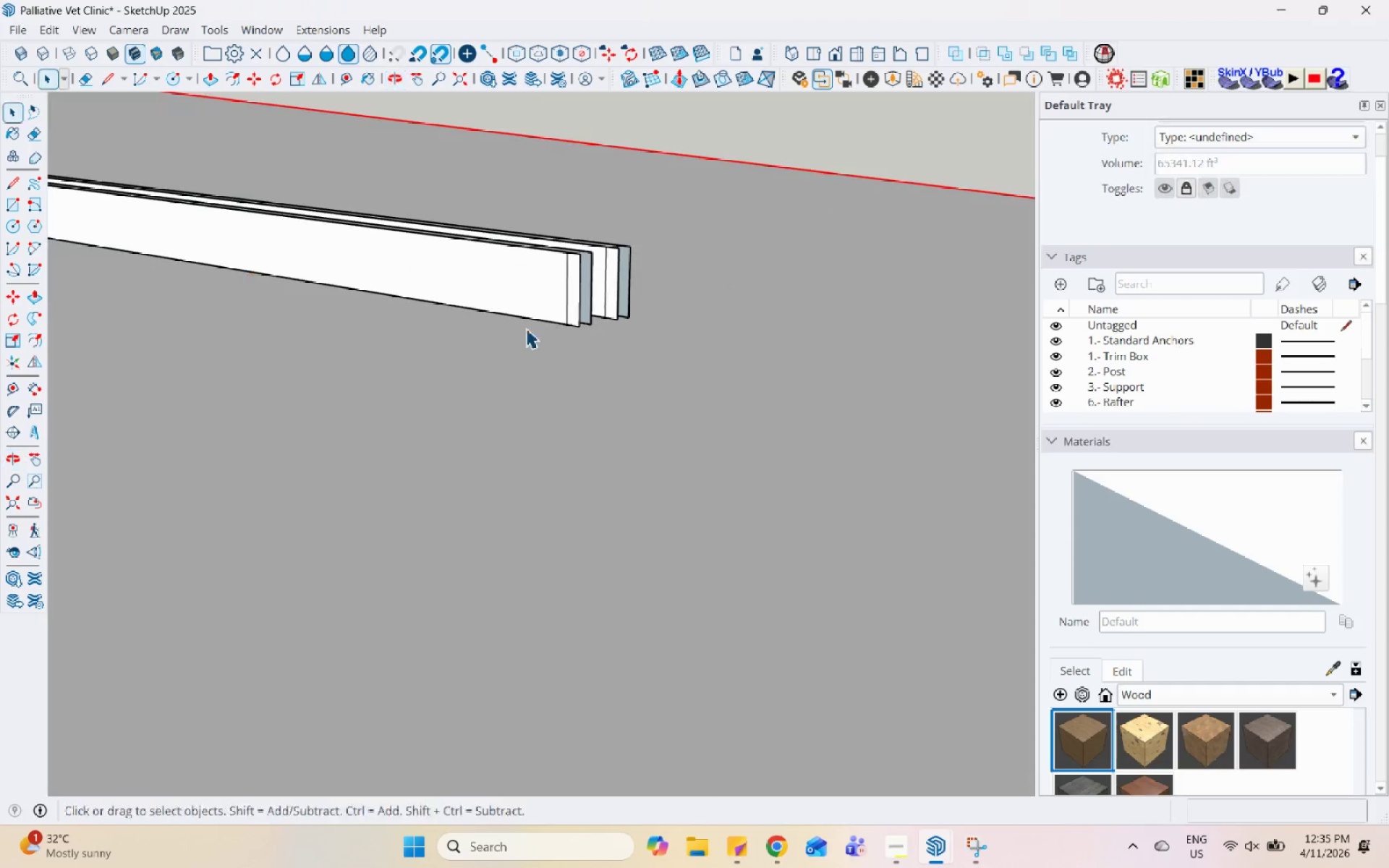 
key(L)
 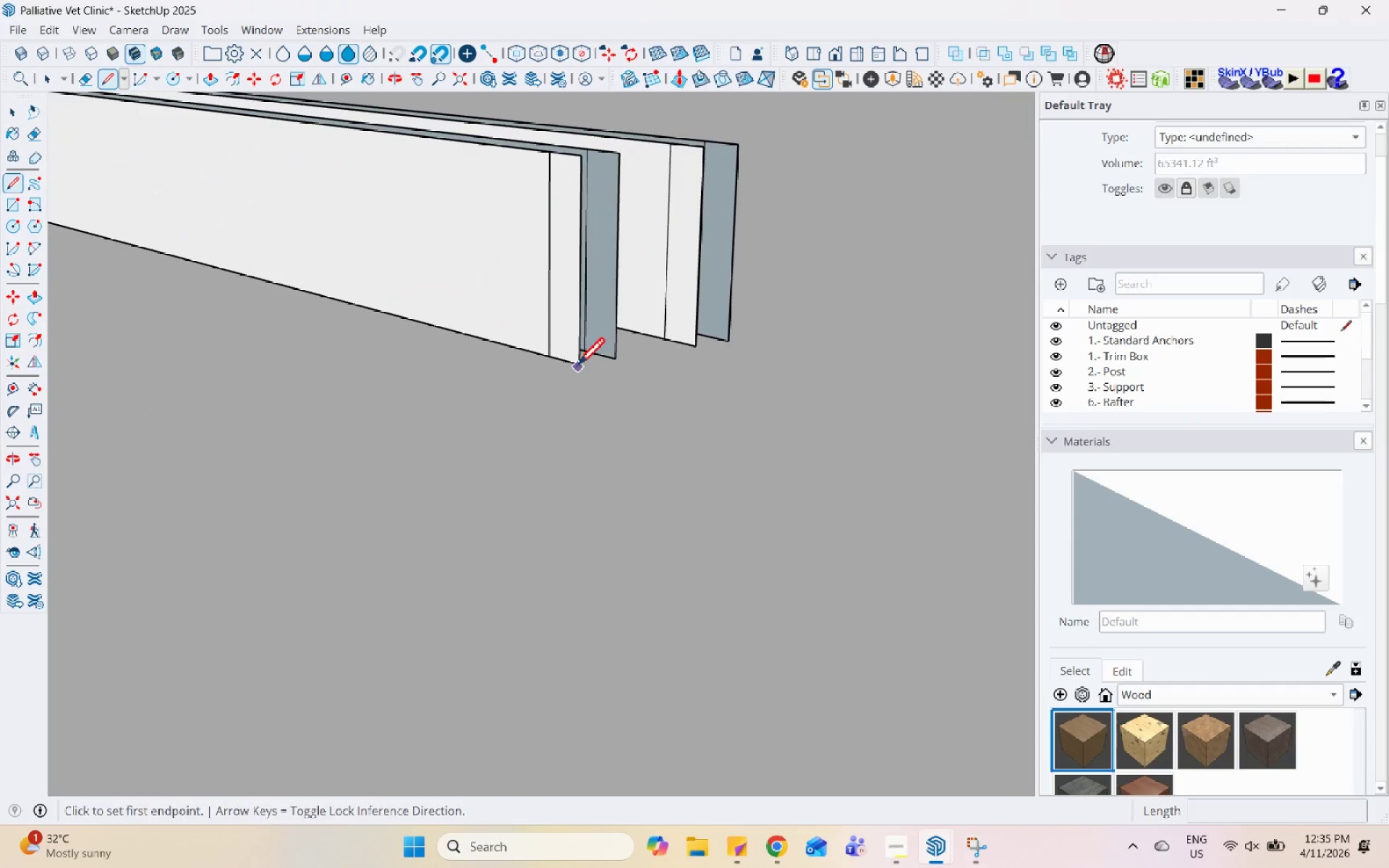 
scroll: coordinate [606, 286], scroll_direction: up, amount: 10.0
 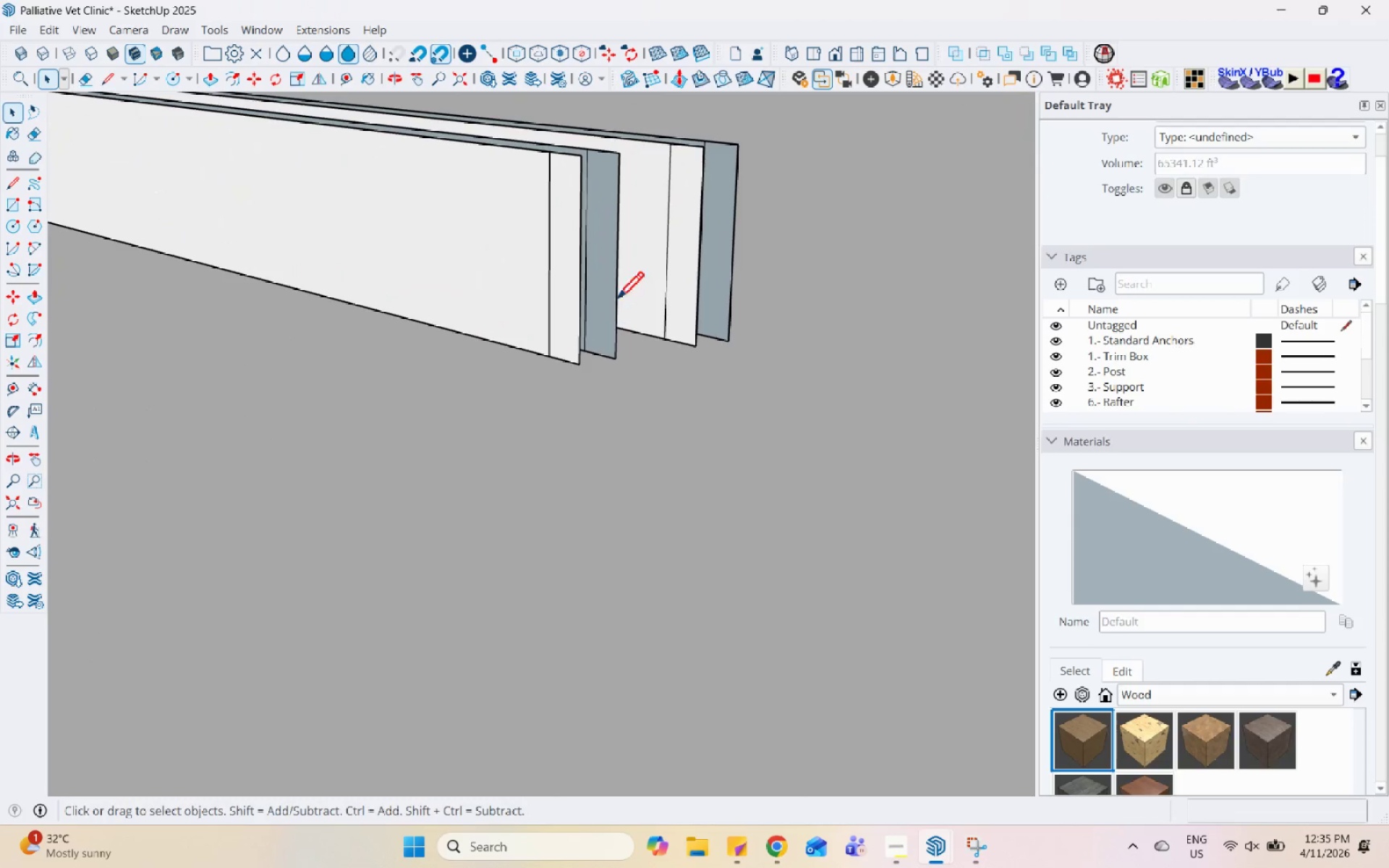 
left_click([577, 367])
 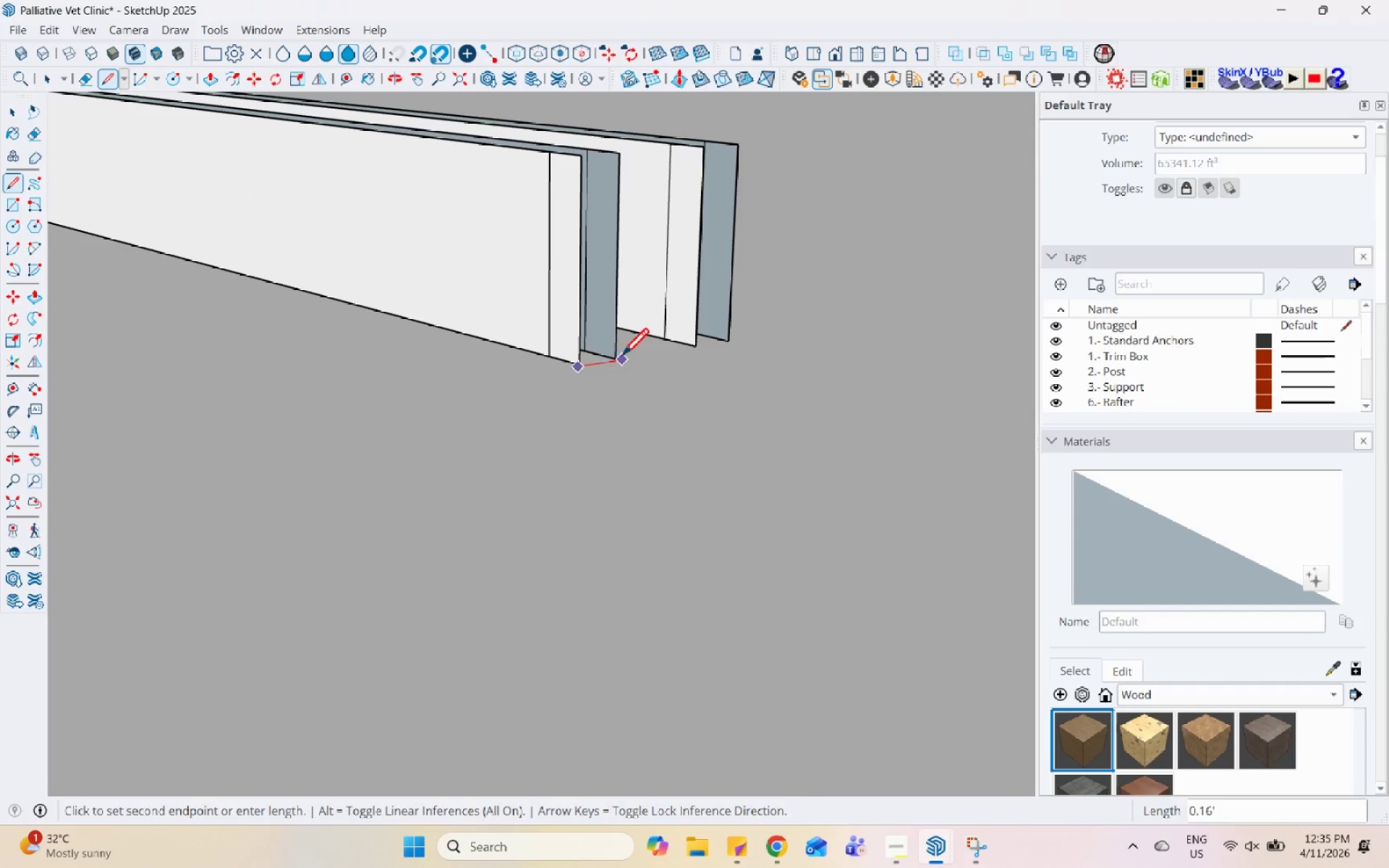 
key(Escape)
 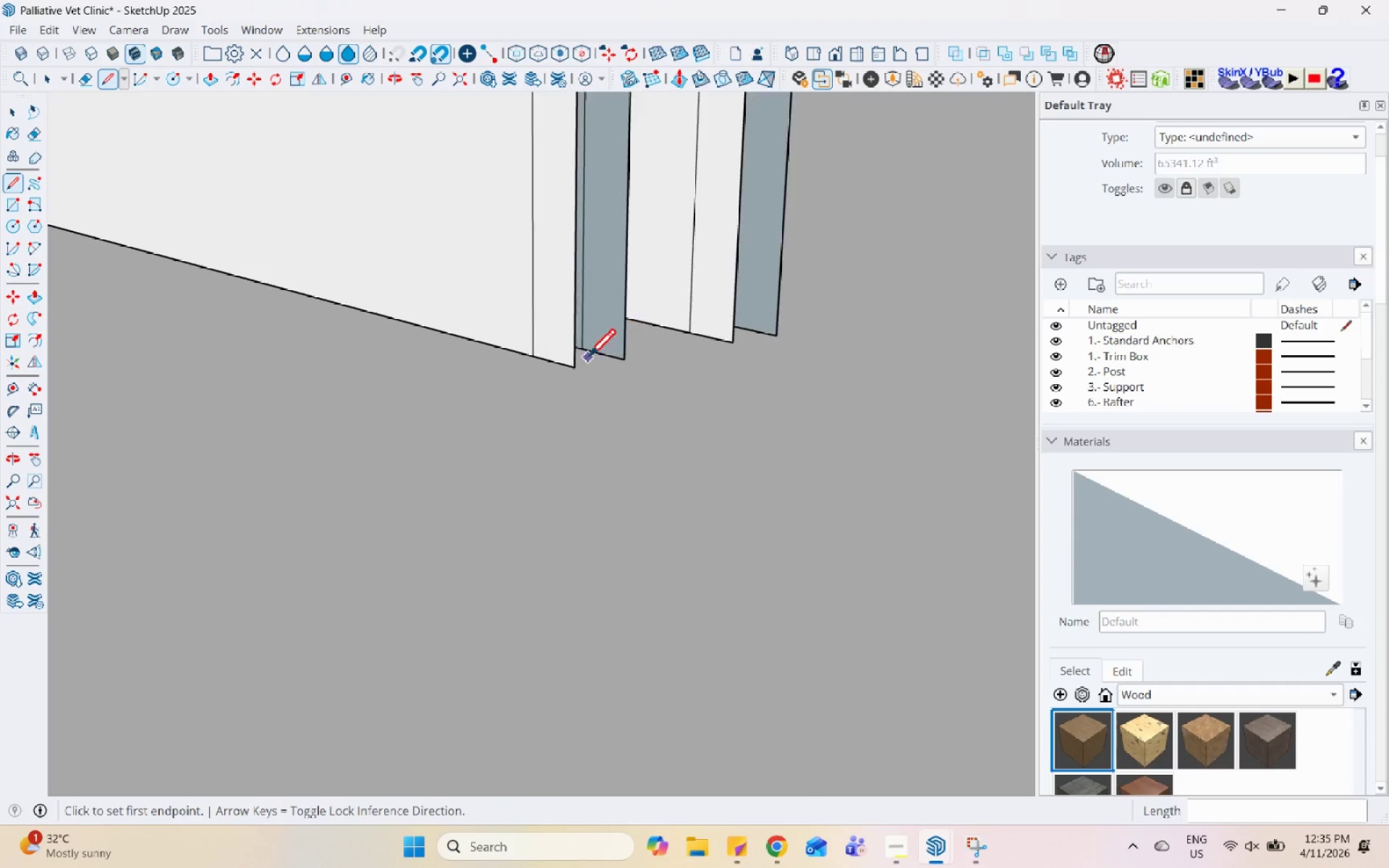 
left_click([568, 369])
 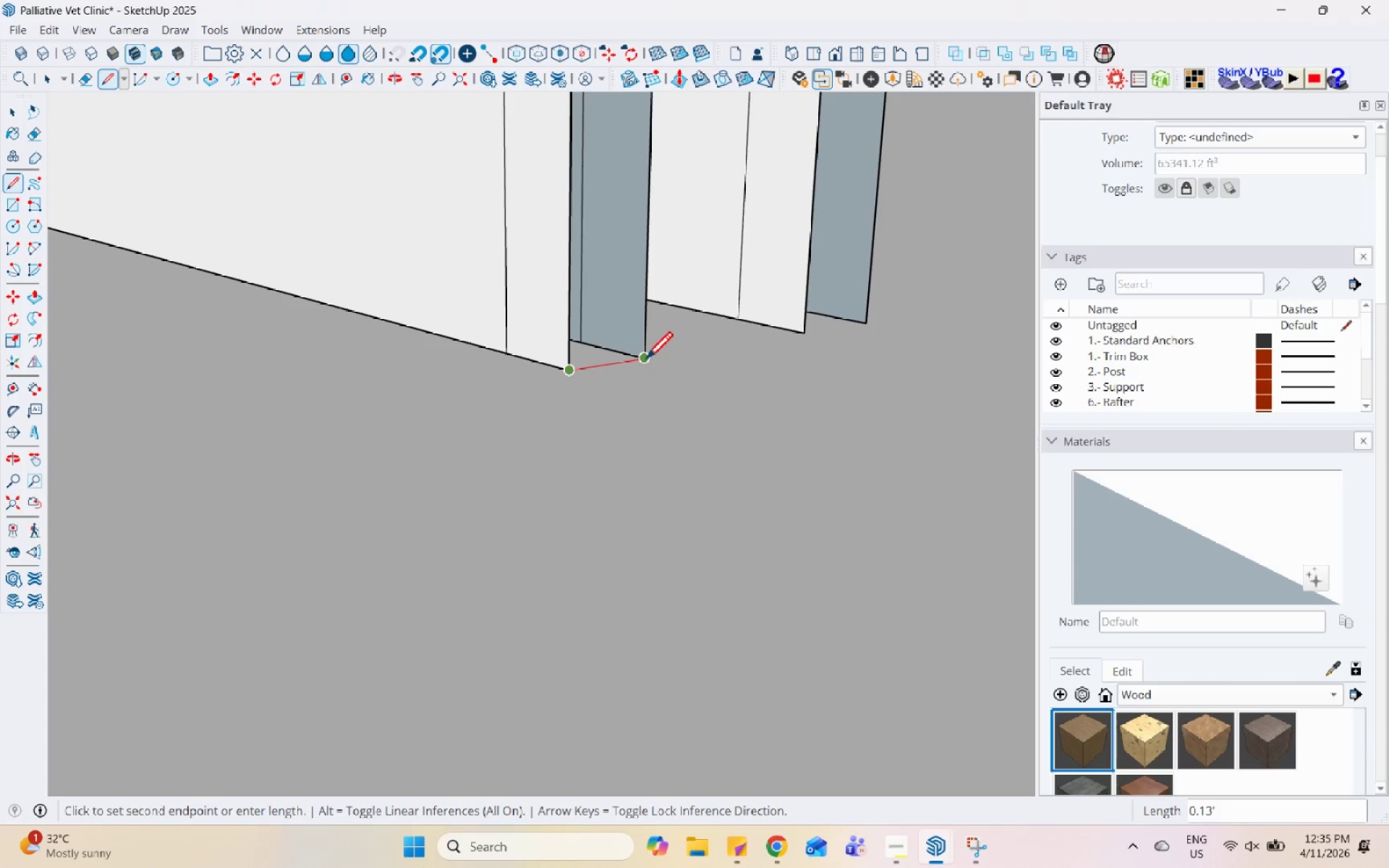 
scroll: coordinate [583, 363], scroll_direction: up, amount: 7.0
 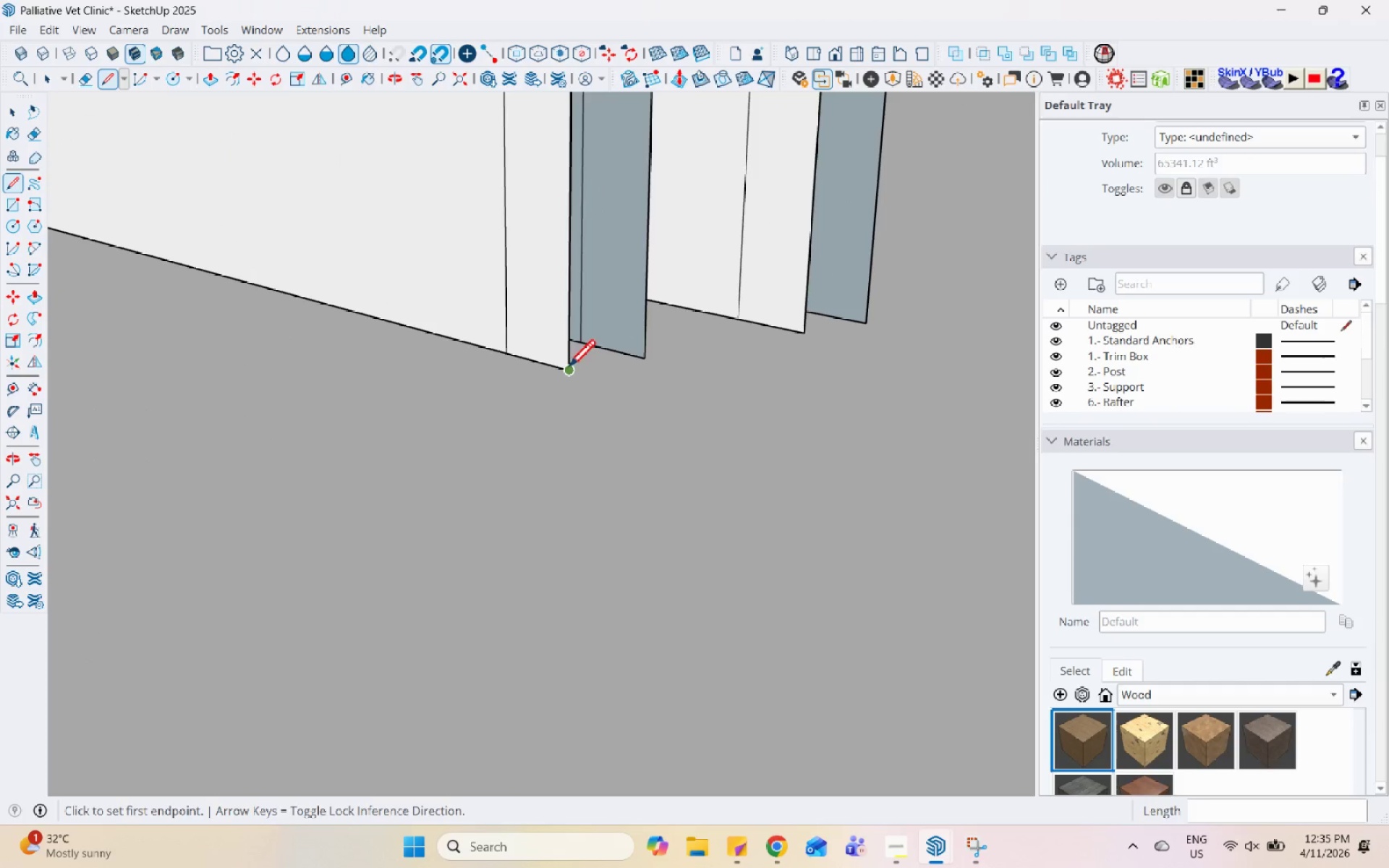 
left_click([645, 361])
 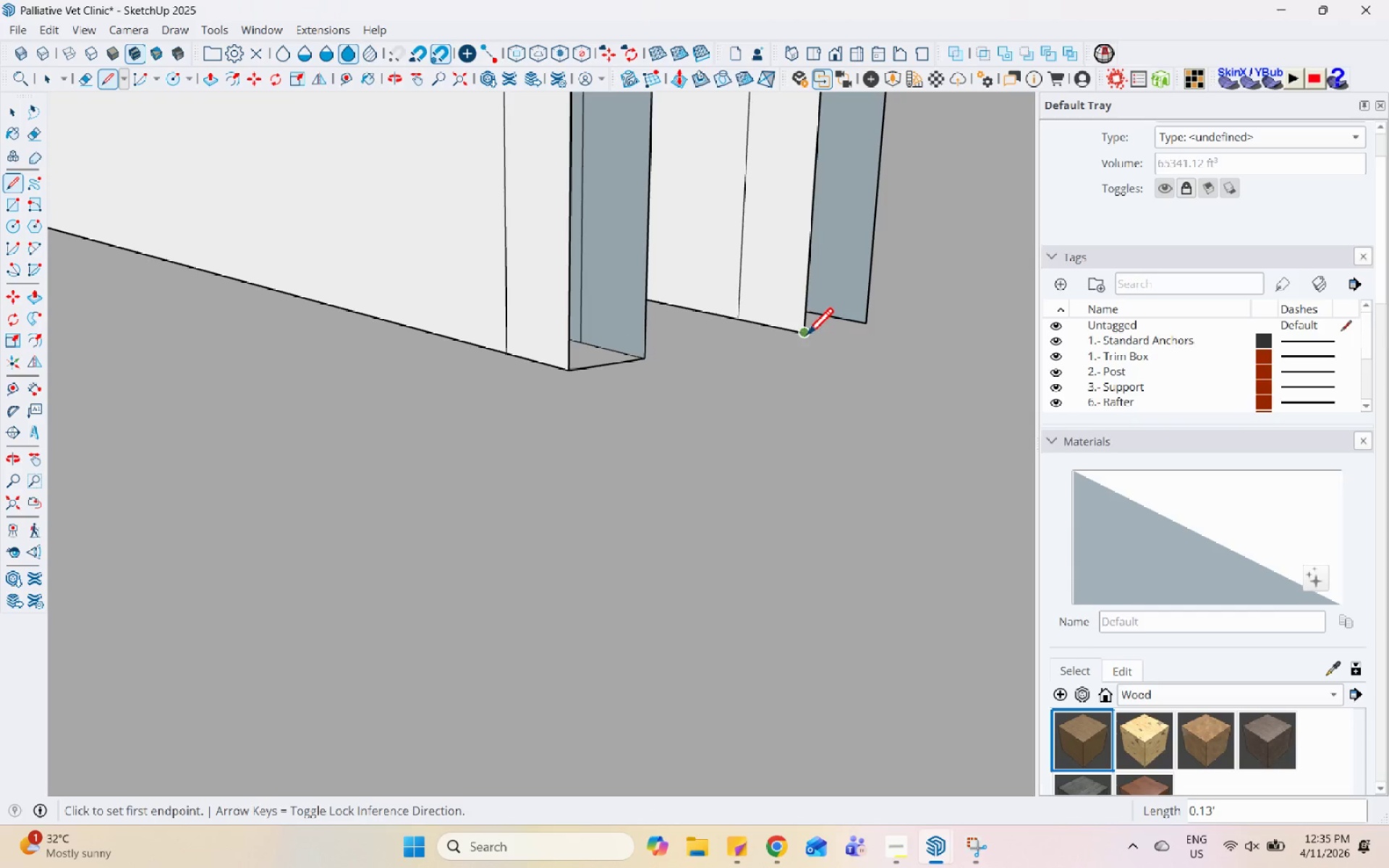 
left_click([801, 337])
 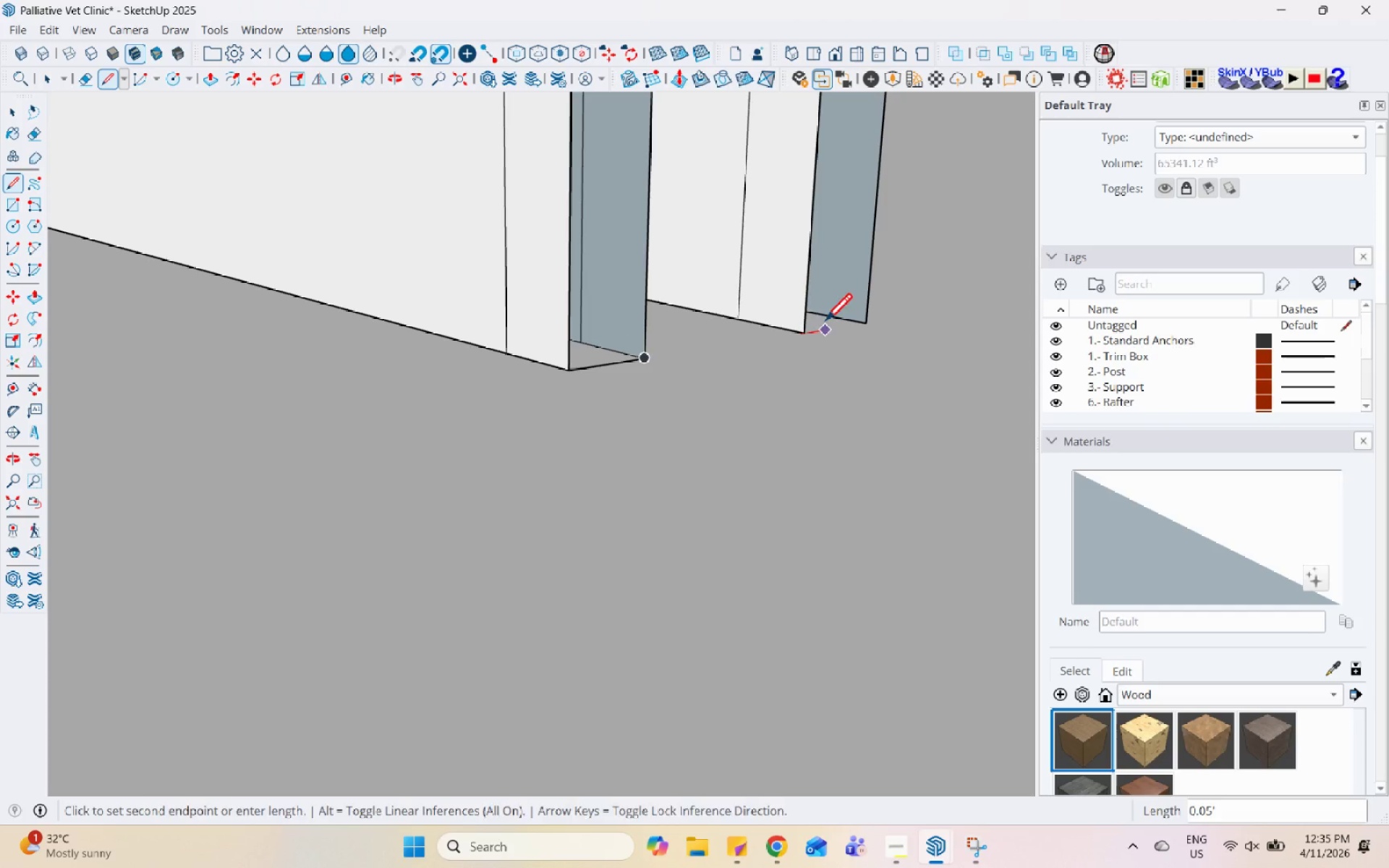 
key(Escape)
 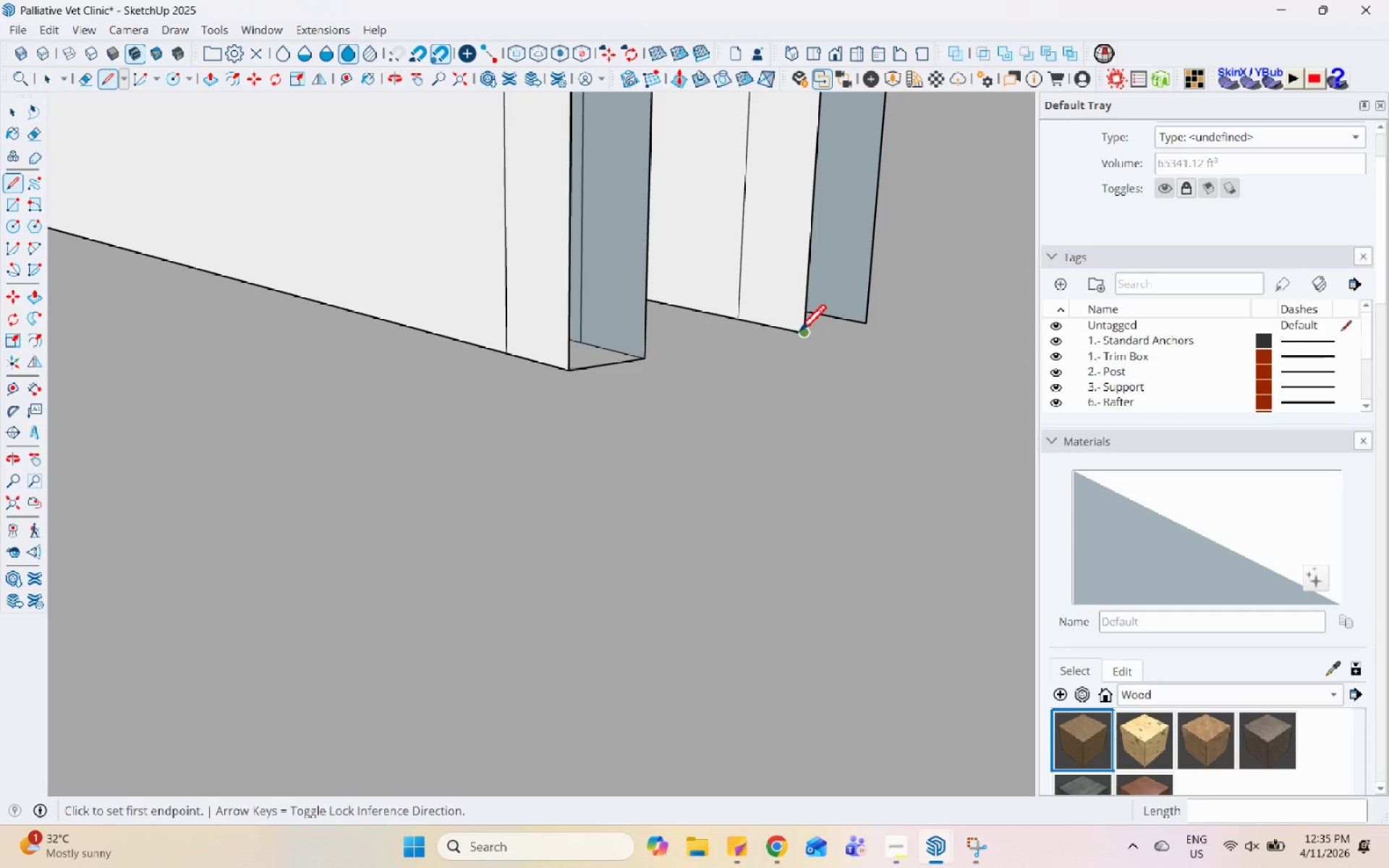 
left_click([799, 333])
 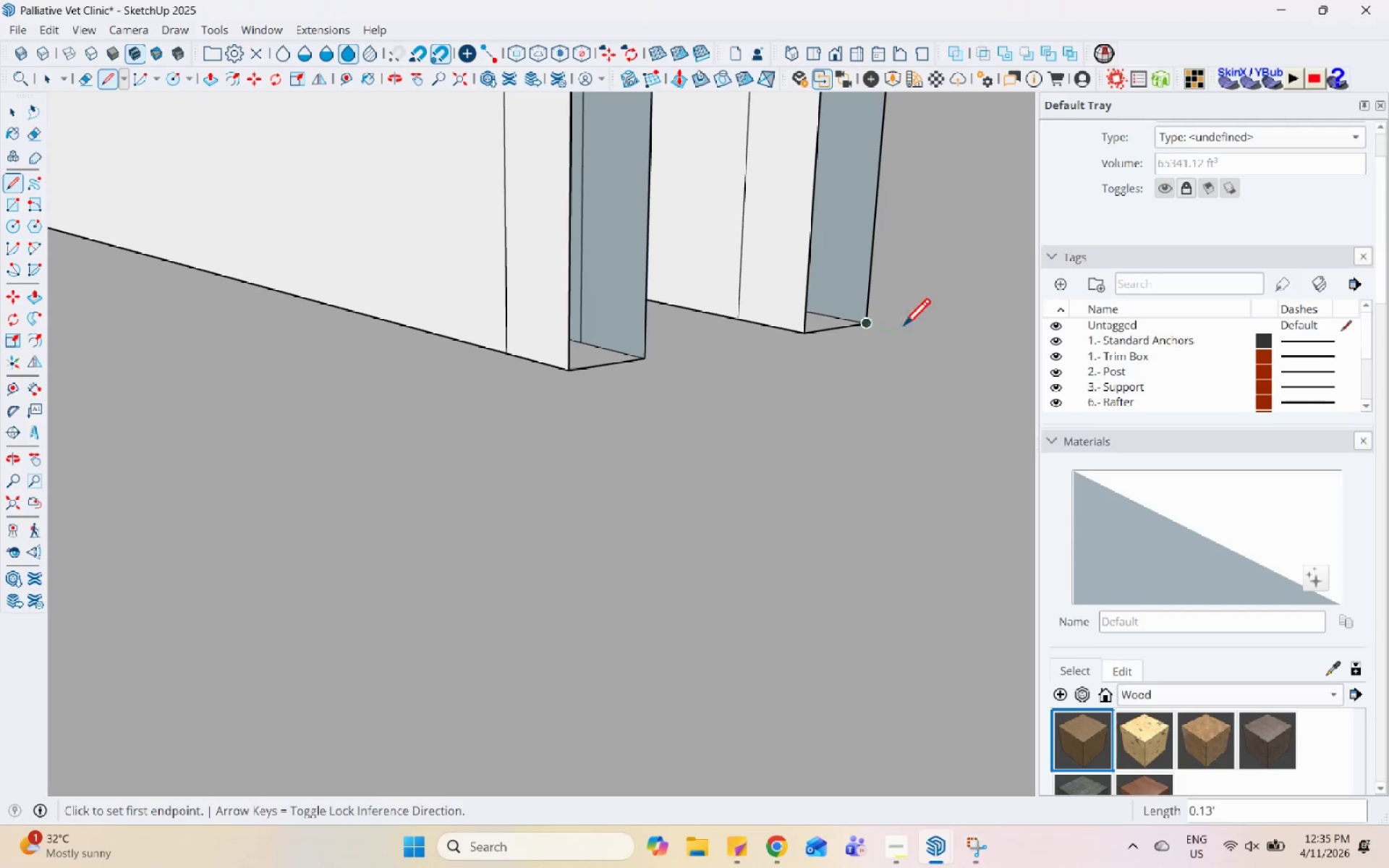 
scroll: coordinate [640, 517], scroll_direction: down, amount: 6.0
 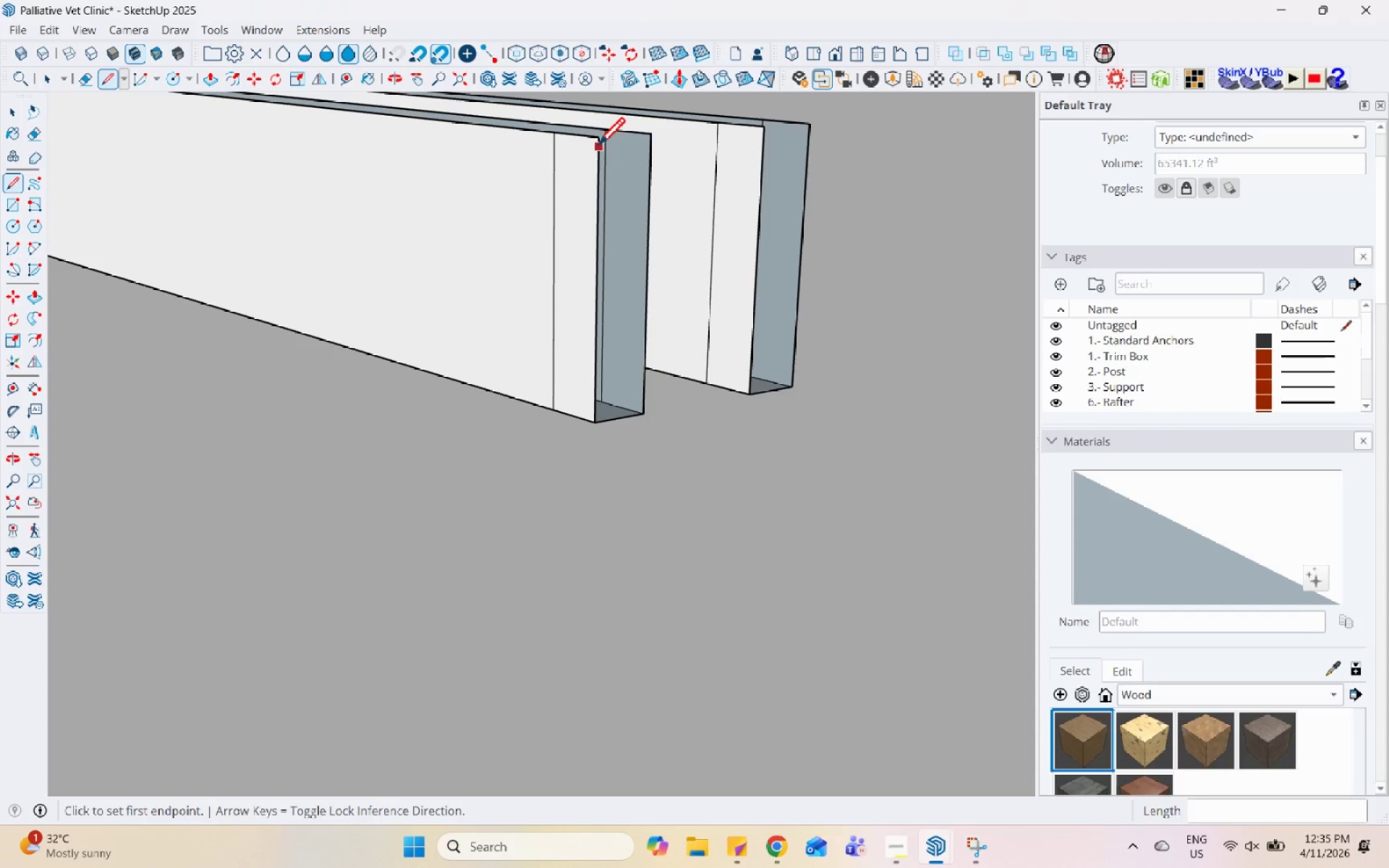 
left_click([598, 145])
 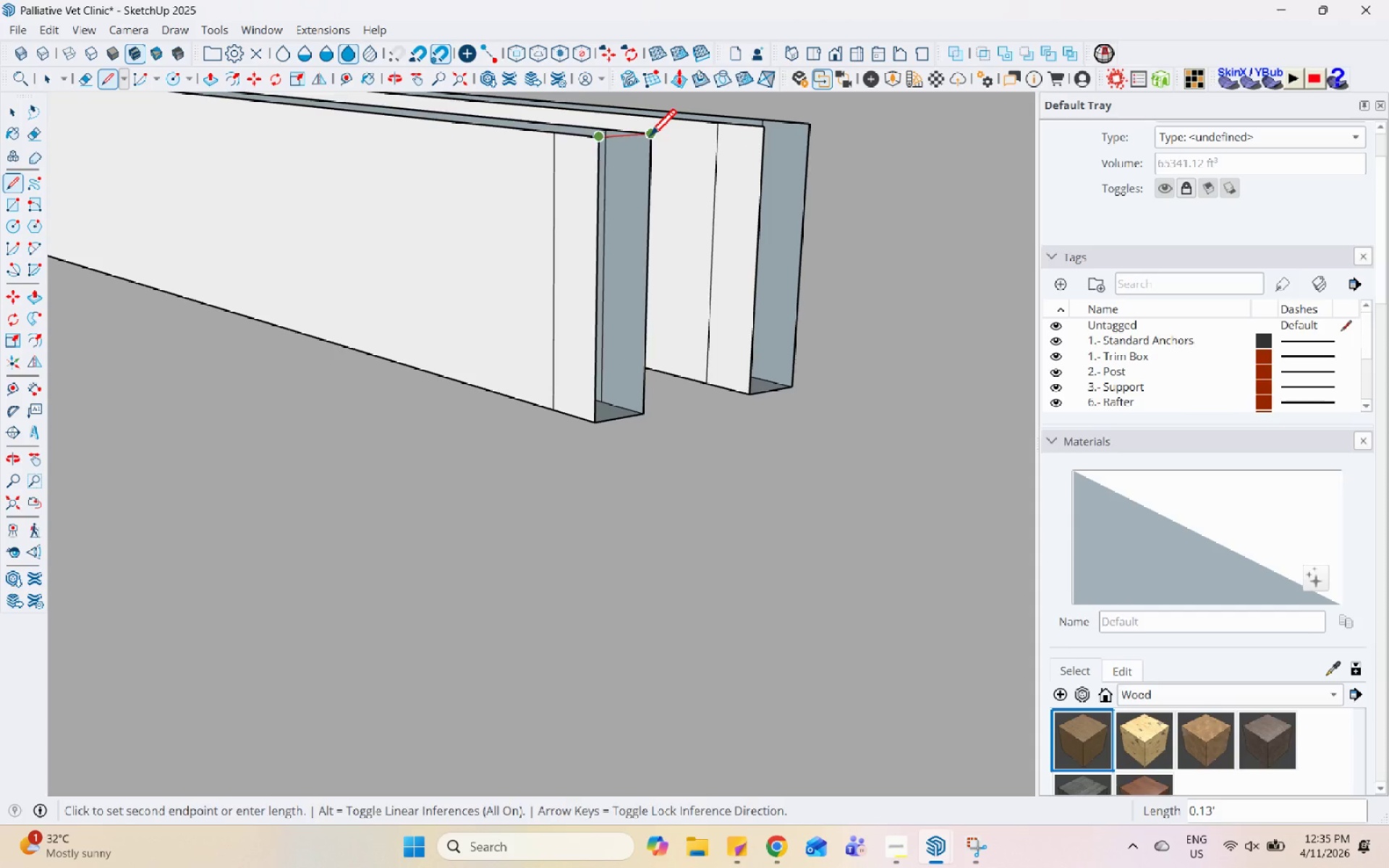 
left_click([649, 138])
 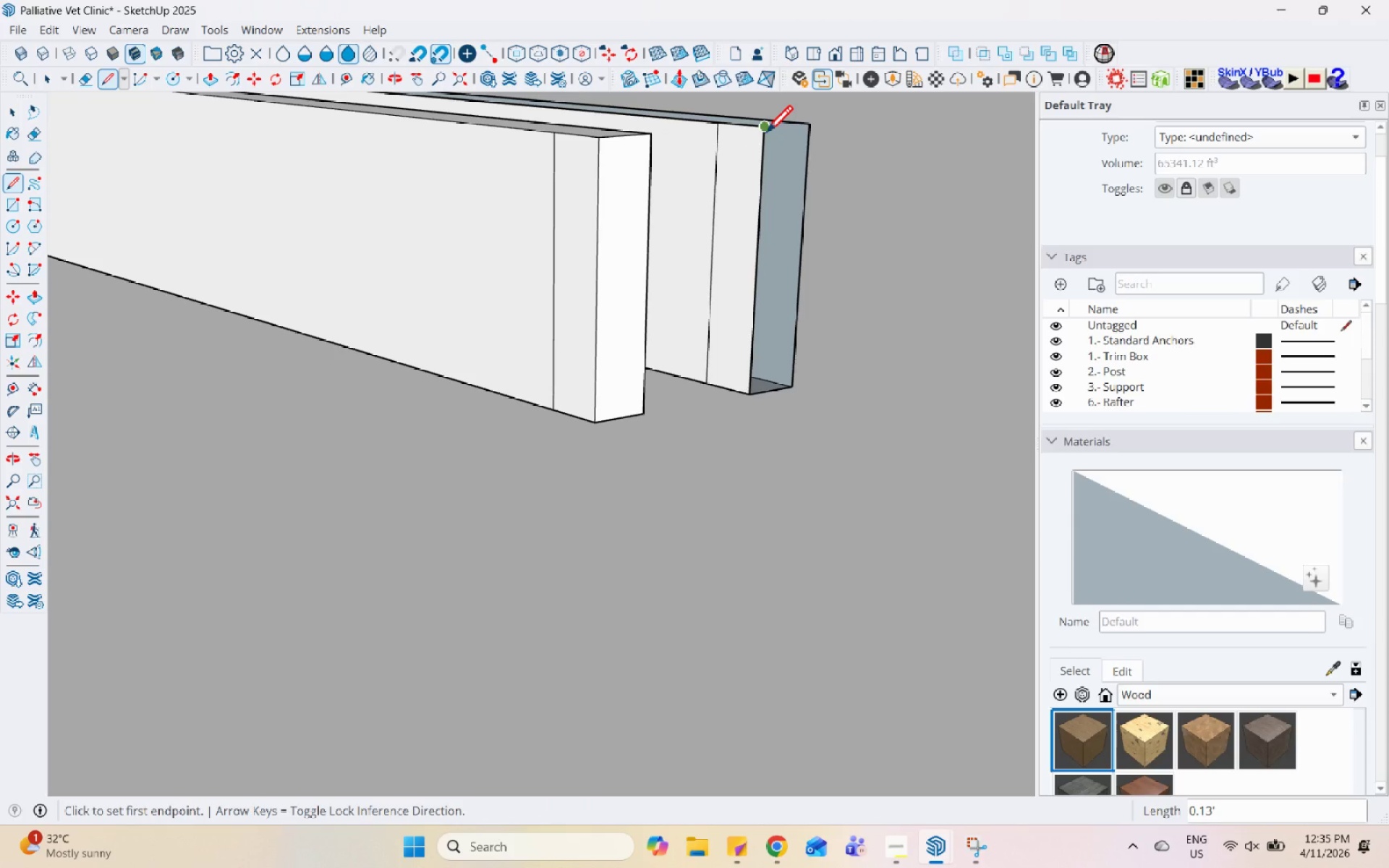 
left_click([764, 135])
 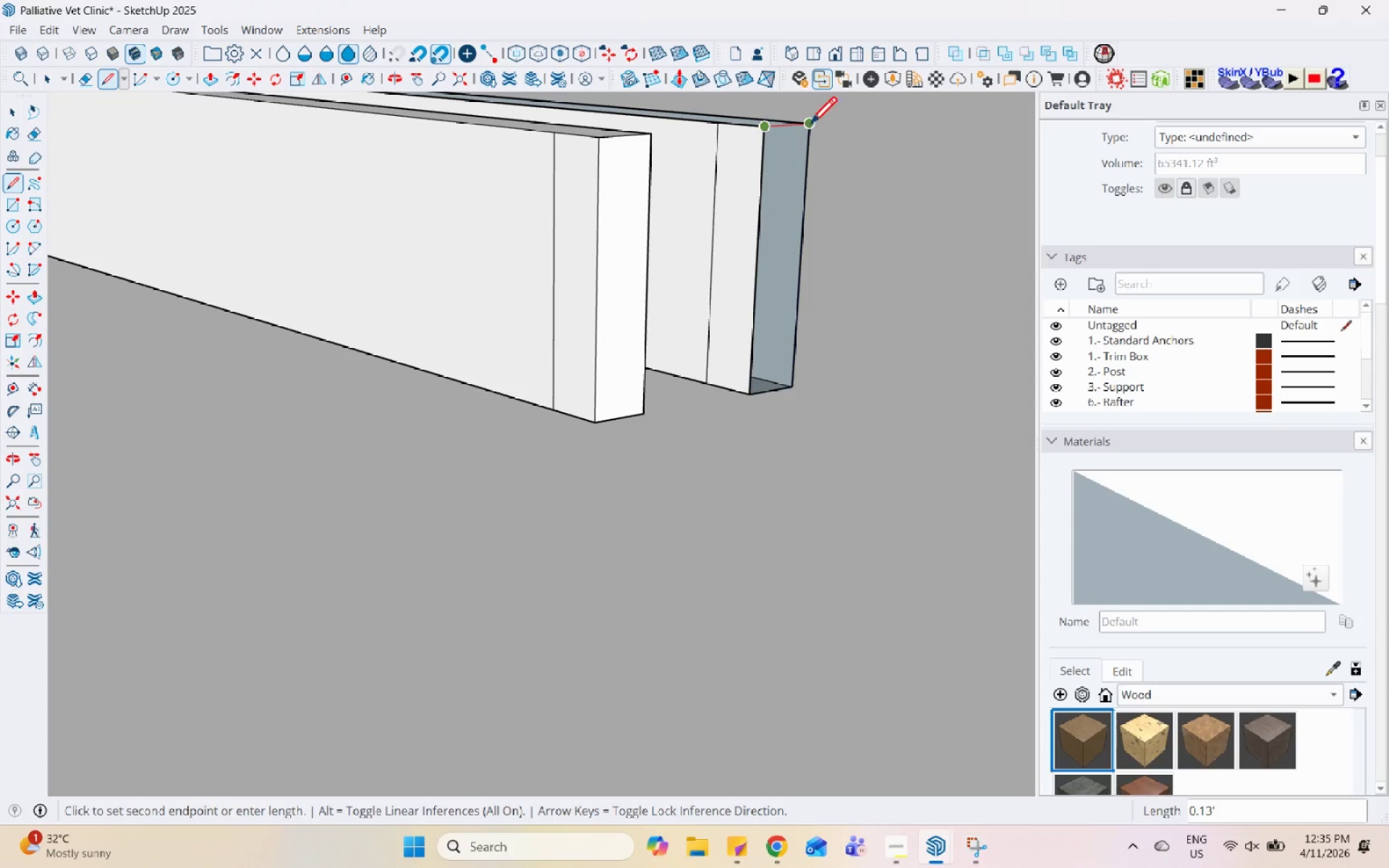 
left_click([808, 124])
 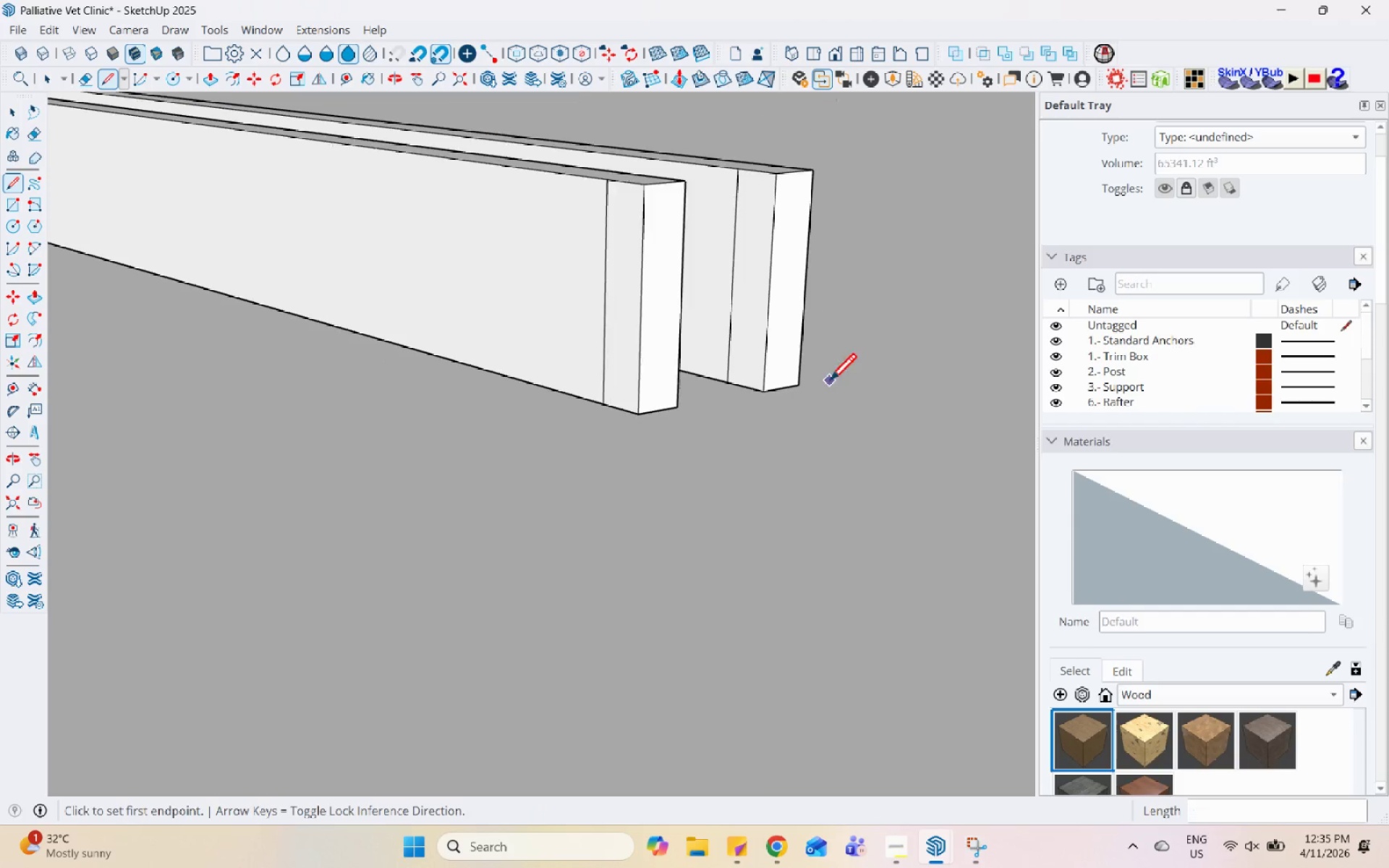 
scroll: coordinate [739, 416], scroll_direction: down, amount: 34.0
 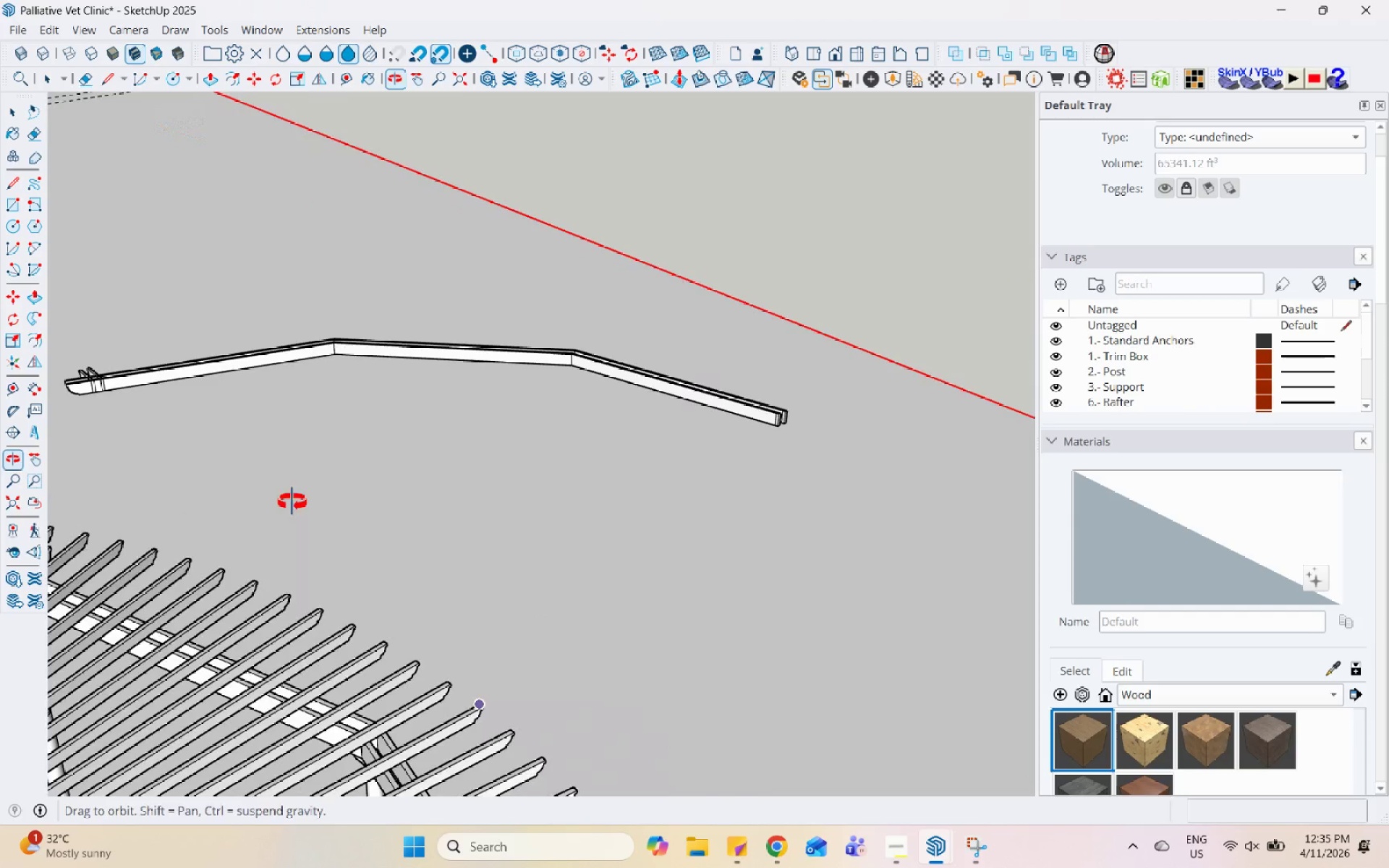 
key(Space)
 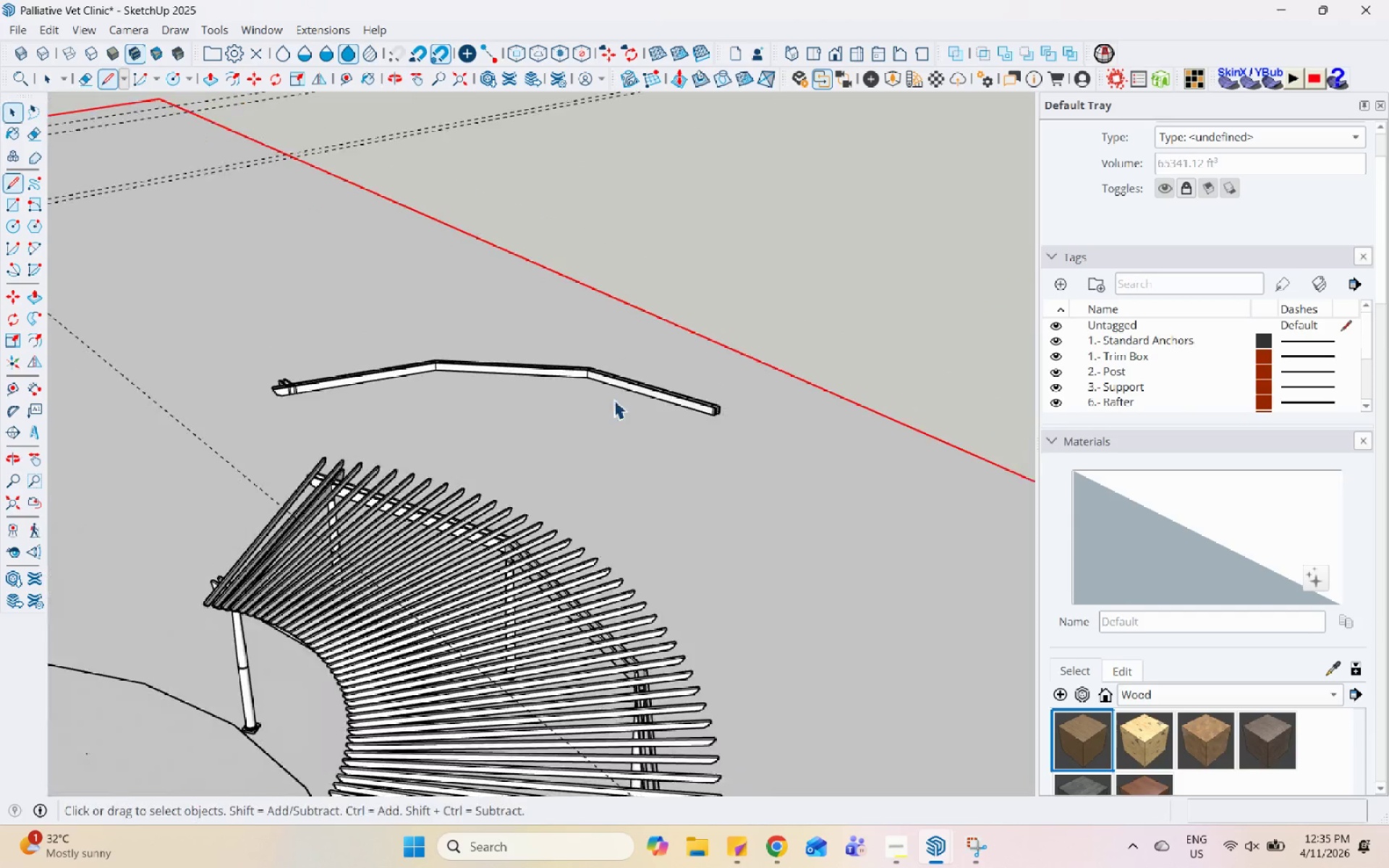 
scroll: coordinate [509, 328], scroll_direction: up, amount: 18.0
 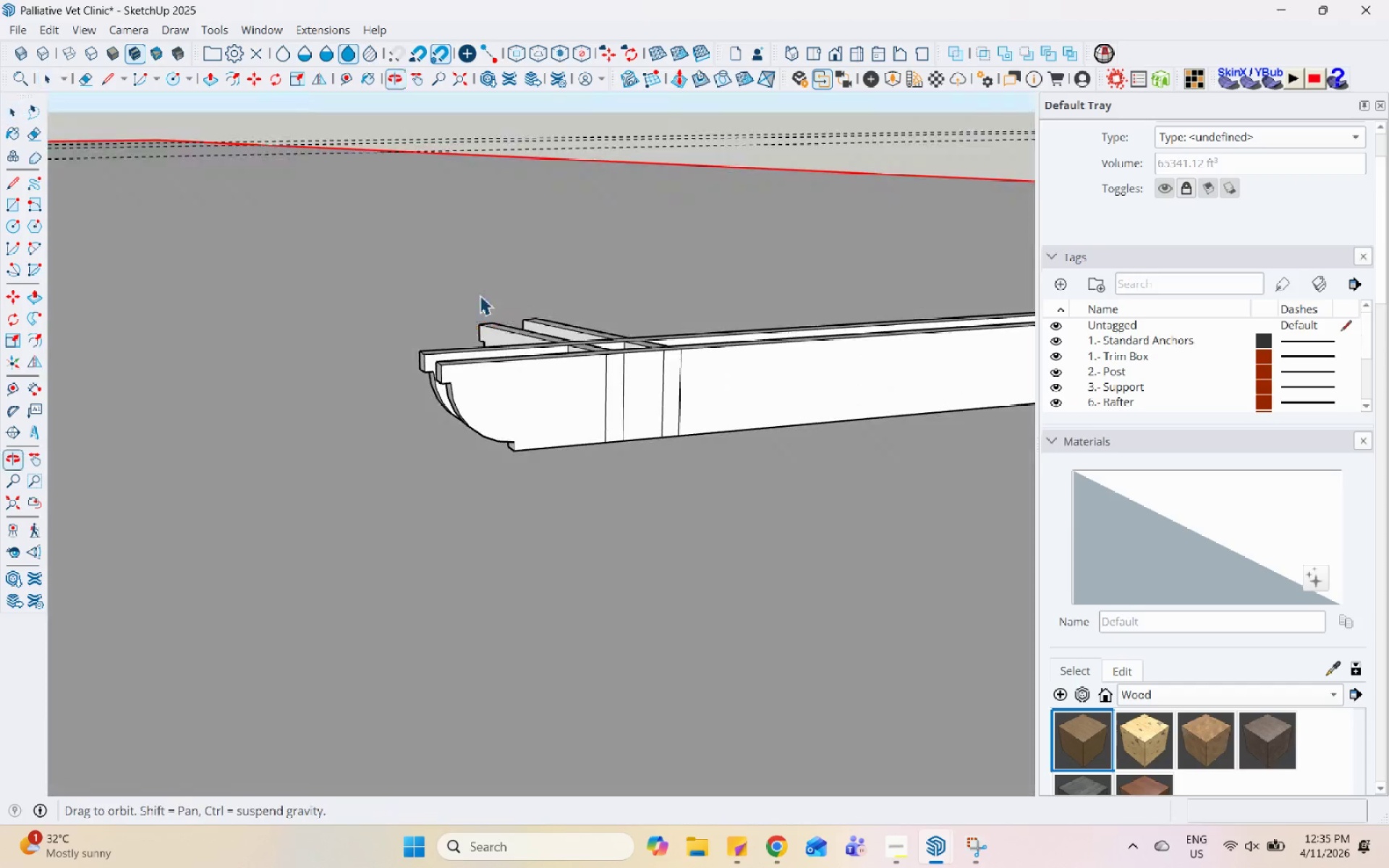 
left_click([521, 375])
 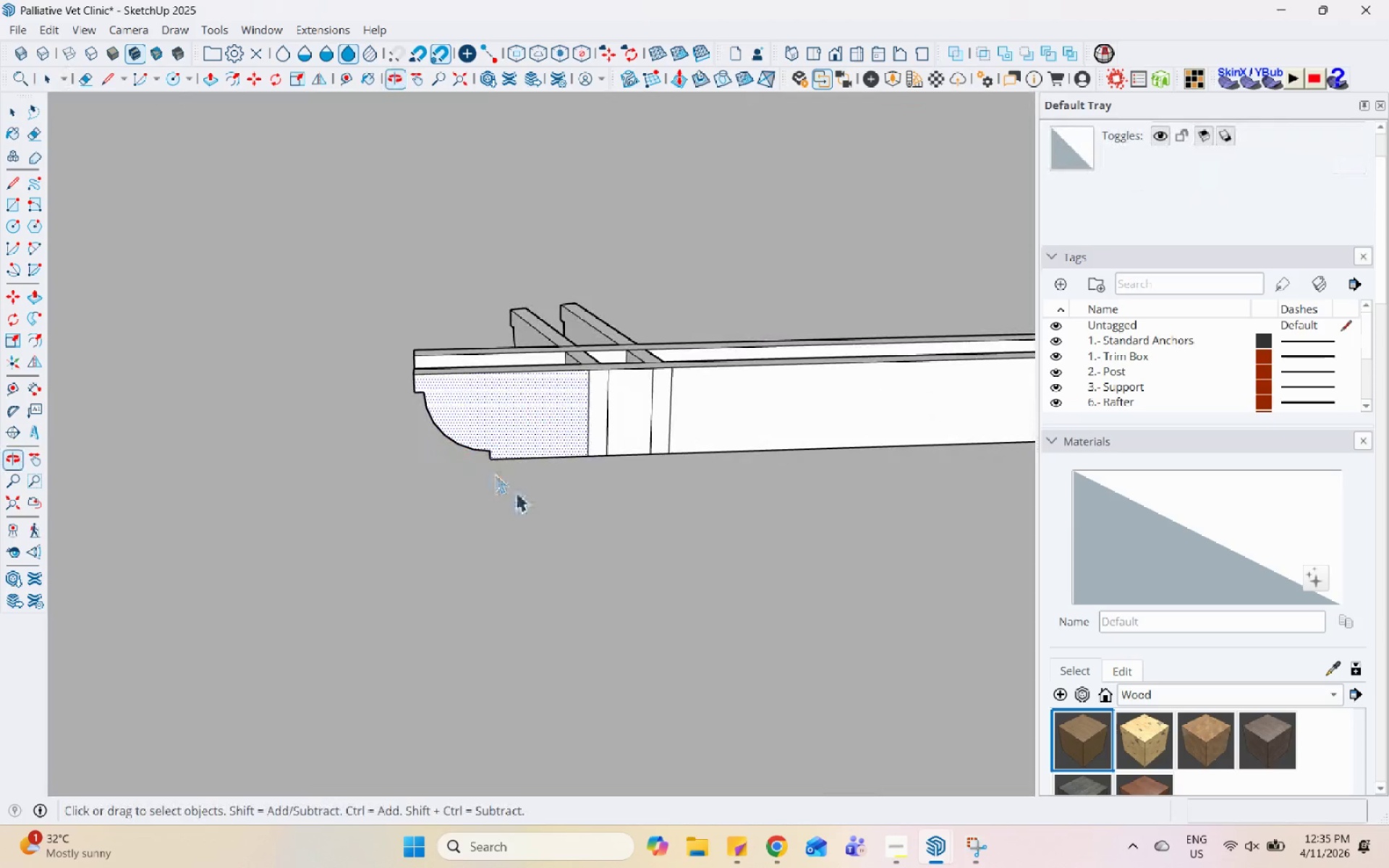 
left_click_drag(start_coordinate=[538, 494], to_coordinate=[428, 328])
 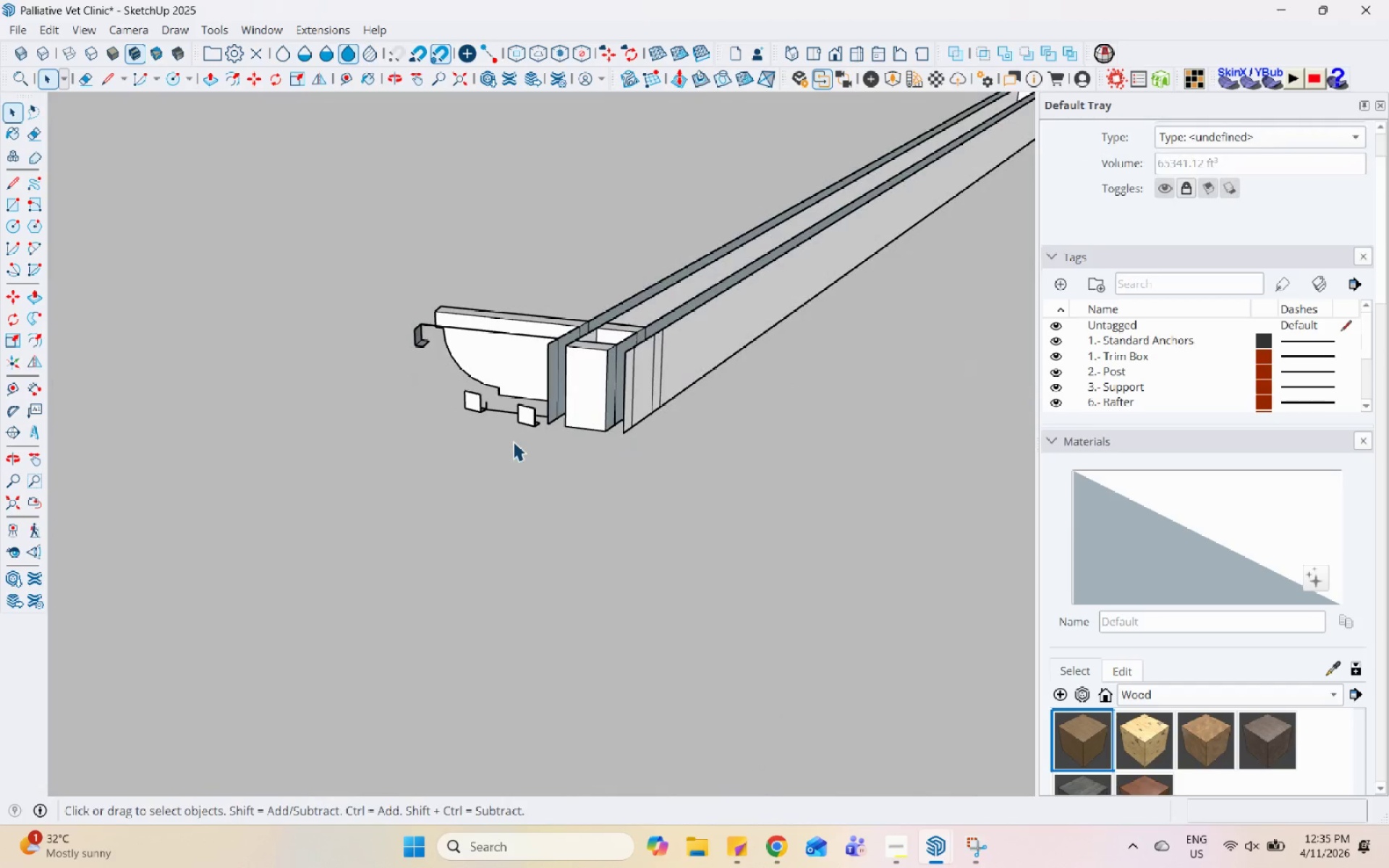 
left_click_drag(start_coordinate=[531, 437], to_coordinate=[396, 281])
 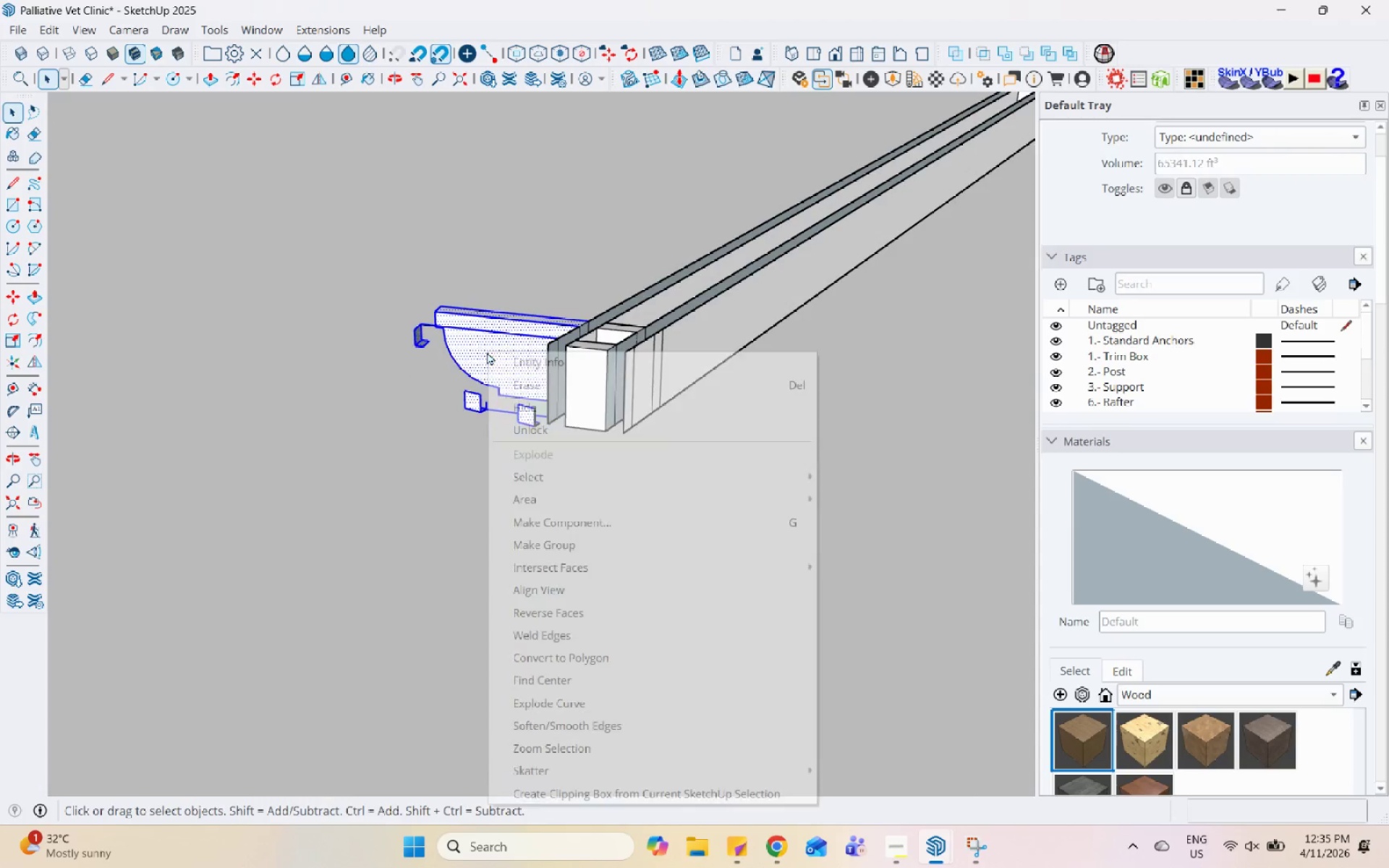 
right_click([487, 352])
 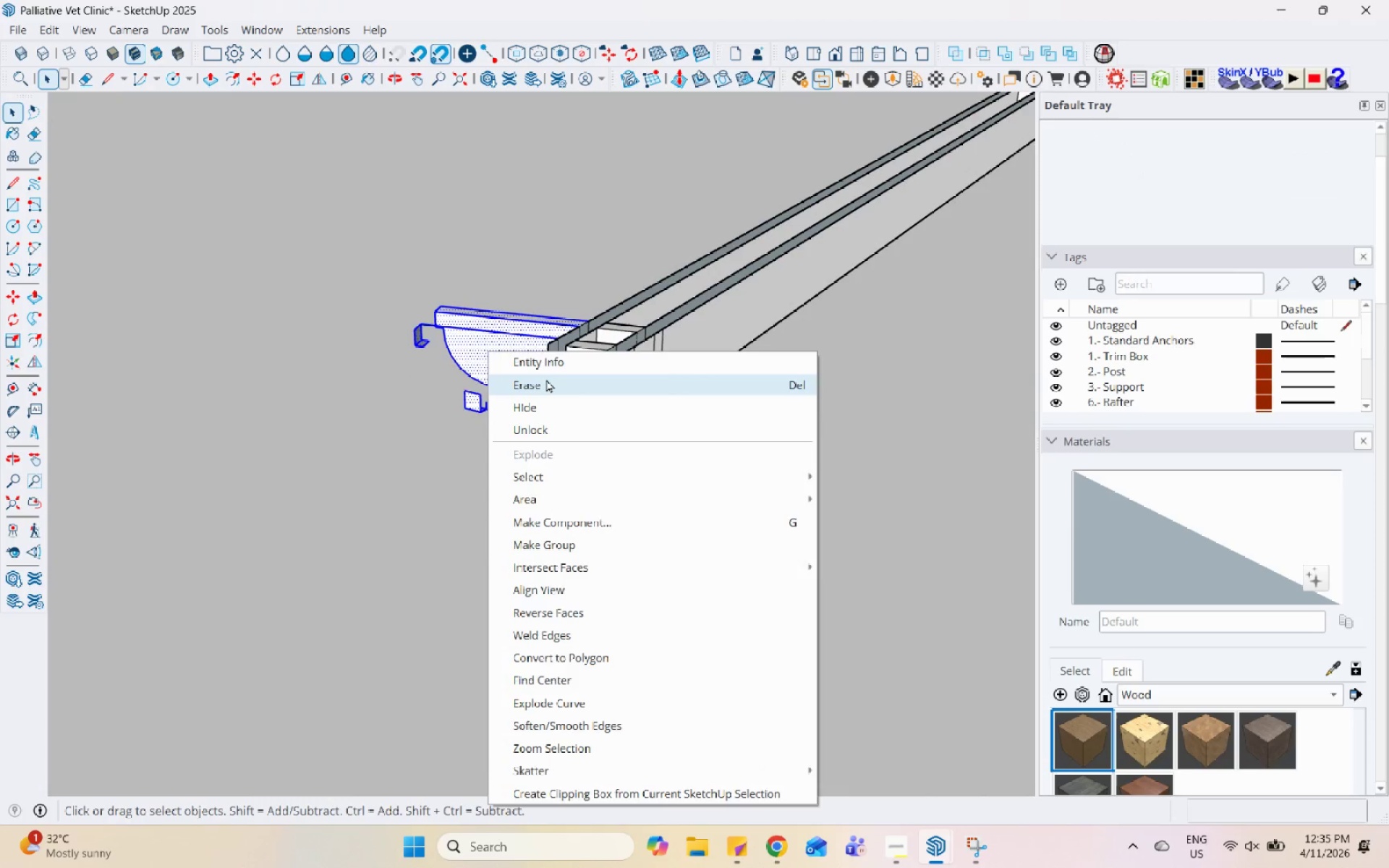 
left_click([546, 379])
 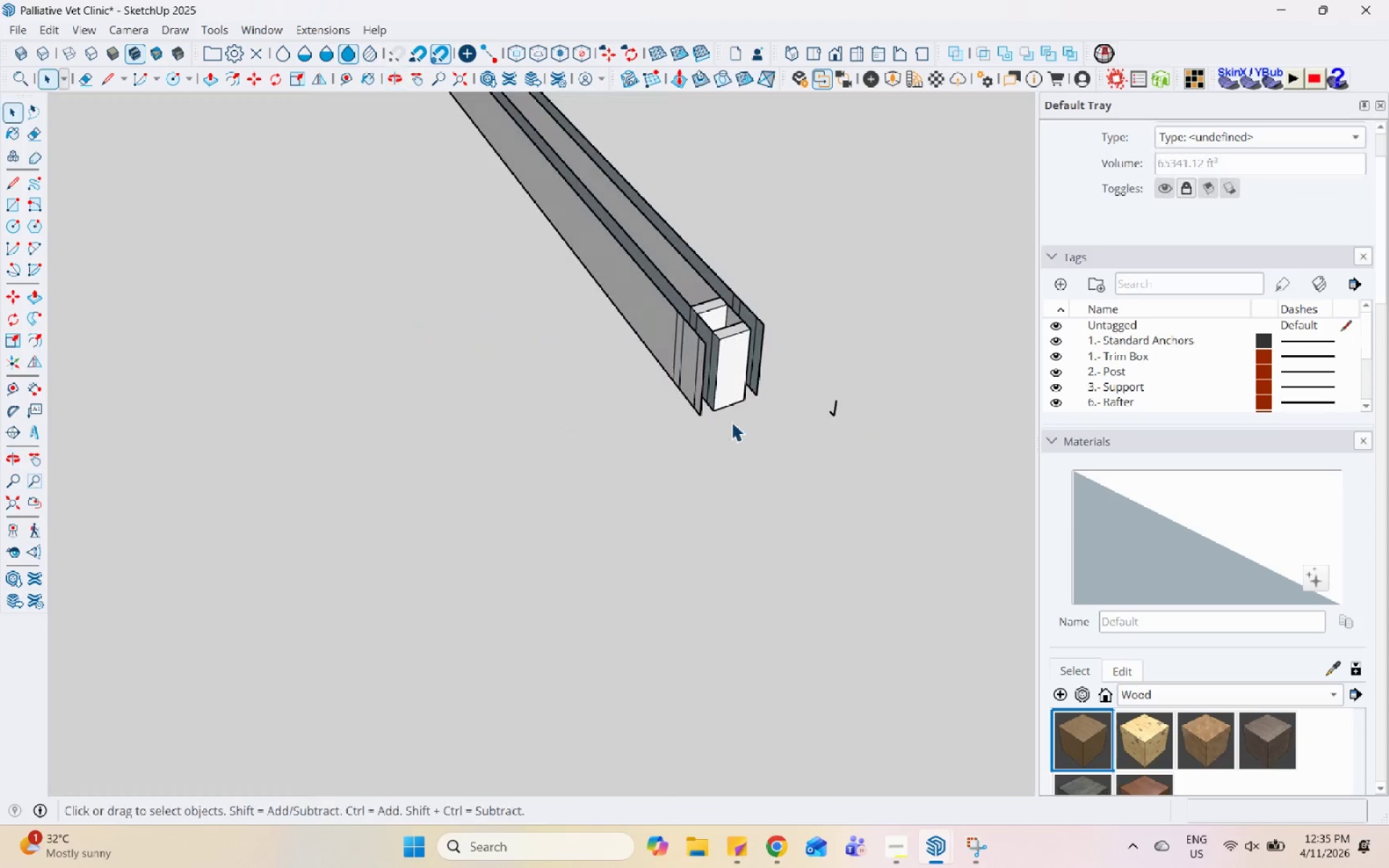 
scroll: coordinate [729, 422], scroll_direction: up, amount: 3.0
 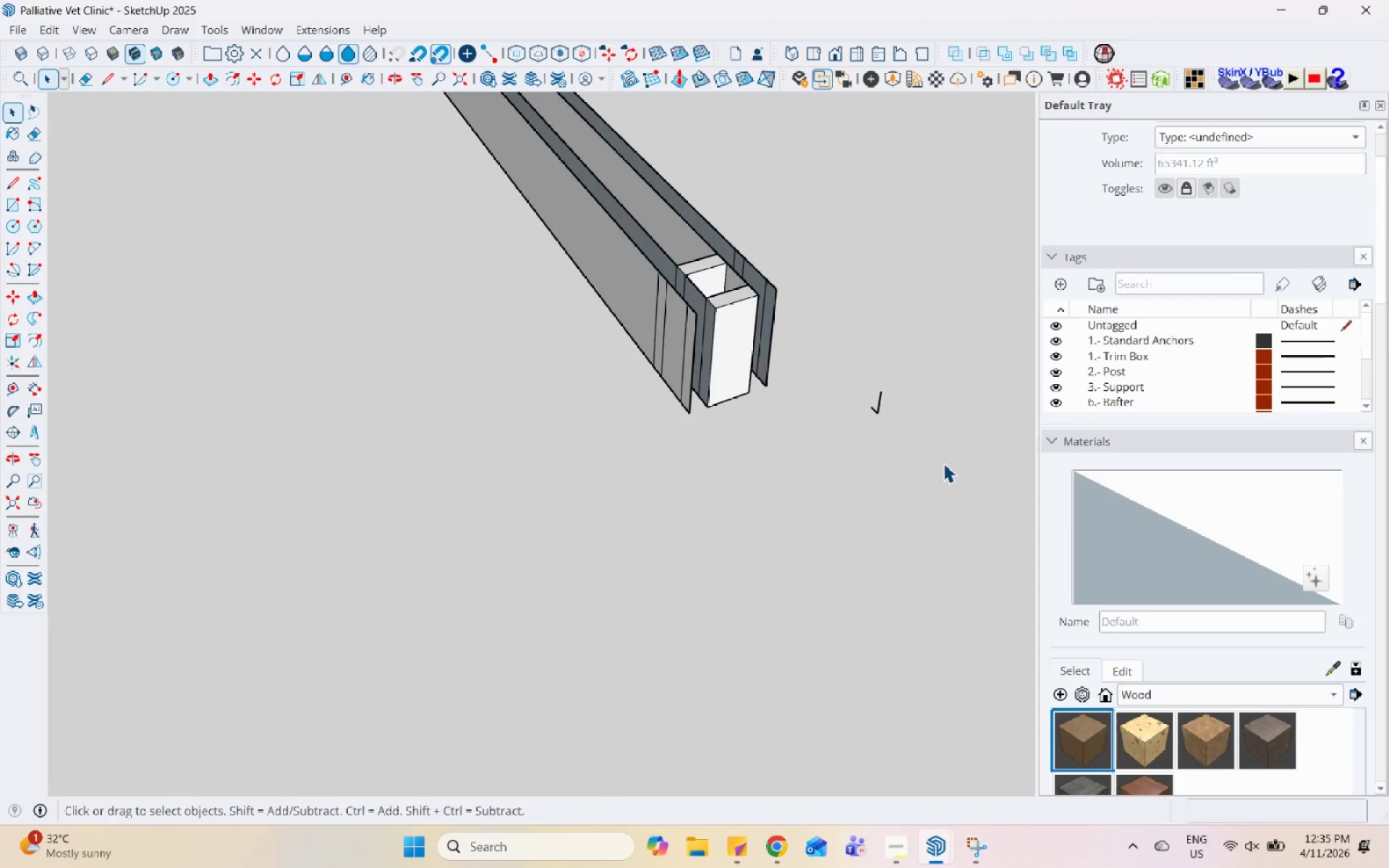 
left_click_drag(start_coordinate=[944, 463], to_coordinate=[883, 383])
 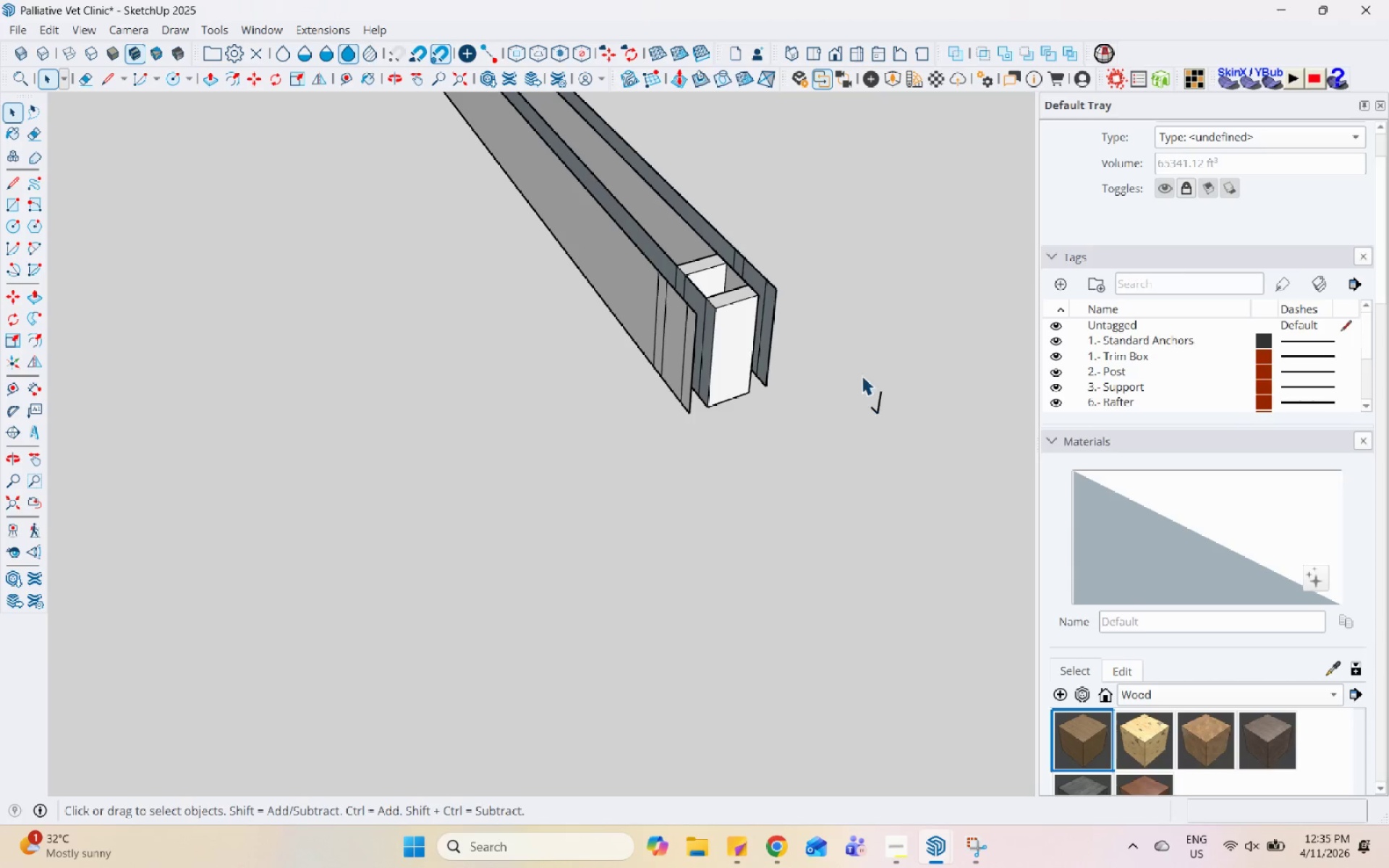 
left_click_drag(start_coordinate=[856, 388], to_coordinate=[906, 434])
 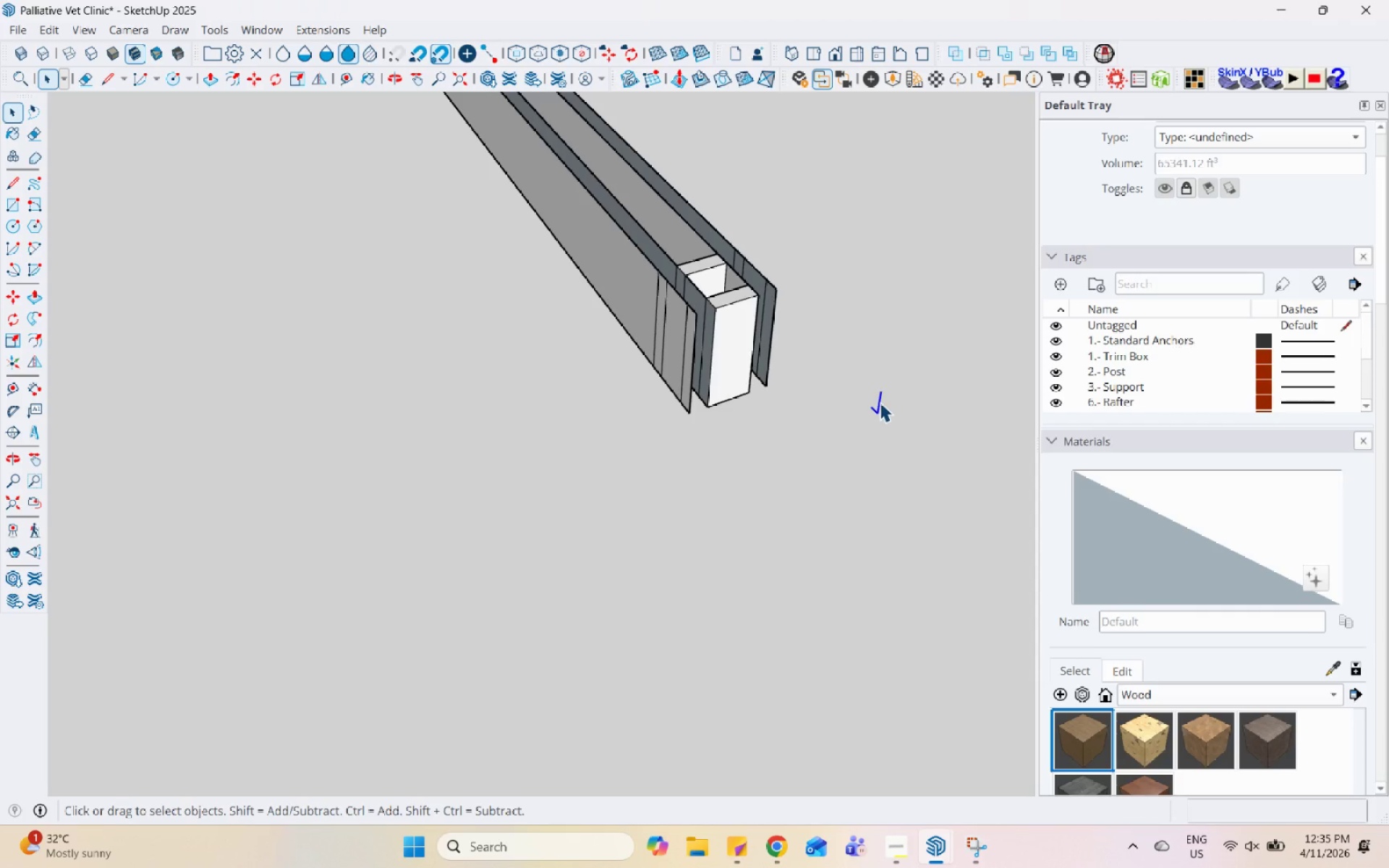 
right_click([880, 402])
 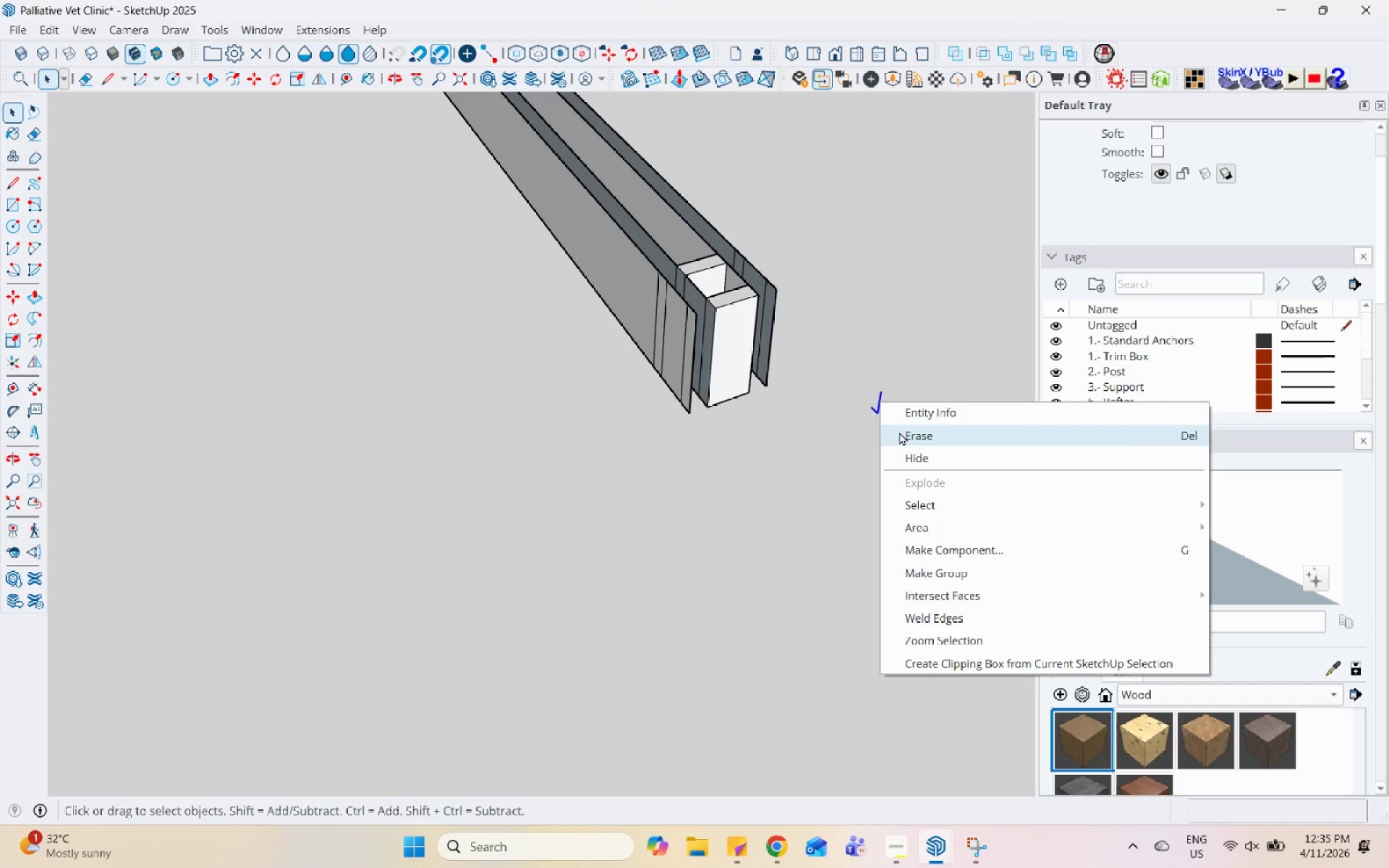 
left_click([899, 432])
 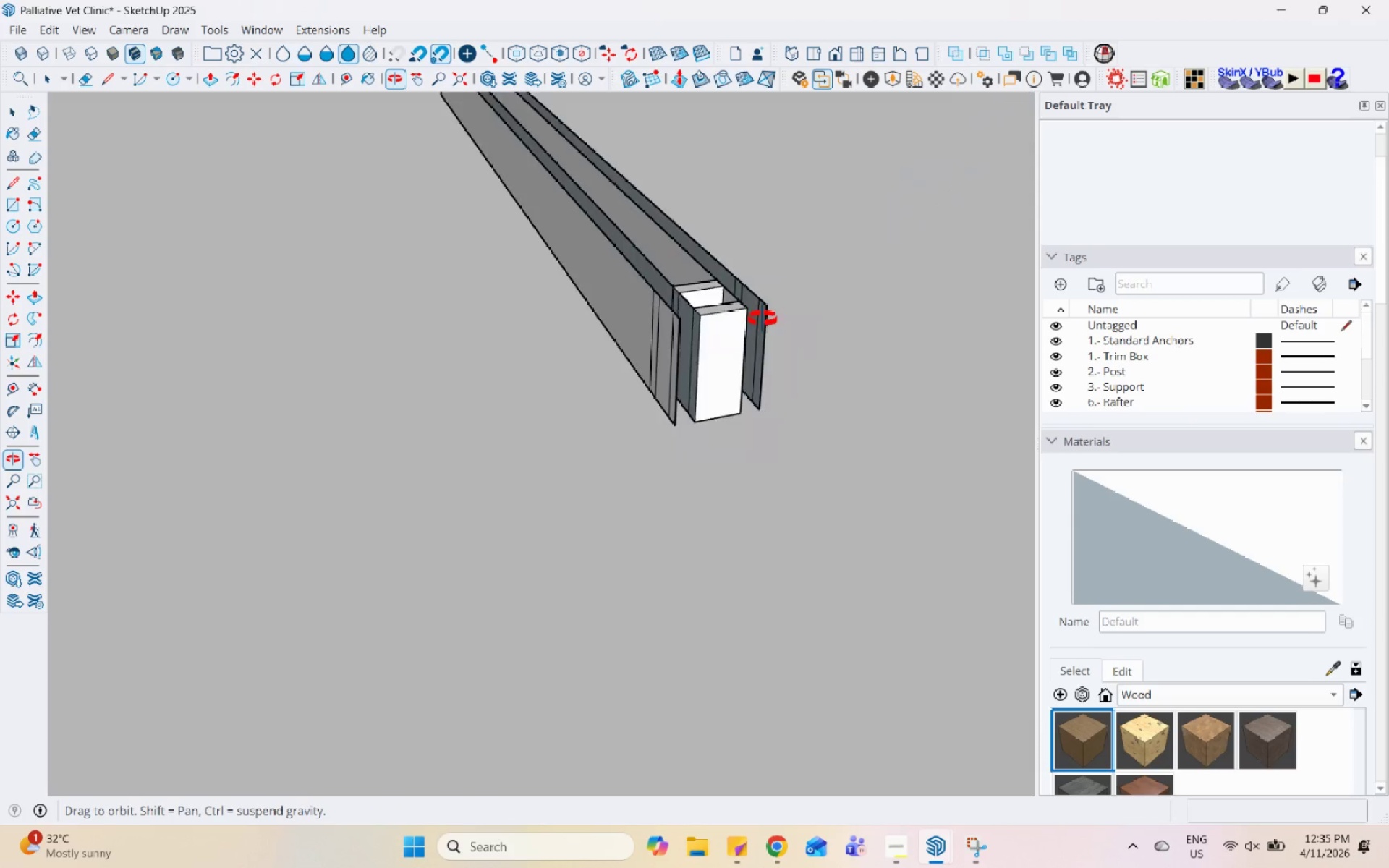 
scroll: coordinate [770, 419], scroll_direction: up, amount: 9.0
 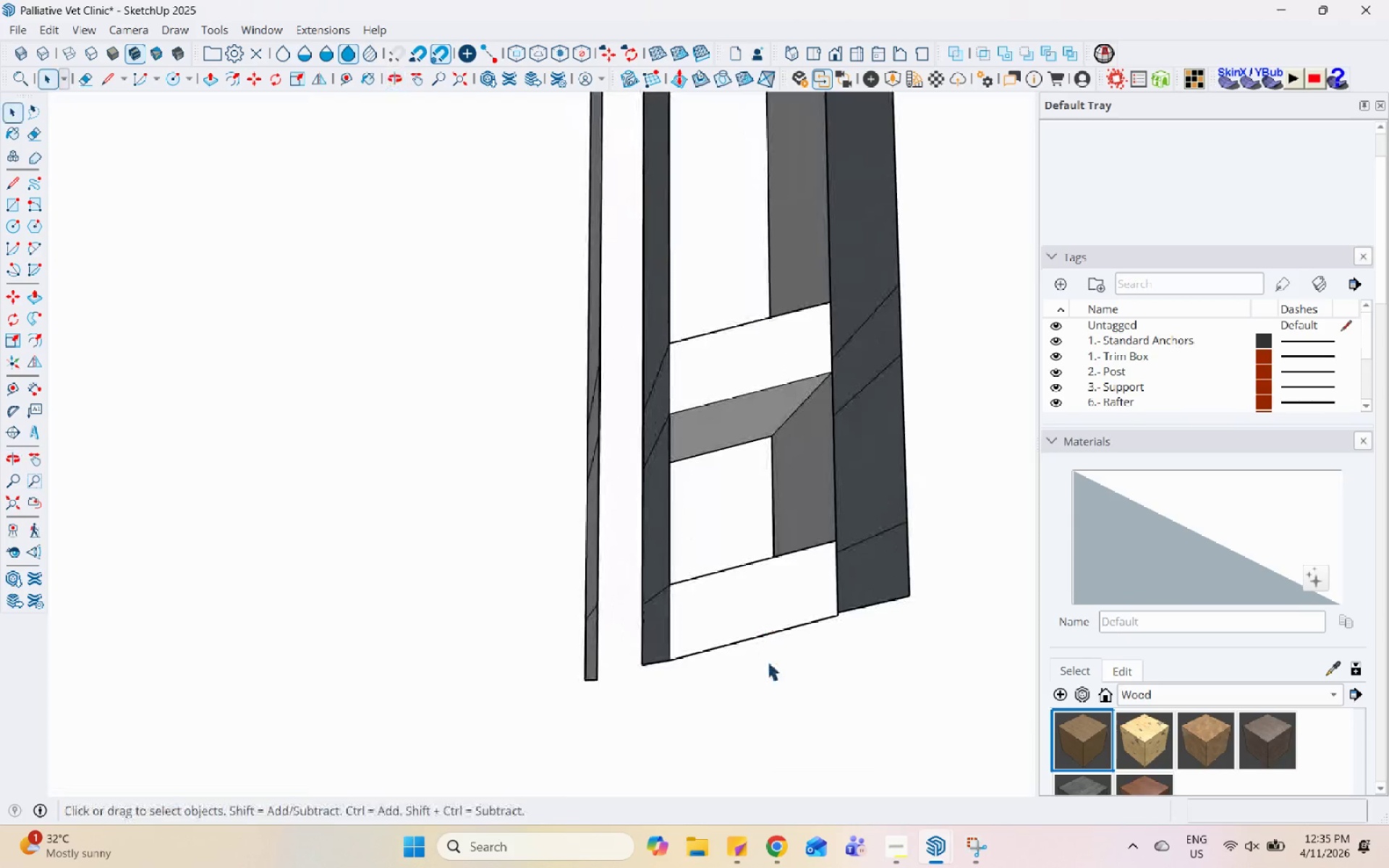 
left_click_drag(start_coordinate=[769, 663], to_coordinate=[732, 300])
 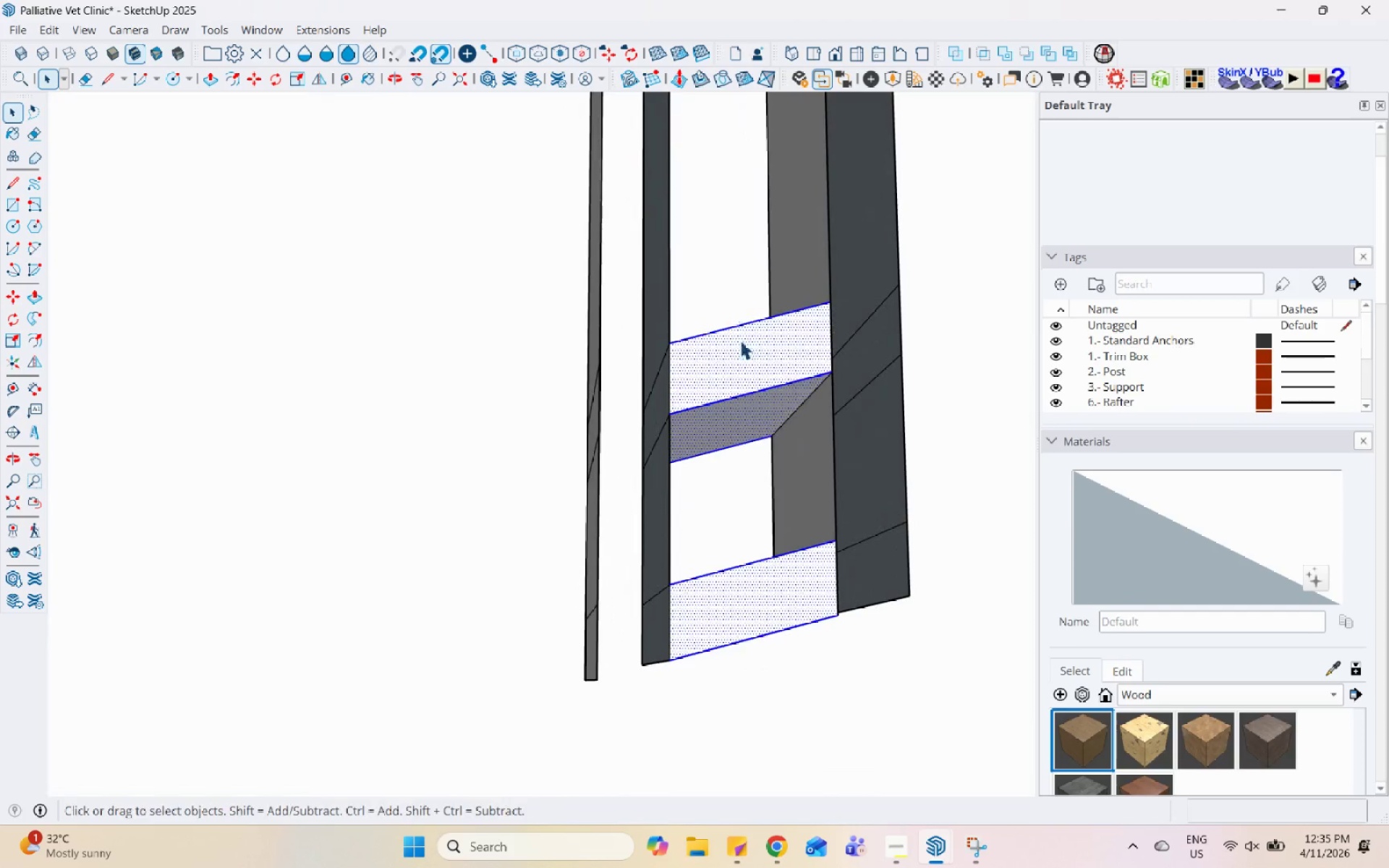 
right_click([740, 340])
 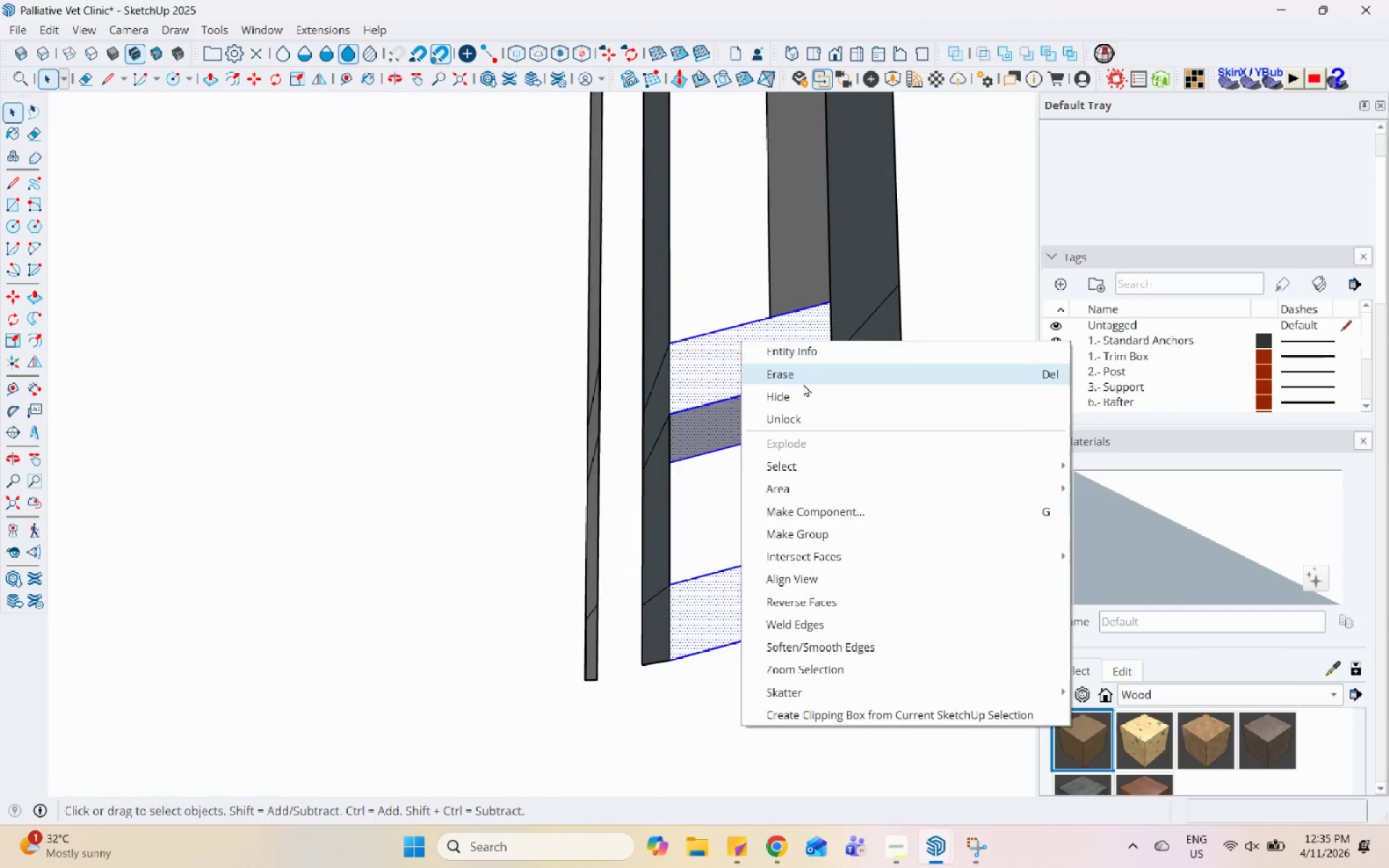 
left_click([803, 377])
 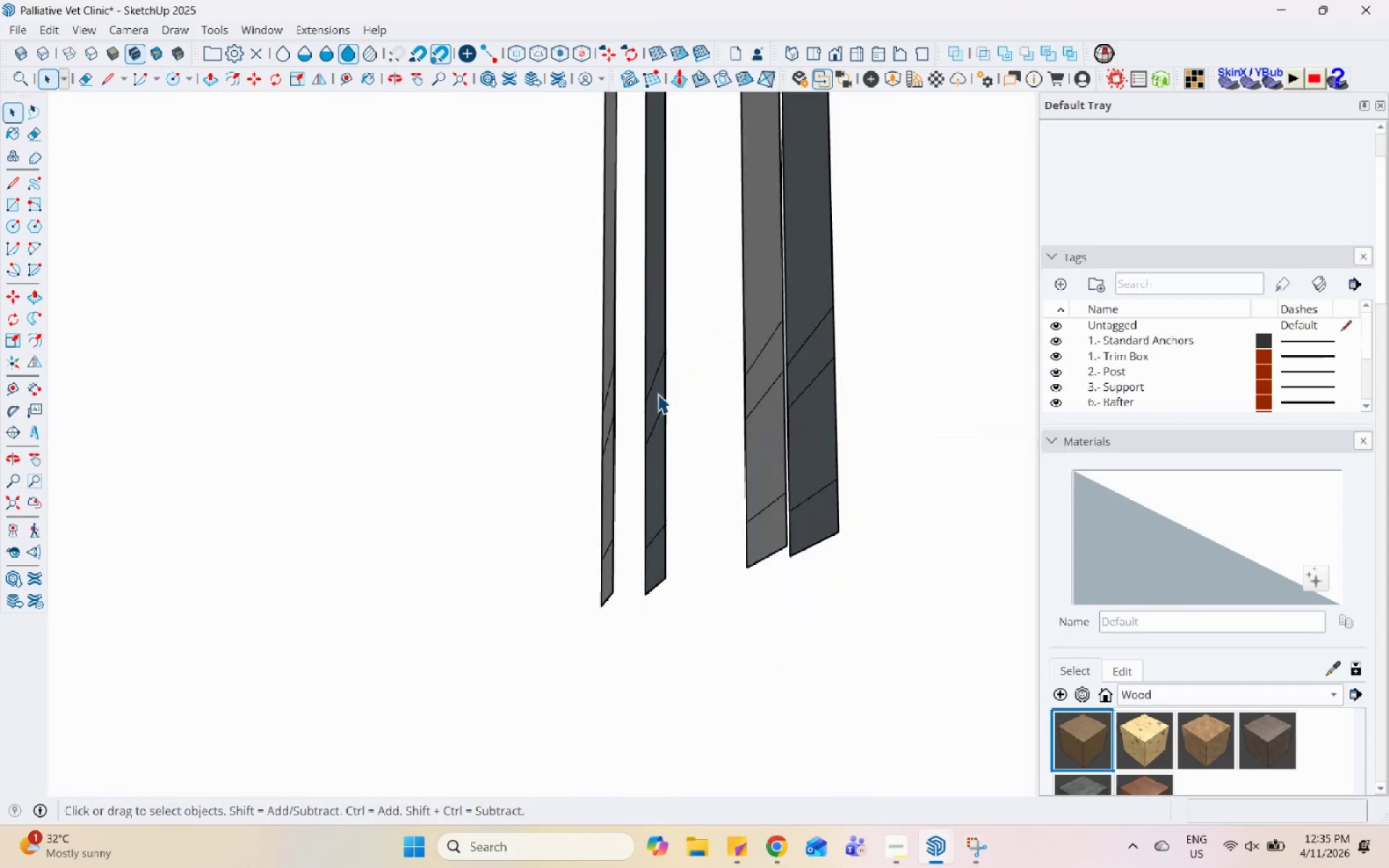 
scroll: coordinate [660, 404], scroll_direction: down, amount: 4.0
 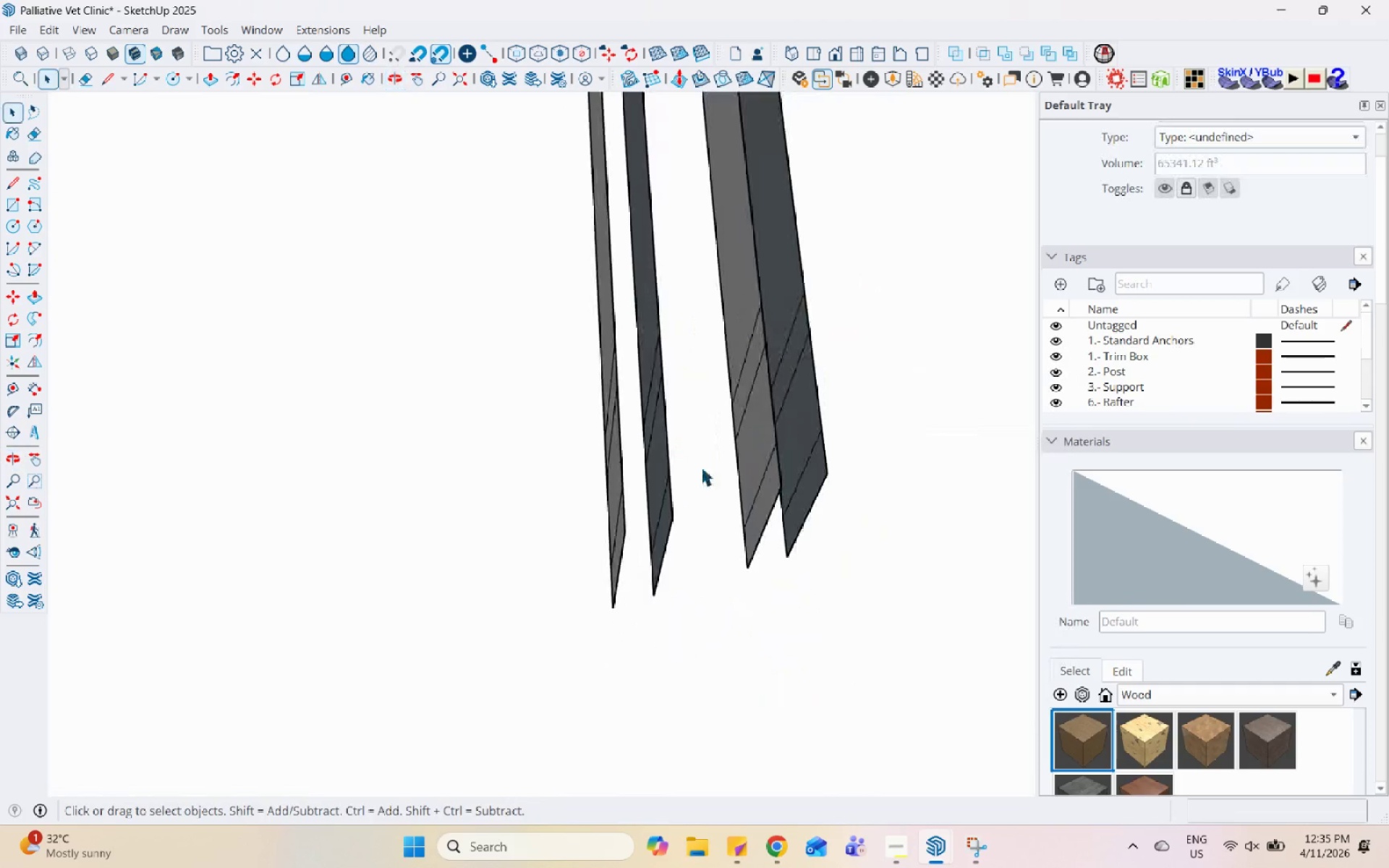 
scroll: coordinate [701, 516], scroll_direction: up, amount: 4.0
 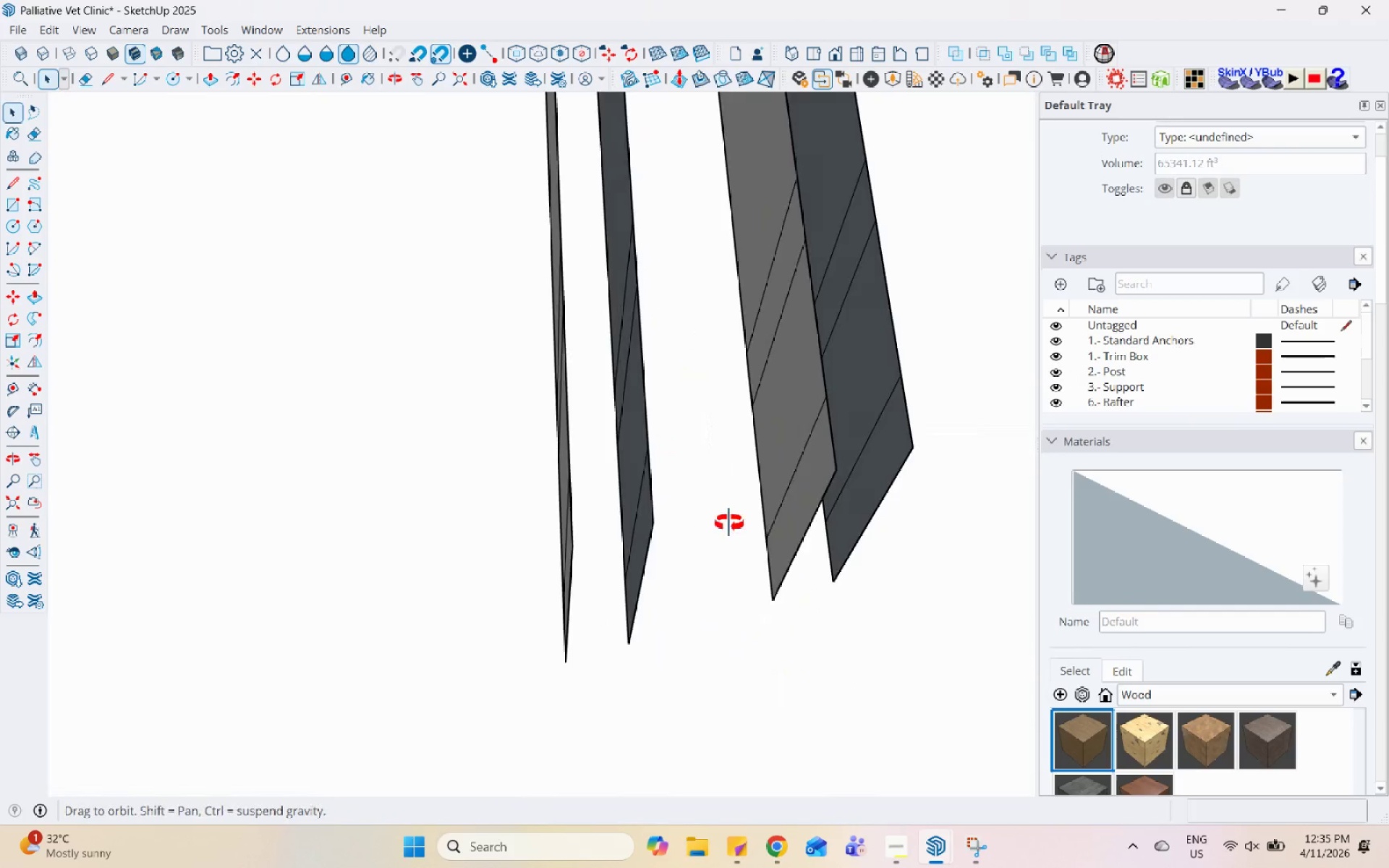 
key(L)
 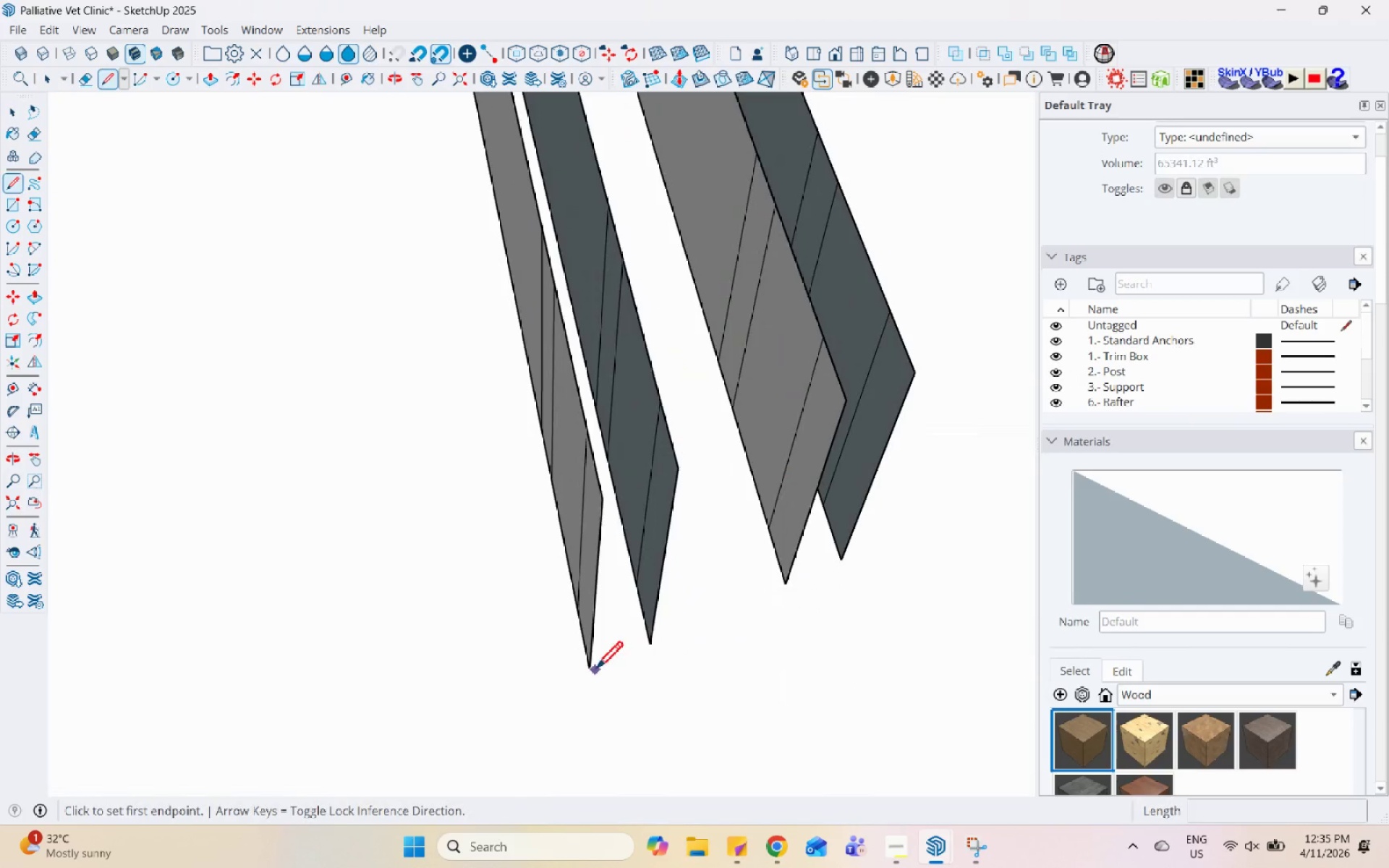 
left_click([592, 668])
 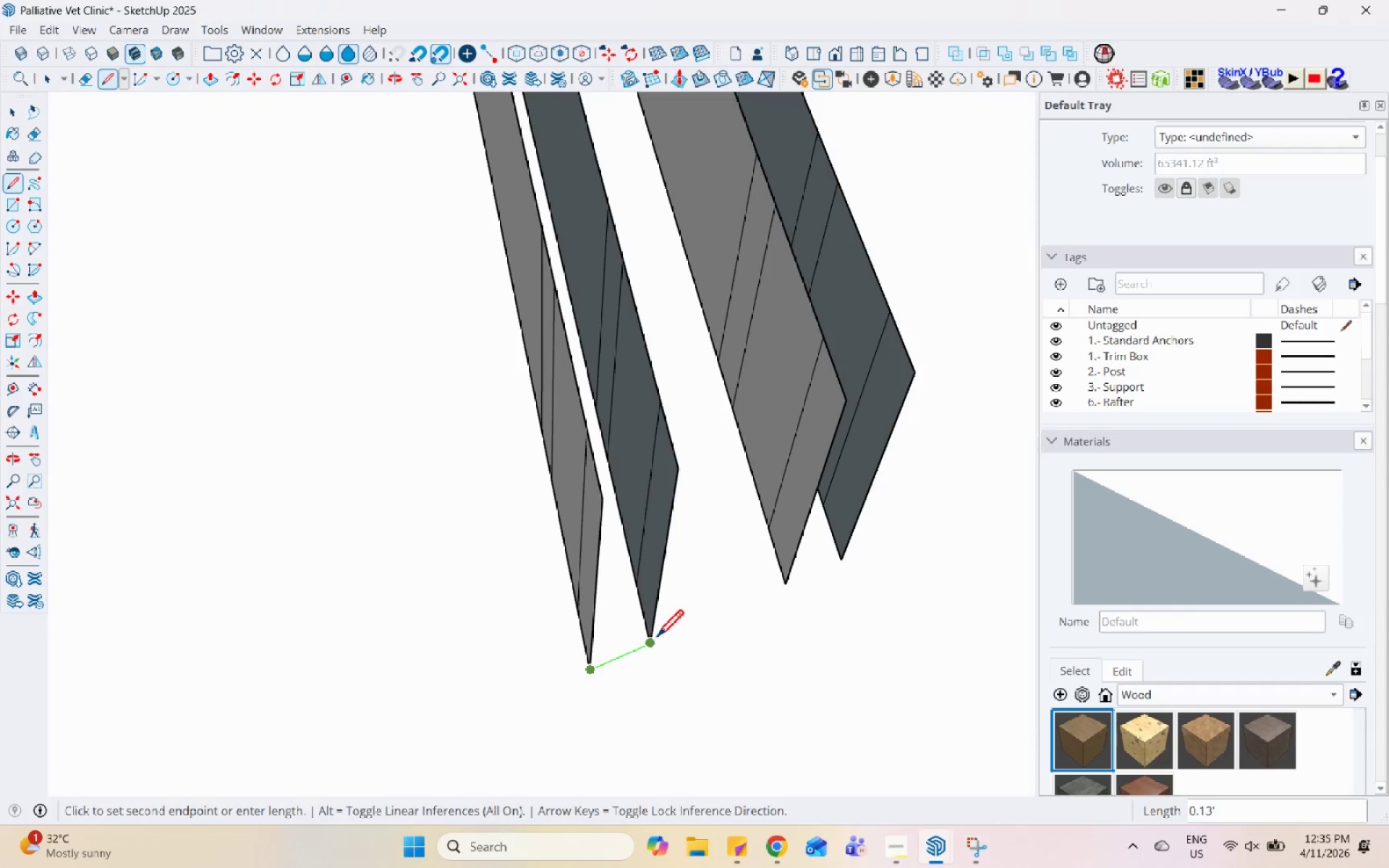 
left_click([656, 639])
 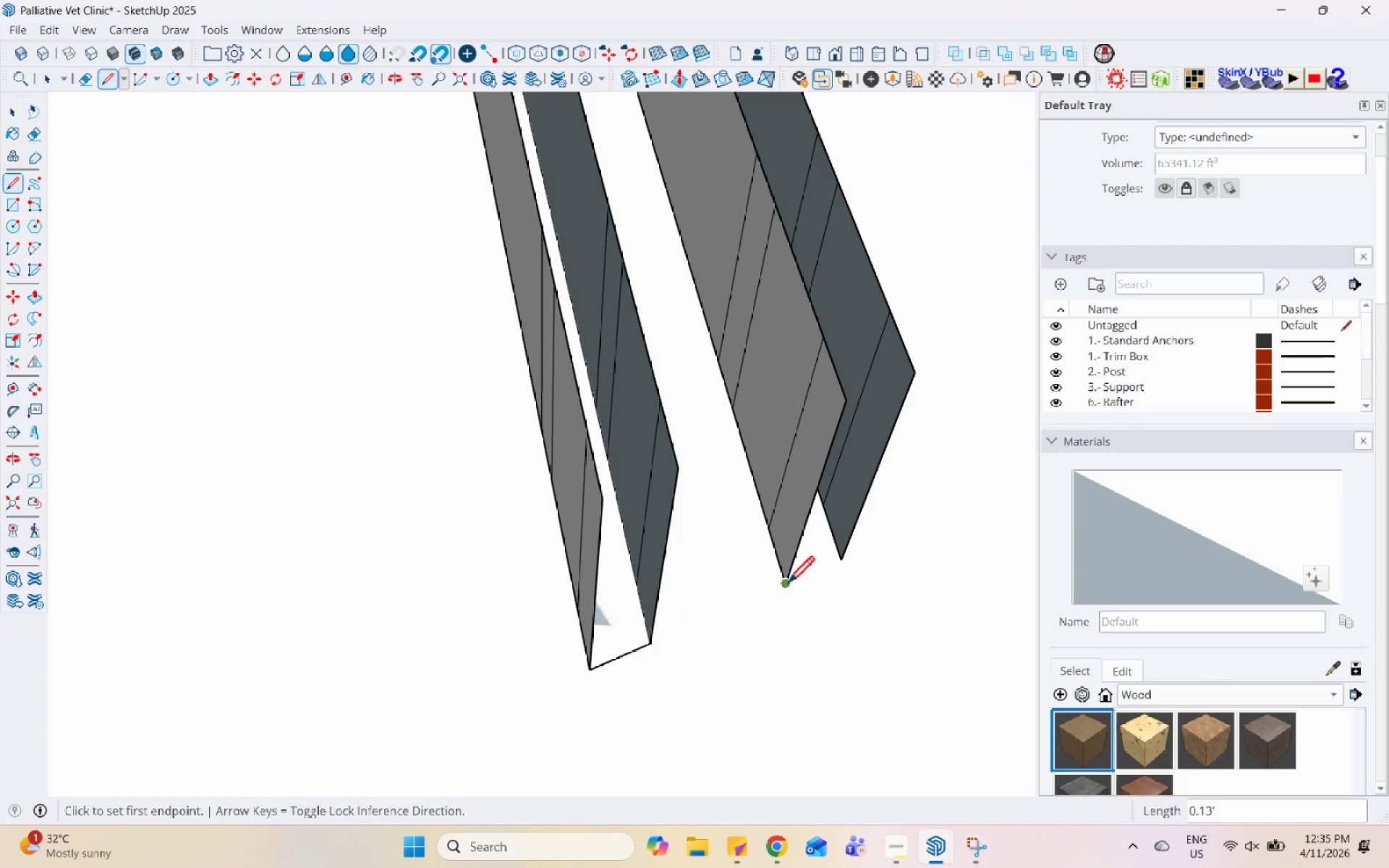 
left_click([786, 587])
 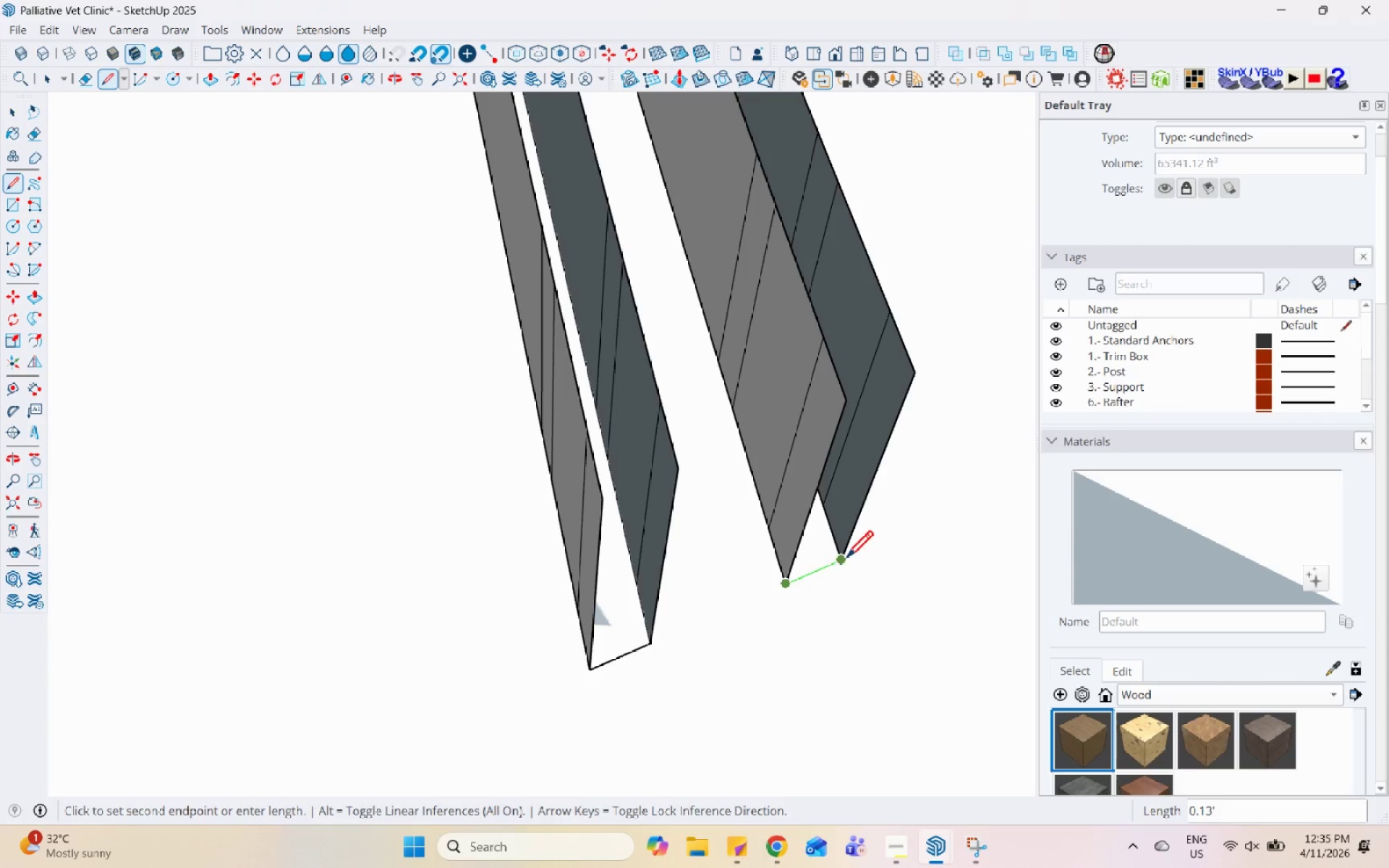 
left_click([849, 556])
 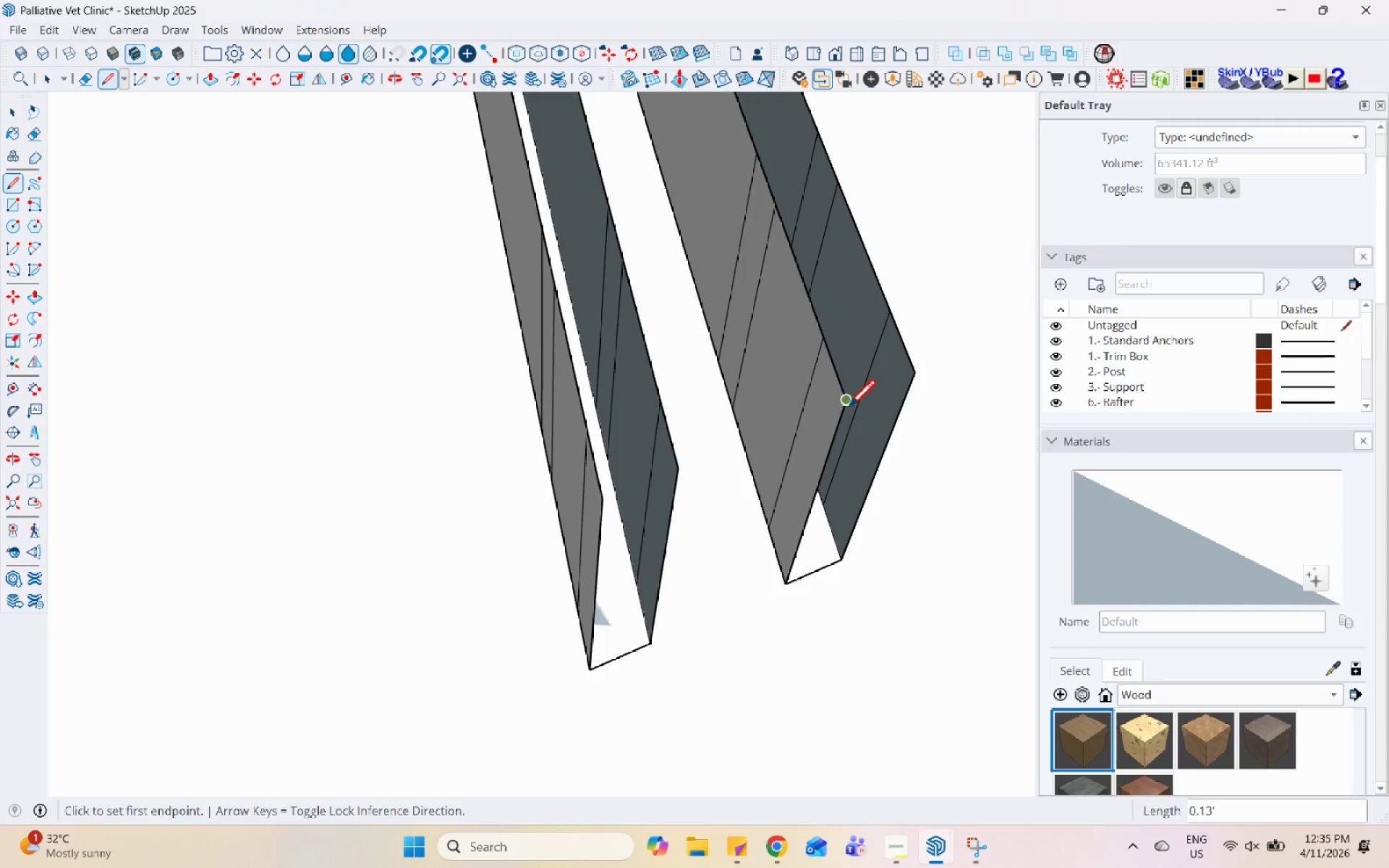 
left_click([848, 409])
 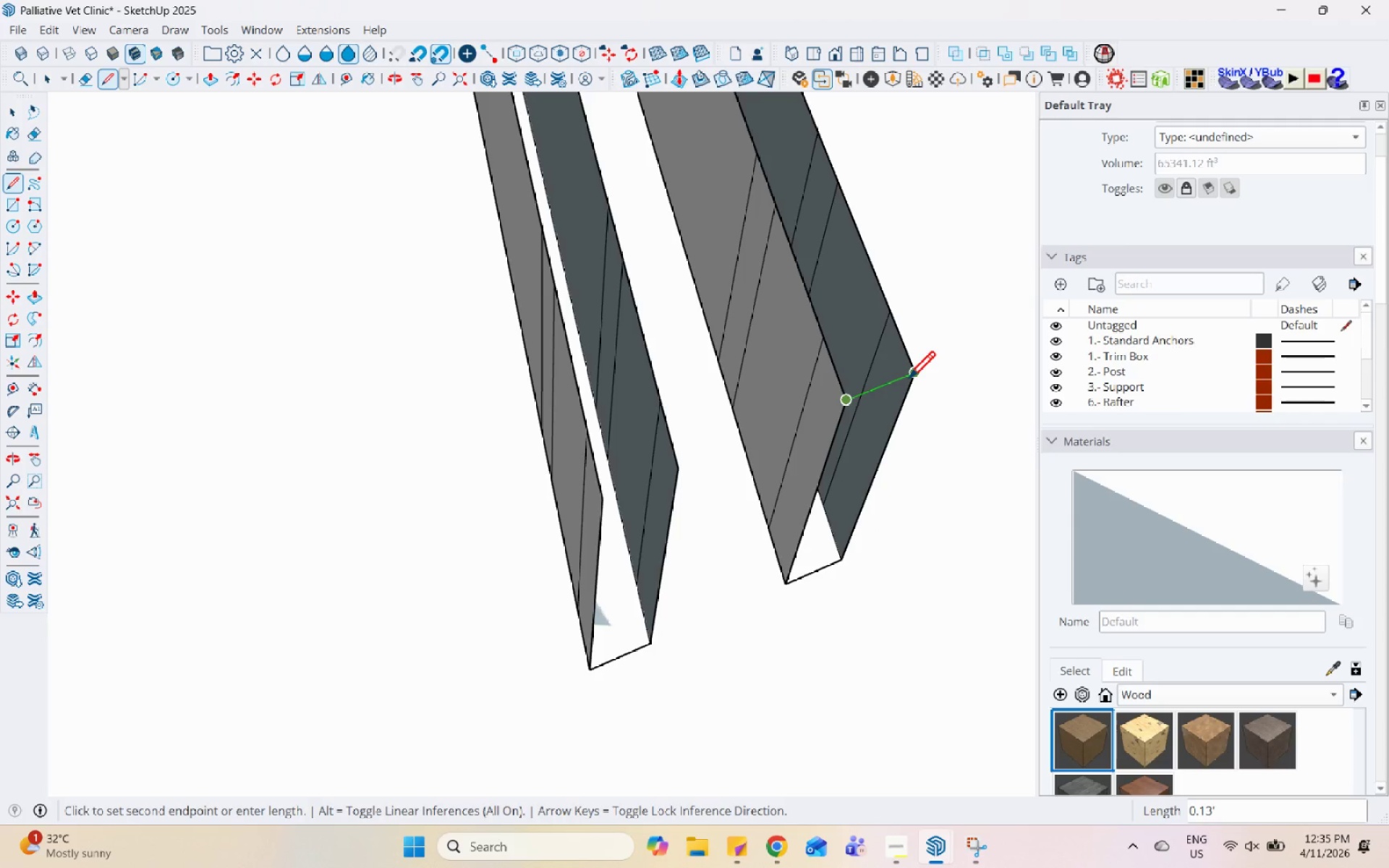 
left_click([908, 380])
 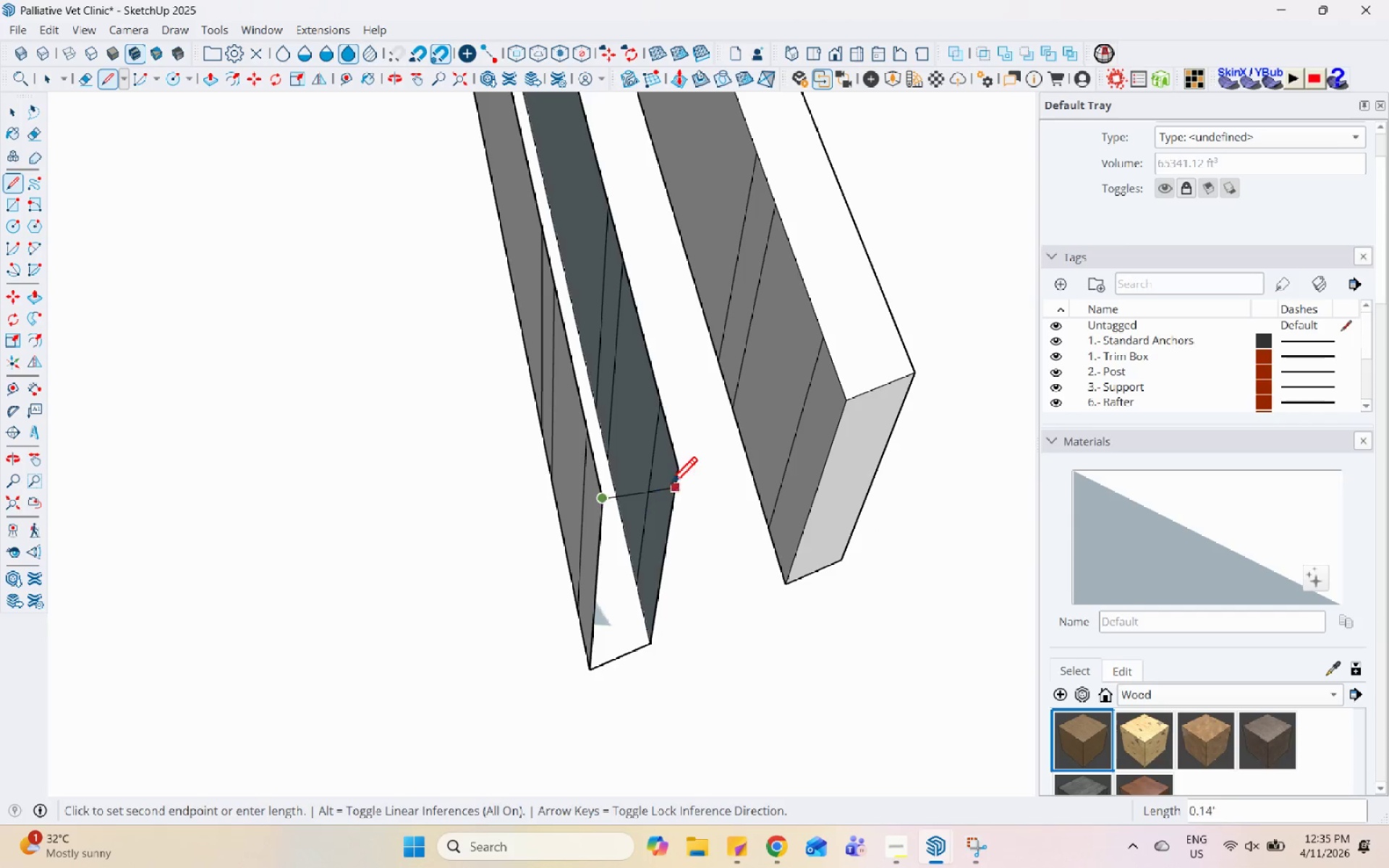 
left_click([678, 474])
 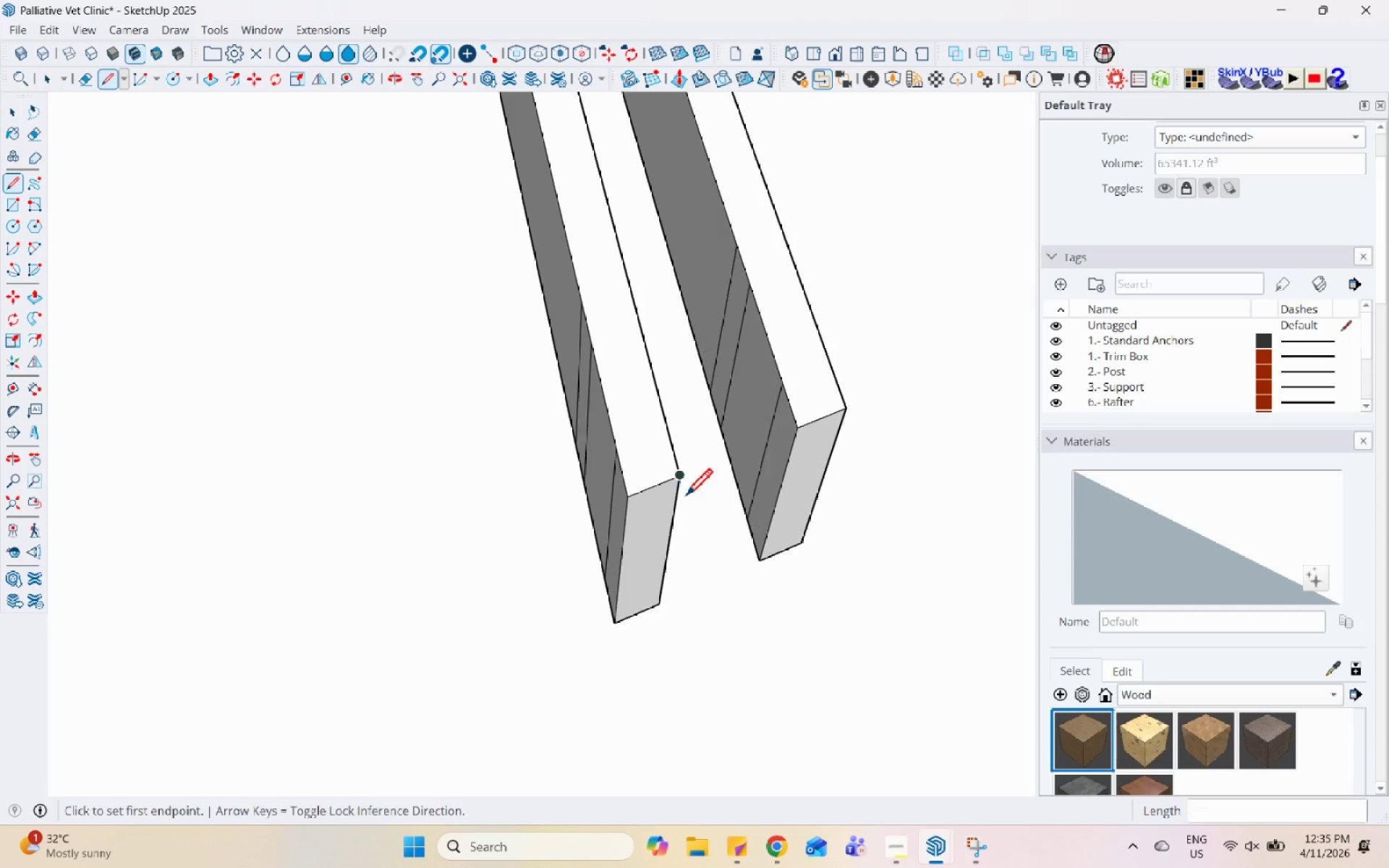 
scroll: coordinate [670, 517], scroll_direction: down, amount: 9.0
 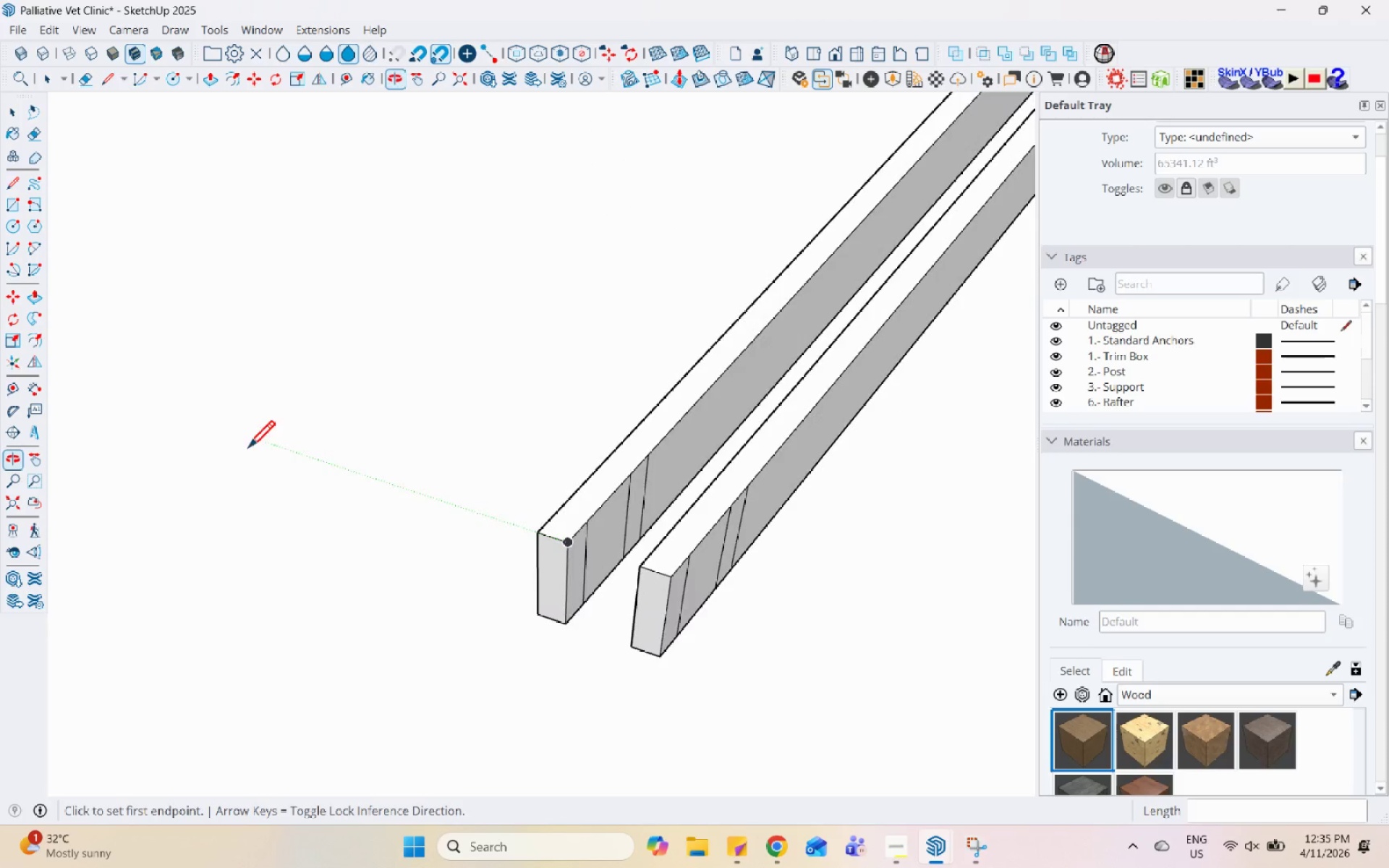 
key(Space)
 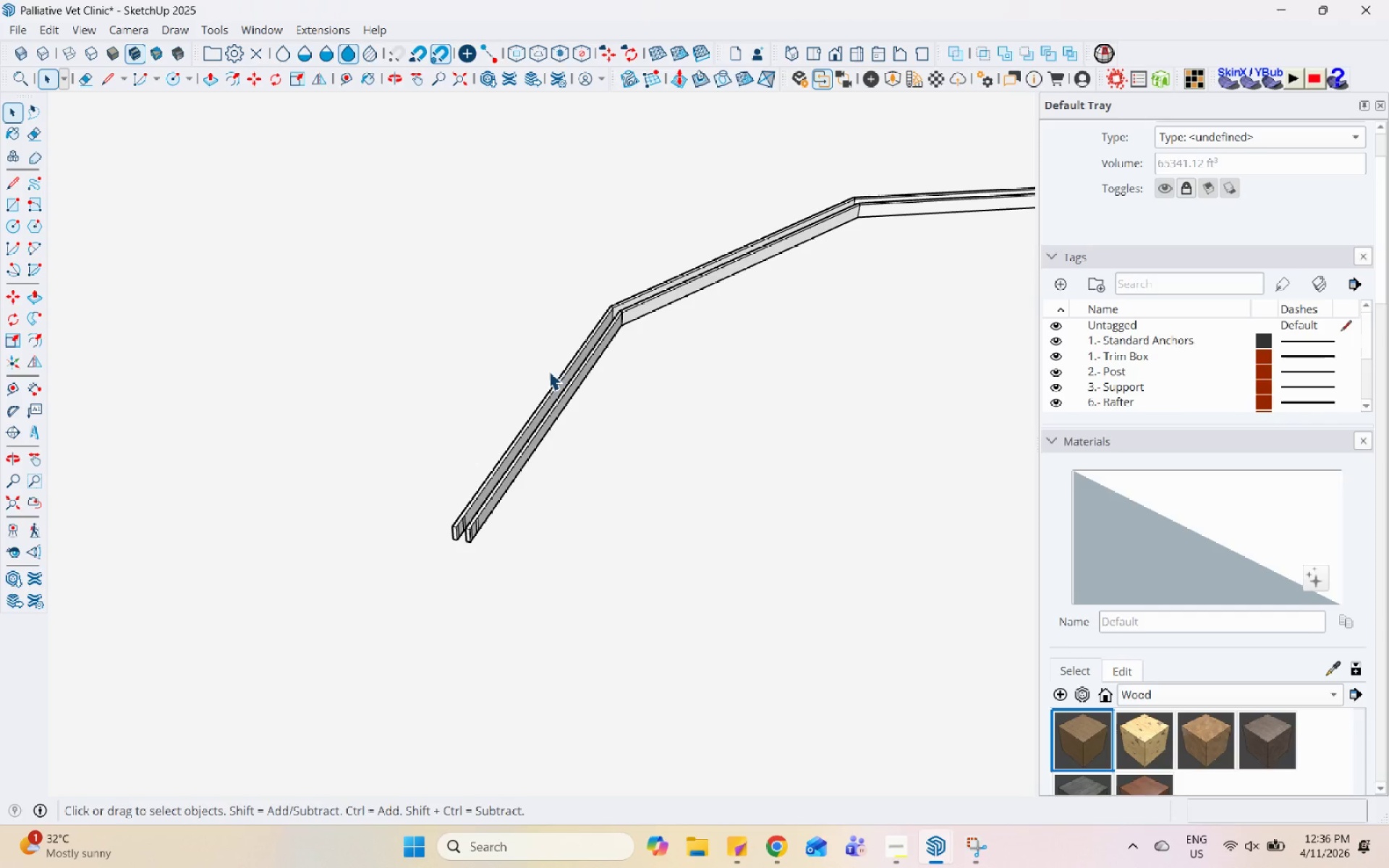 
scroll: coordinate [449, 558], scroll_direction: down, amount: 23.0